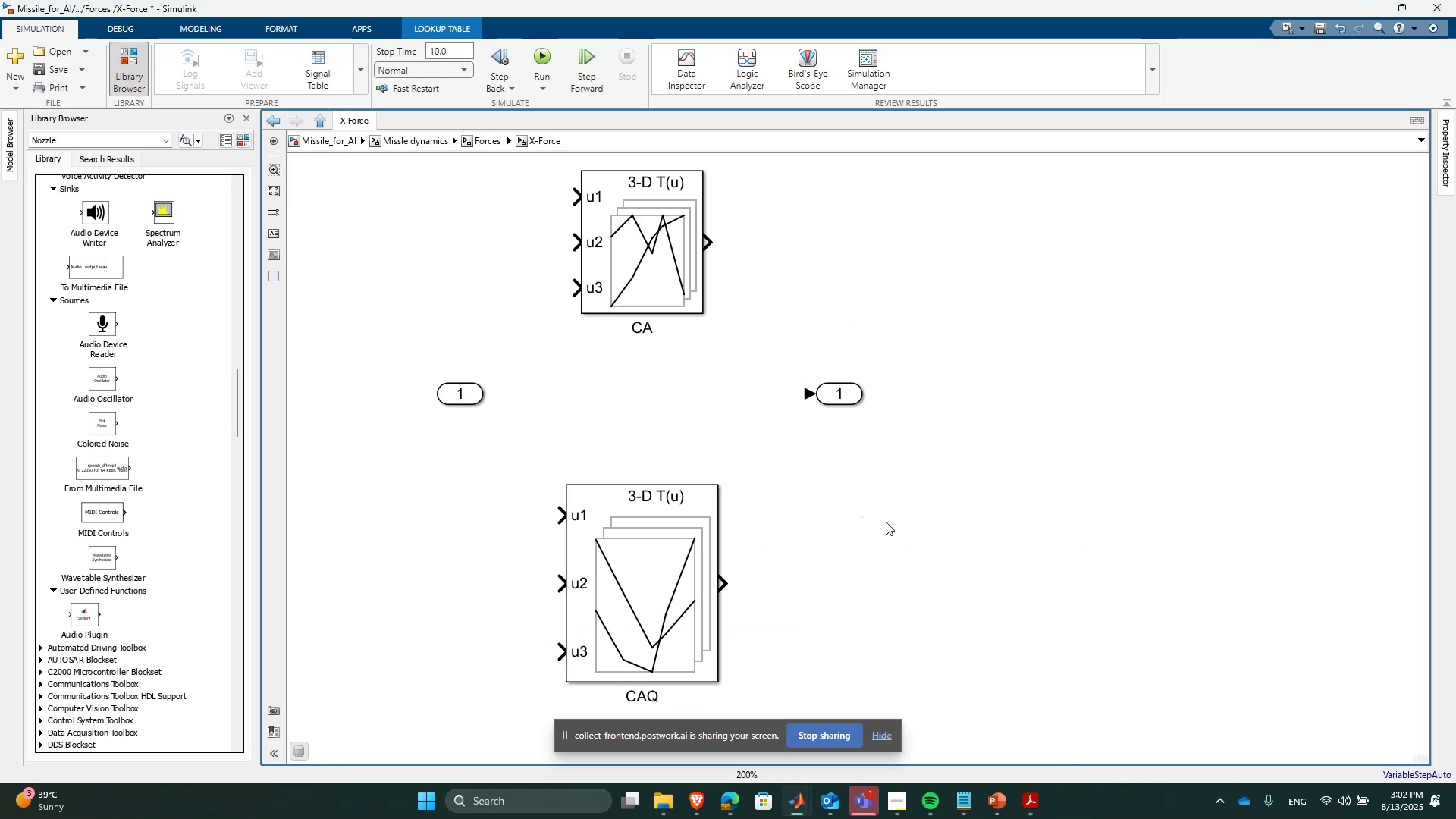 
scroll: coordinate [1030, 606], scroll_direction: down, amount: 2.0
 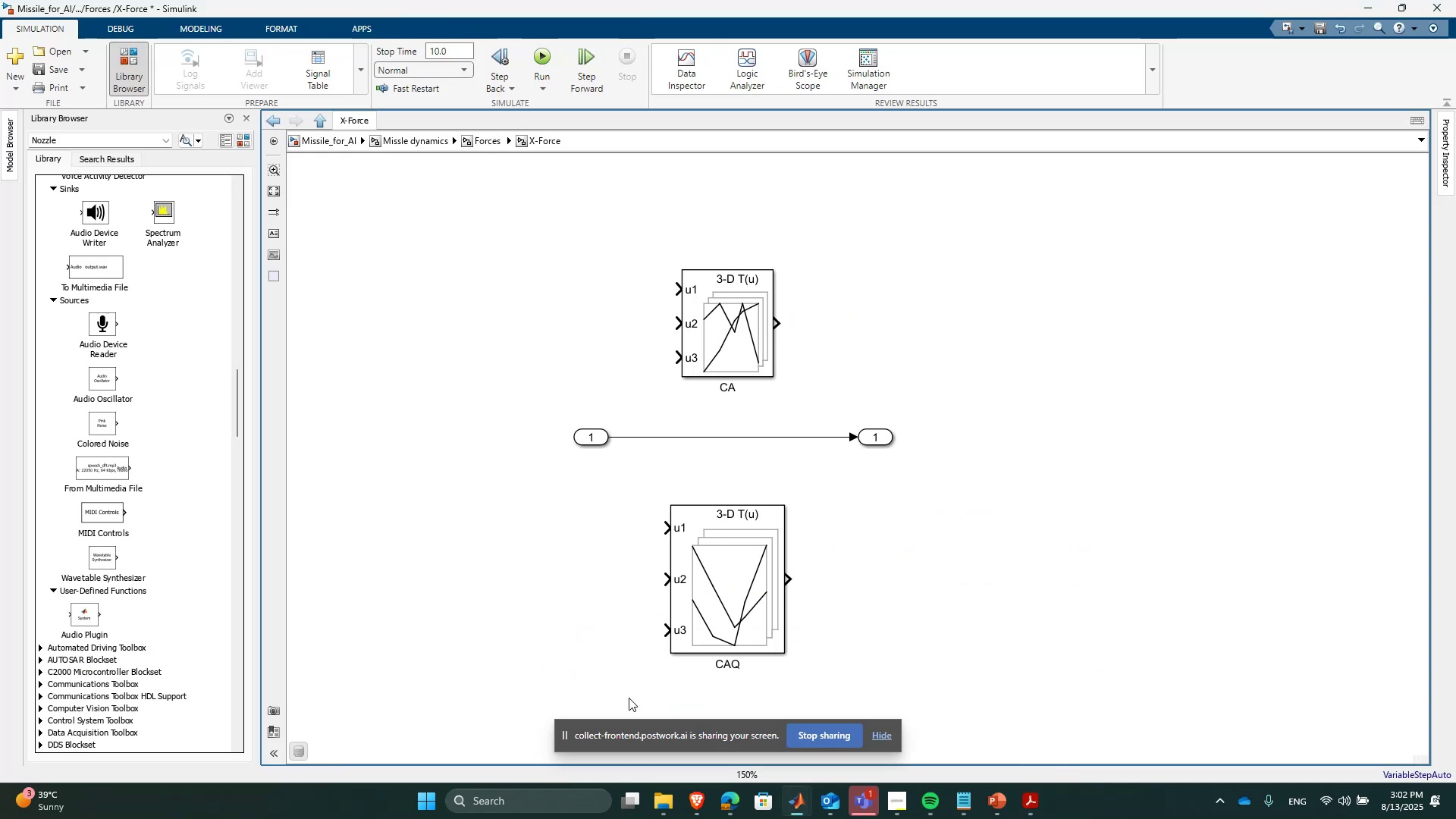 
scroll: coordinate [561, 723], scroll_direction: up, amount: 2.0
 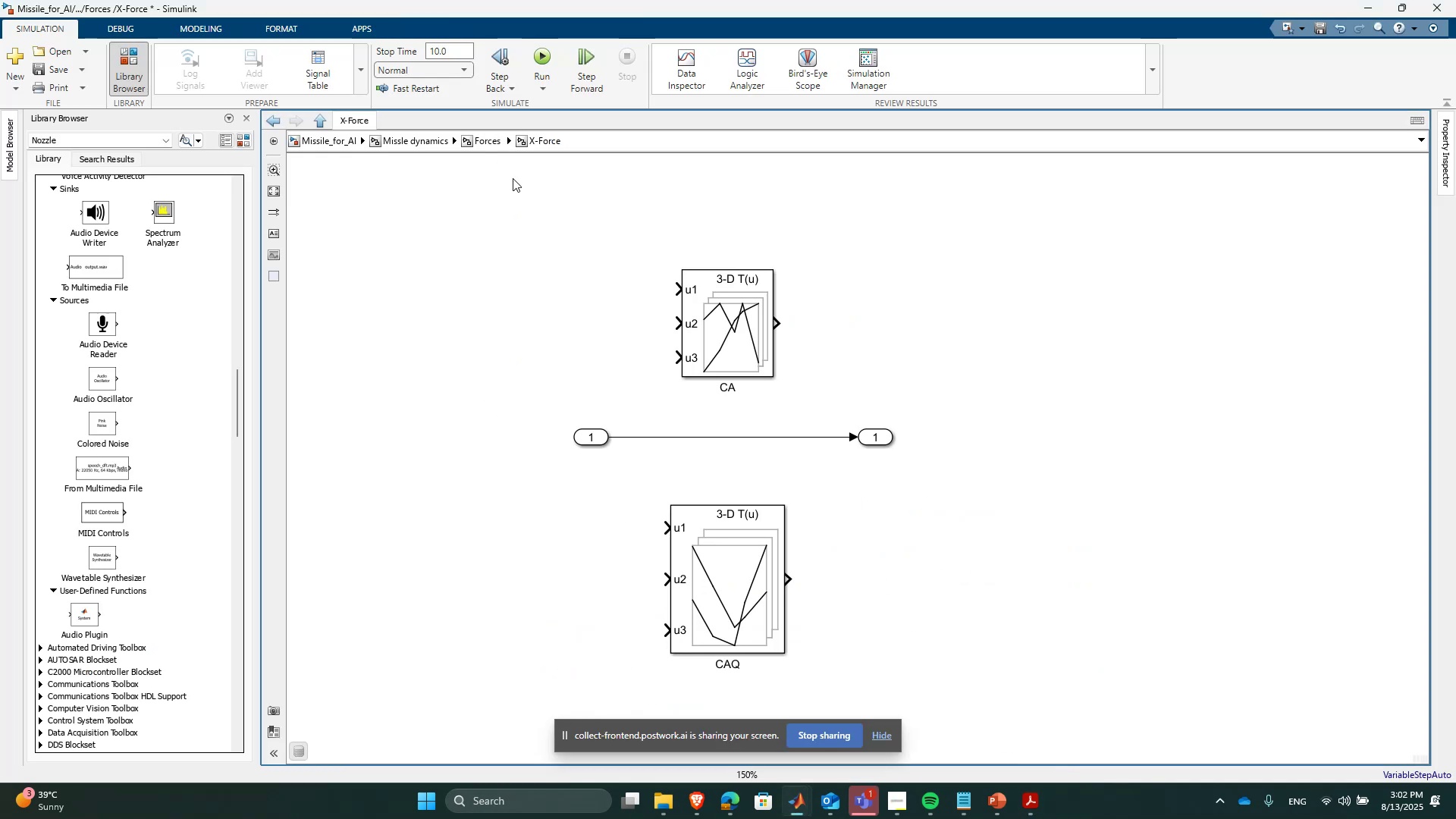 
left_click([470, 149])
 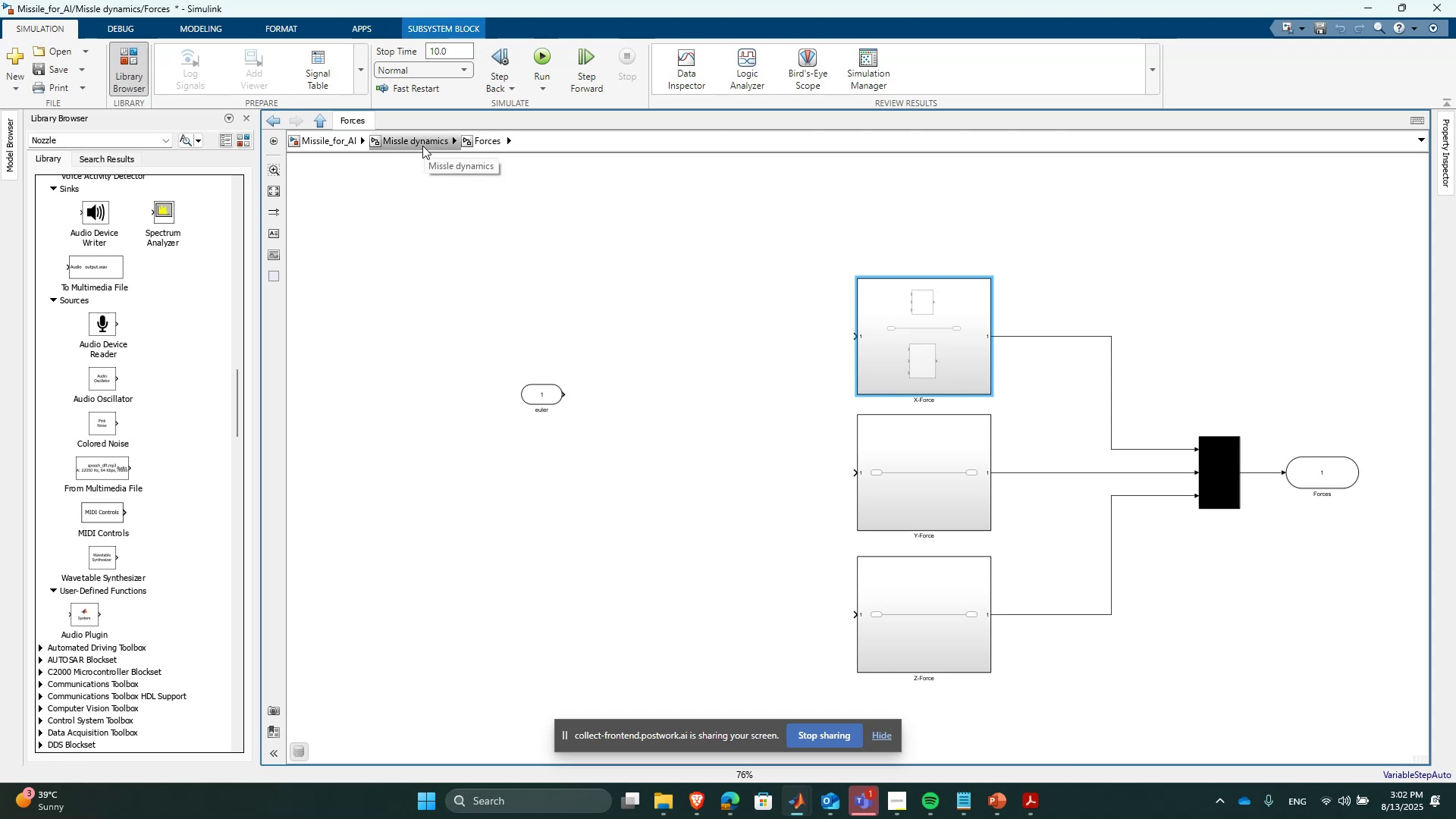 
left_click([422, 146])
 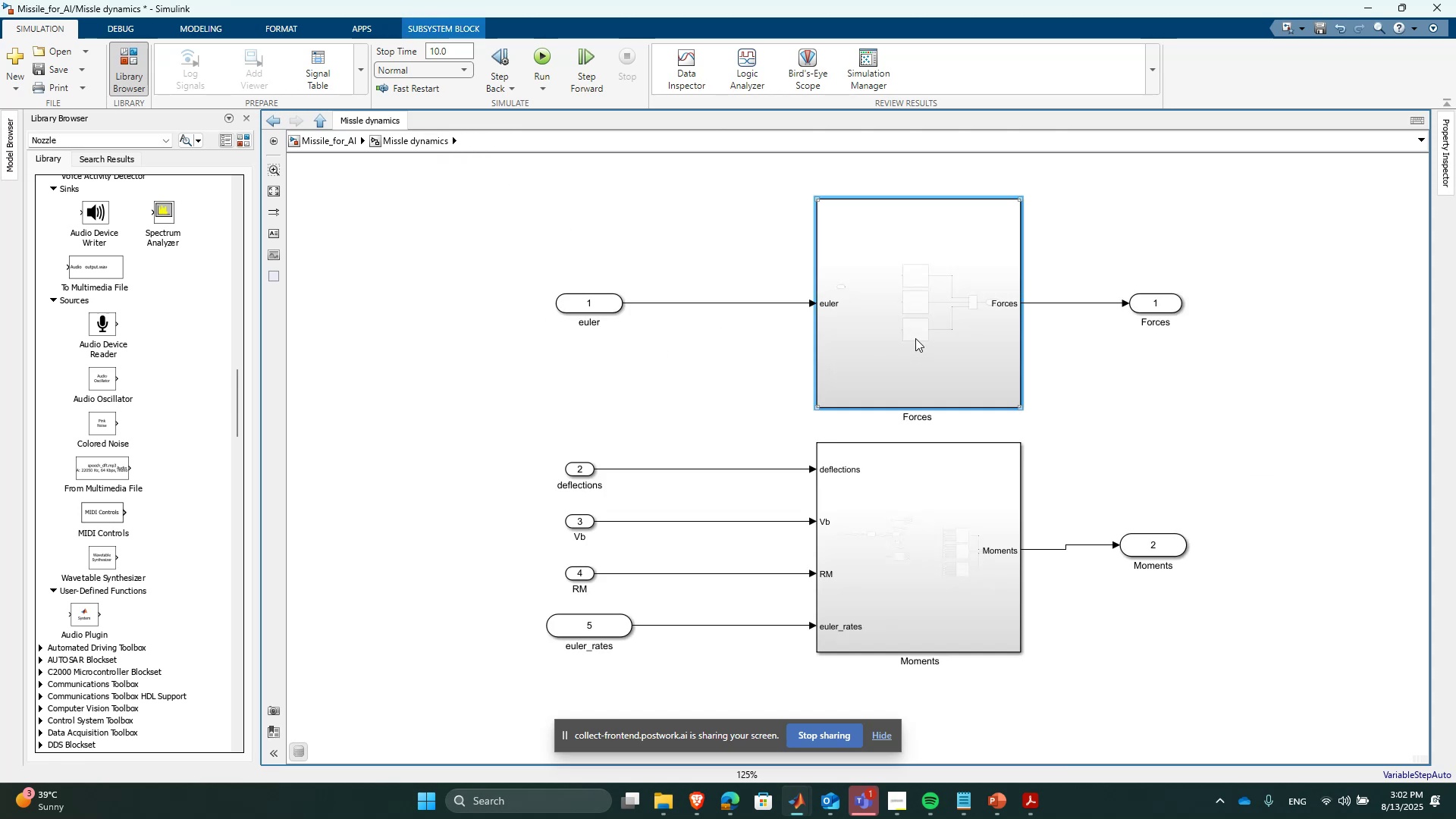 
double_click([903, 496])
 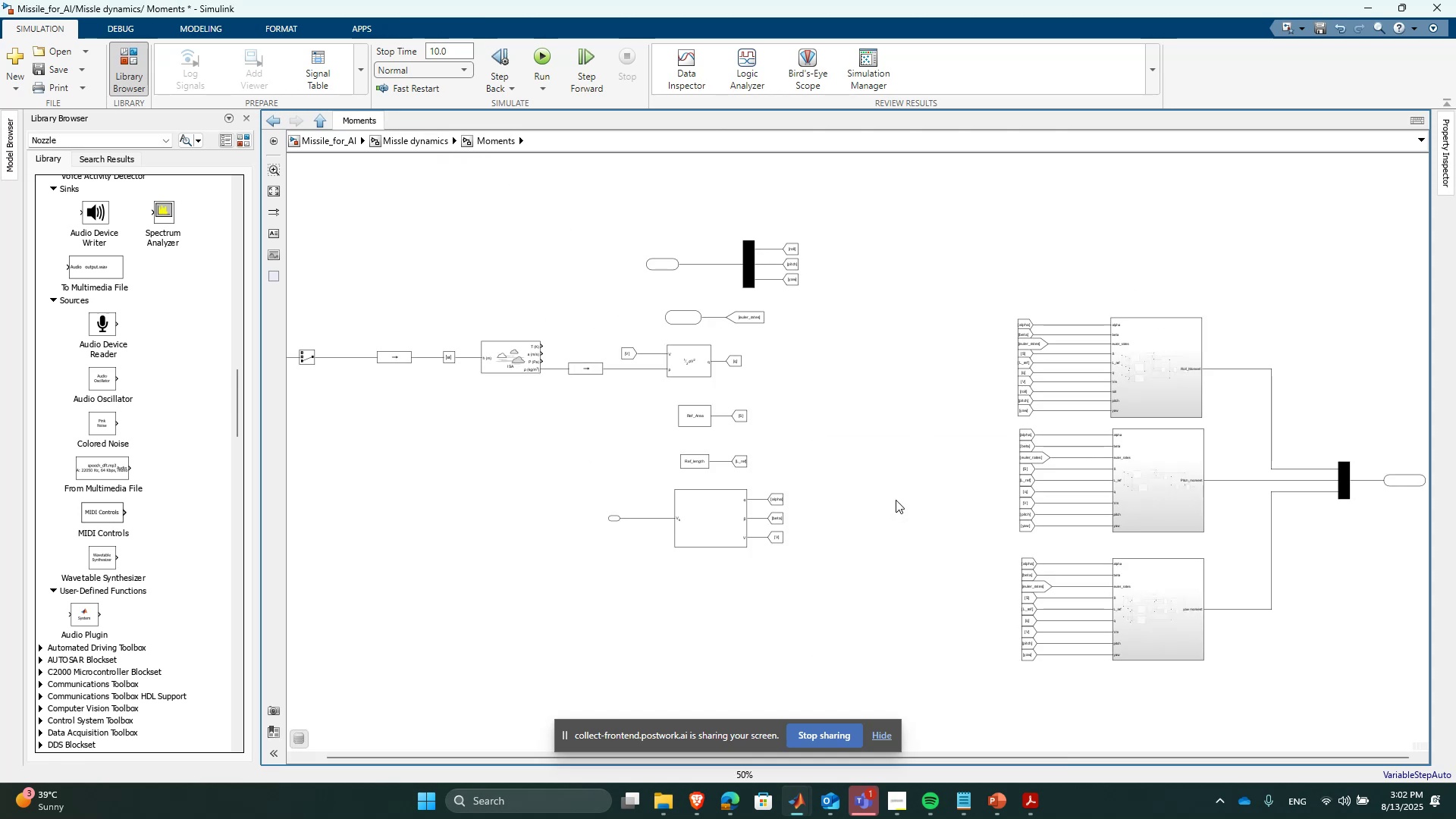 
scroll: coordinate [769, 467], scroll_direction: none, amount: 0.0
 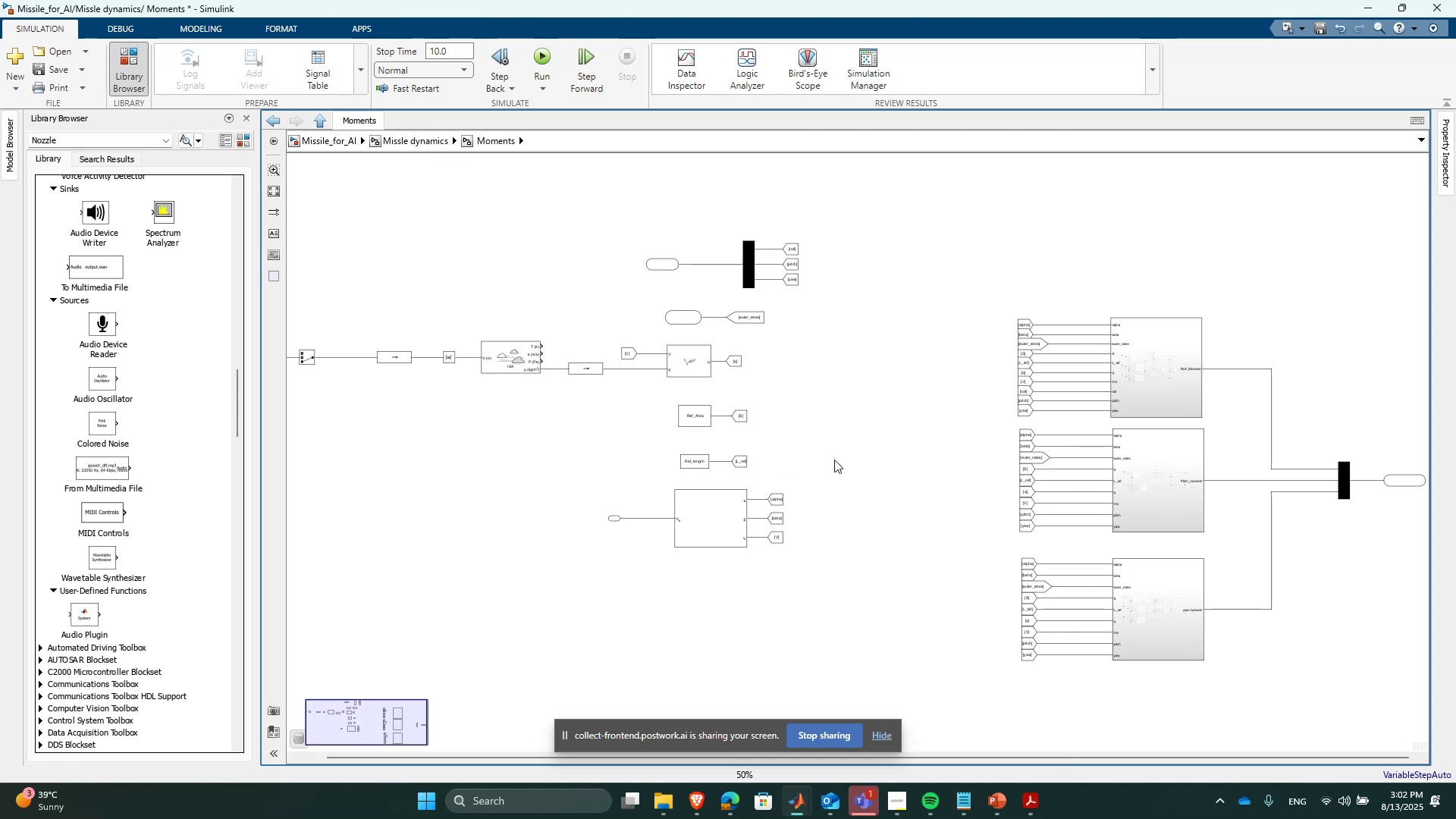 
left_click([918, 468])
 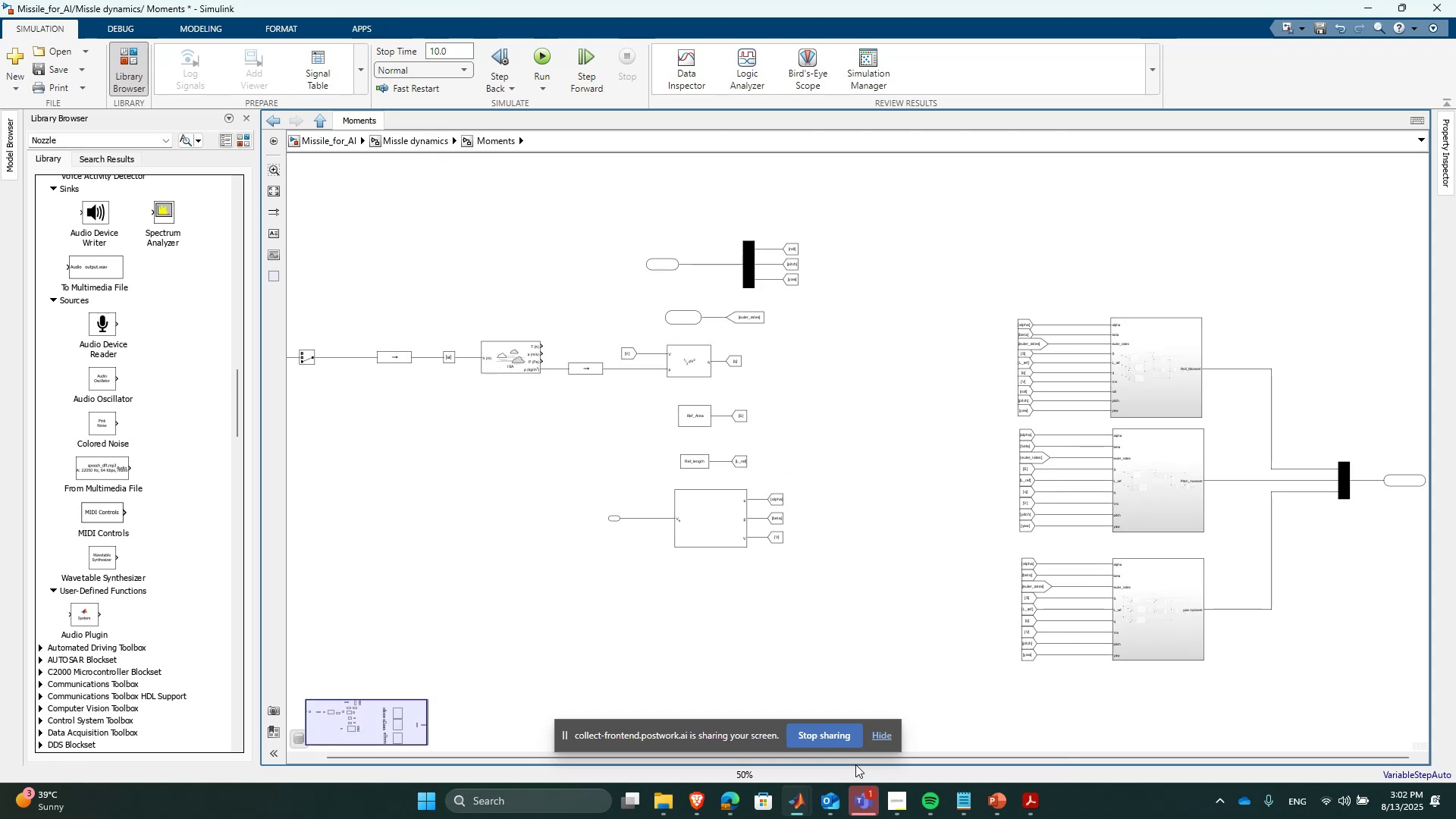 
left_click_drag(start_coordinate=[855, 758], to_coordinate=[808, 760])
 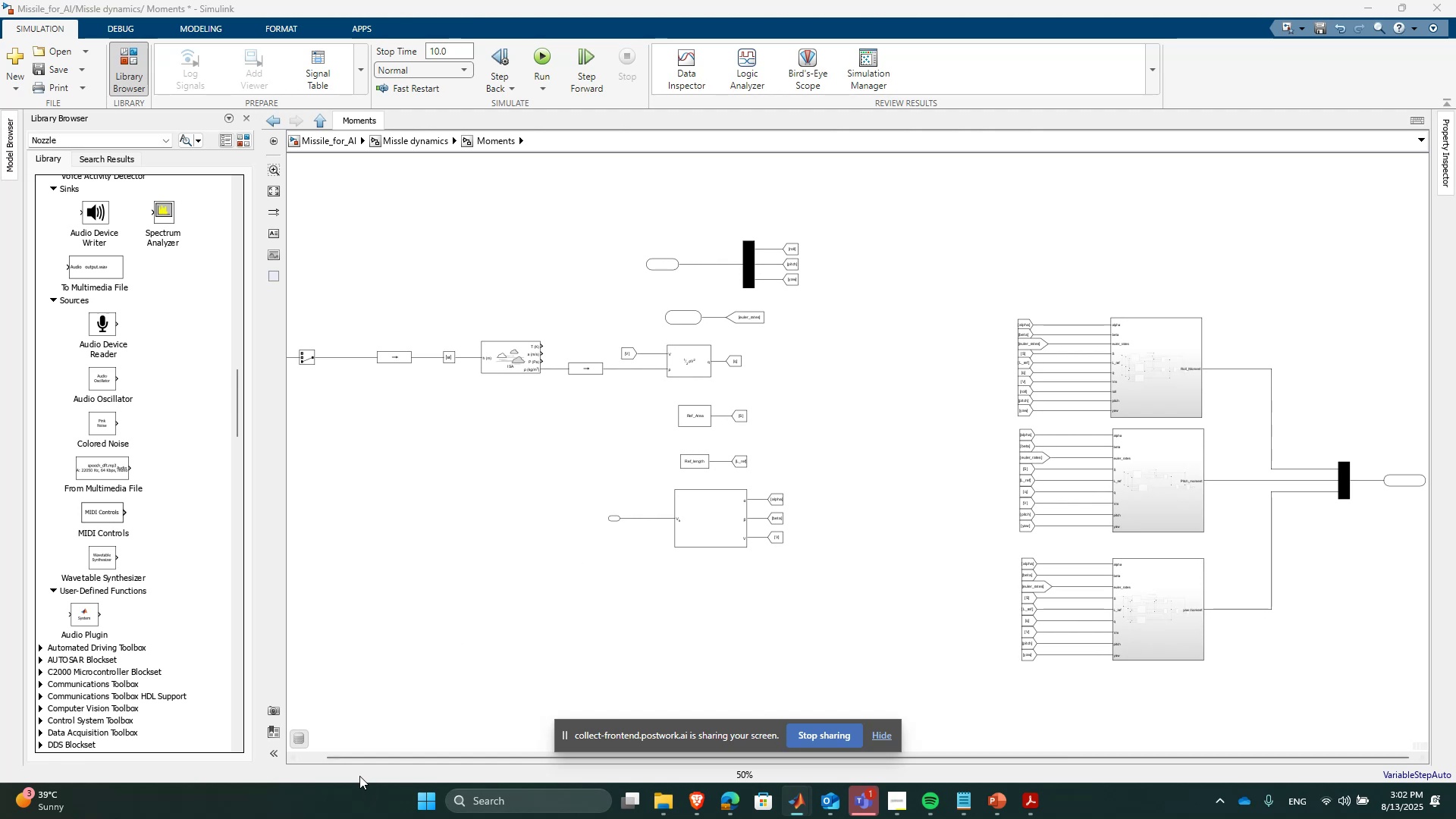 
left_click_drag(start_coordinate=[345, 759], to_coordinate=[314, 757])
 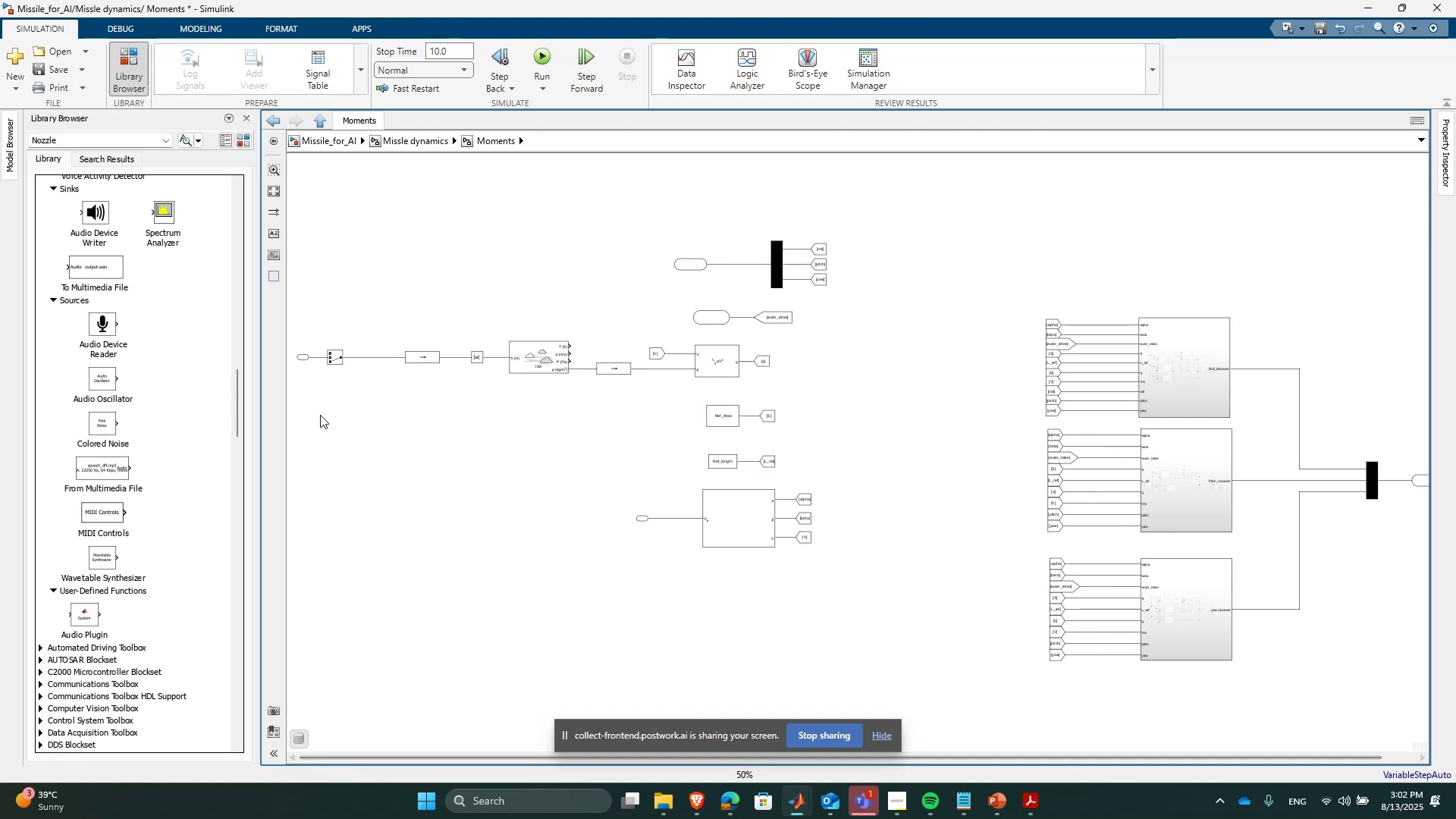 
scroll: coordinate [964, 485], scroll_direction: up, amount: 2.0
 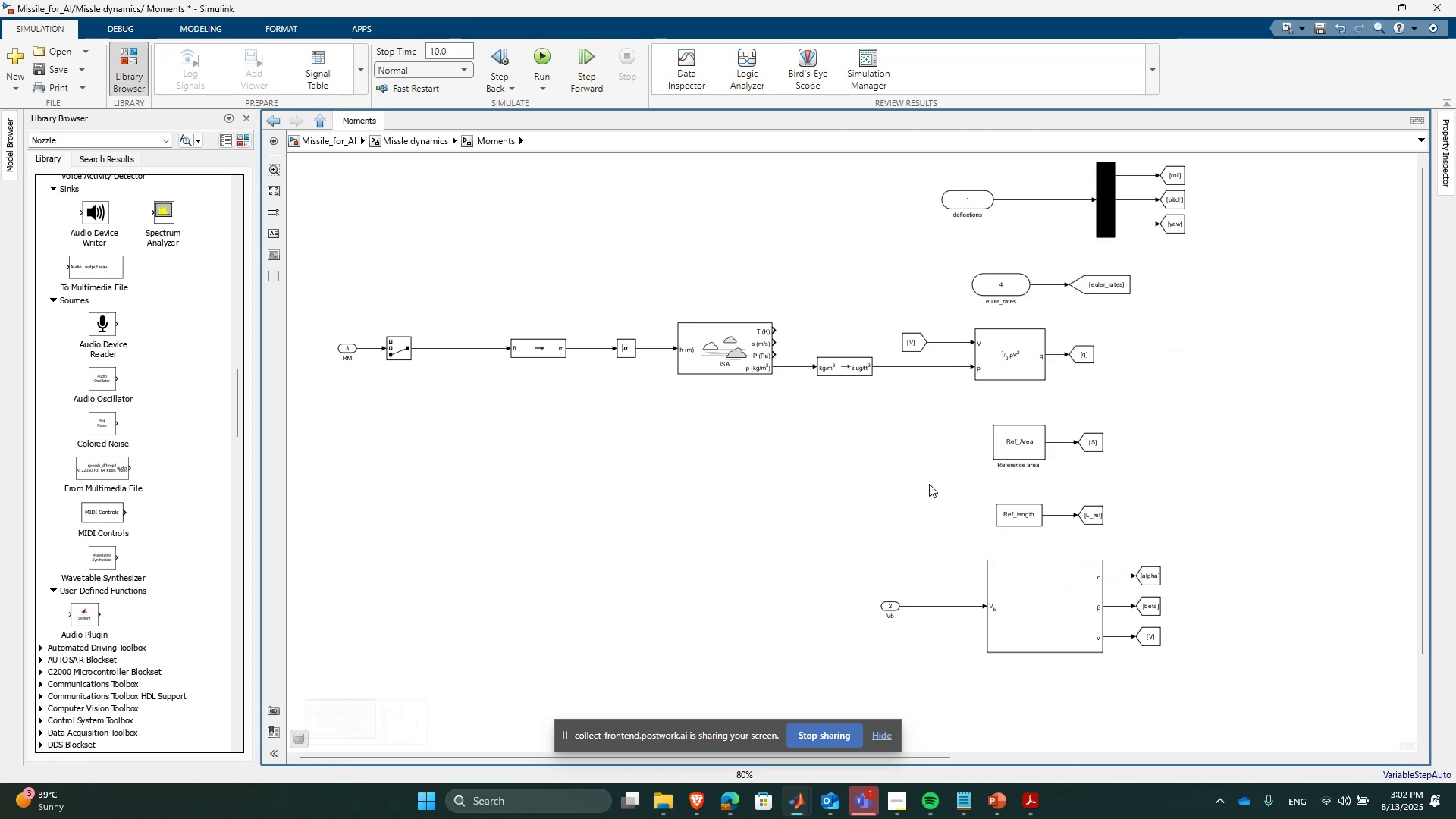 
scroll: coordinate [943, 382], scroll_direction: none, amount: 0.0
 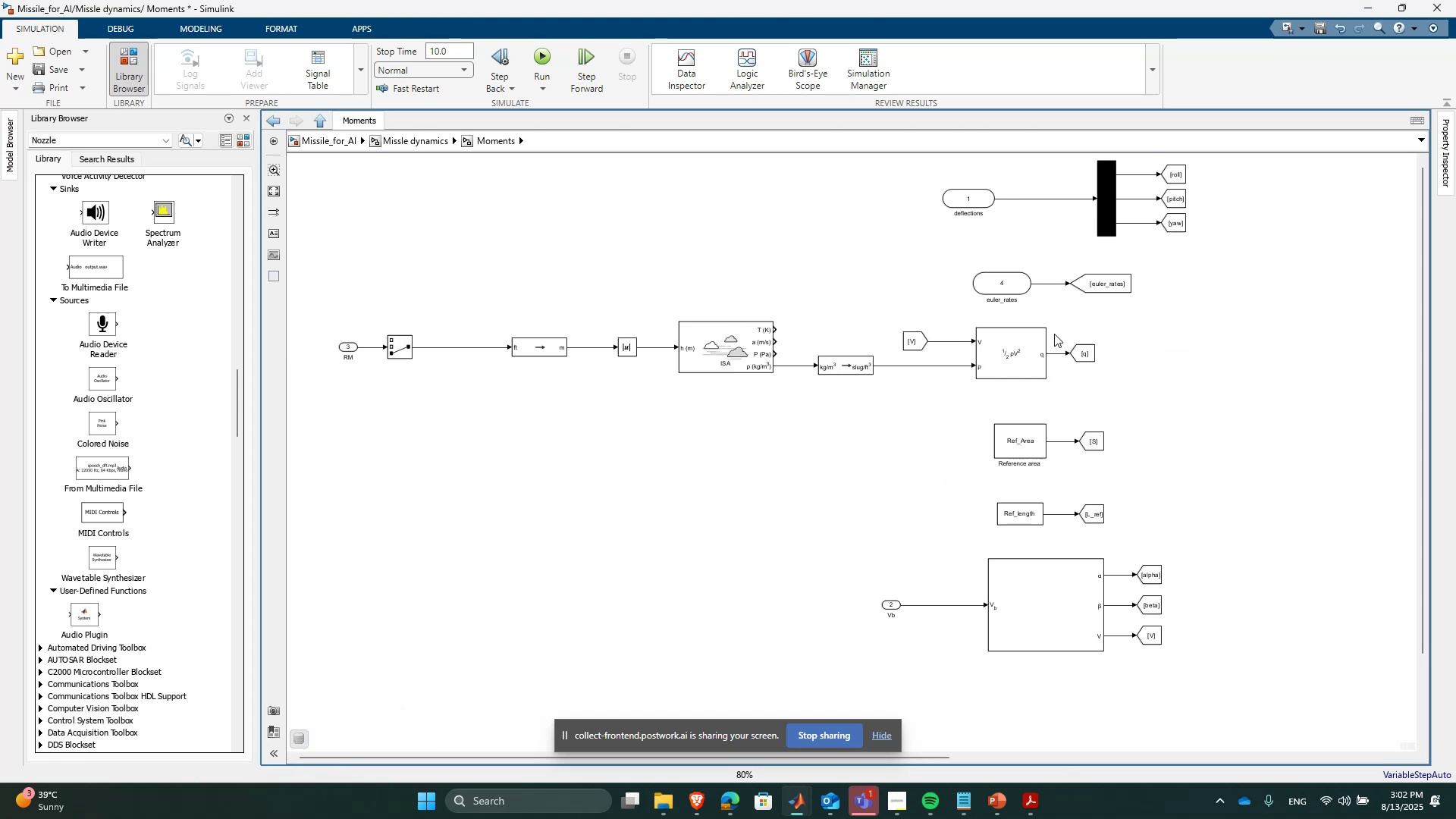 
left_click_drag(start_coordinate=[1051, 312], to_coordinate=[319, 381])
 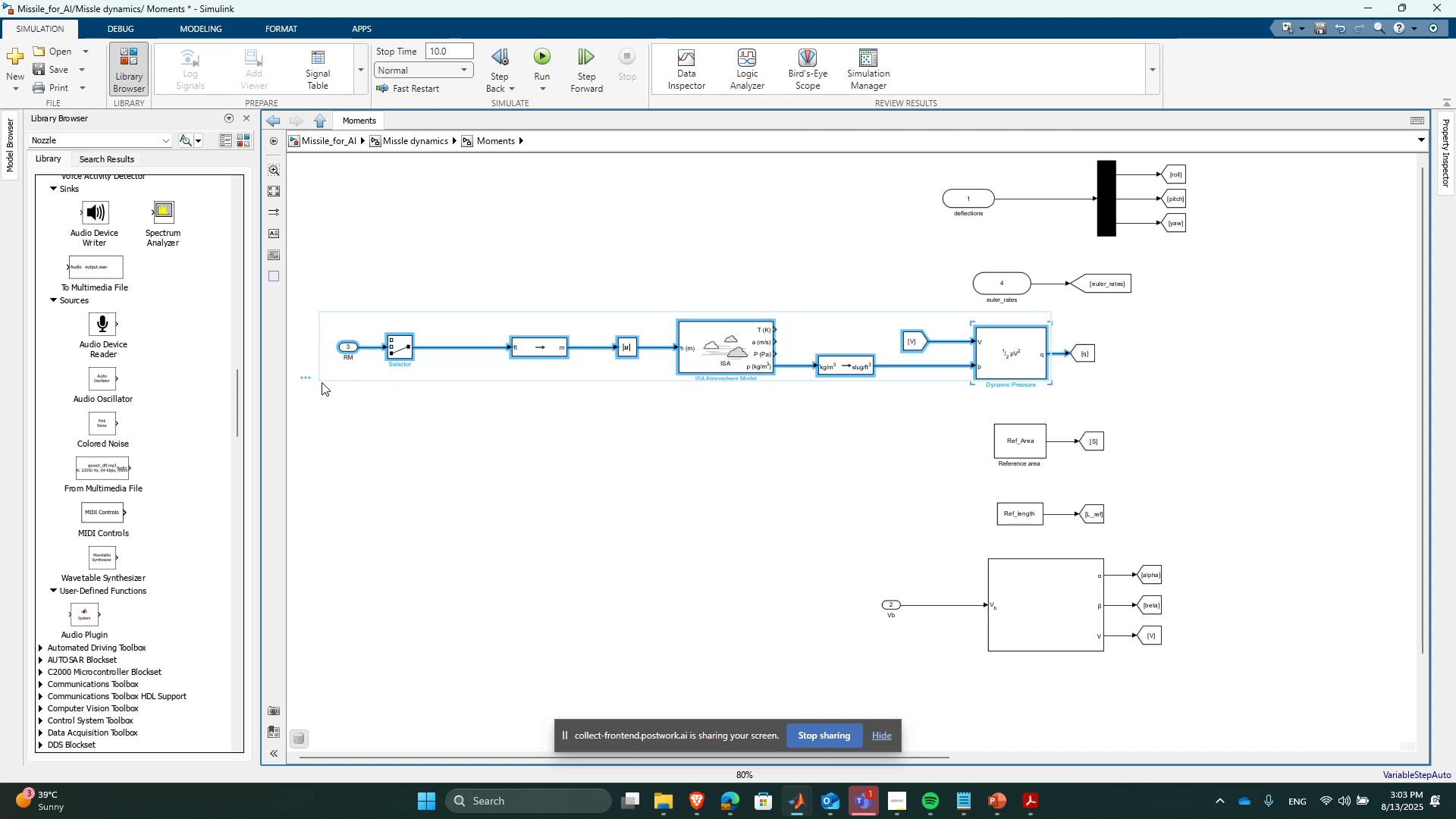 
scroll: coordinate [350, 402], scroll_direction: up, amount: 1.0
 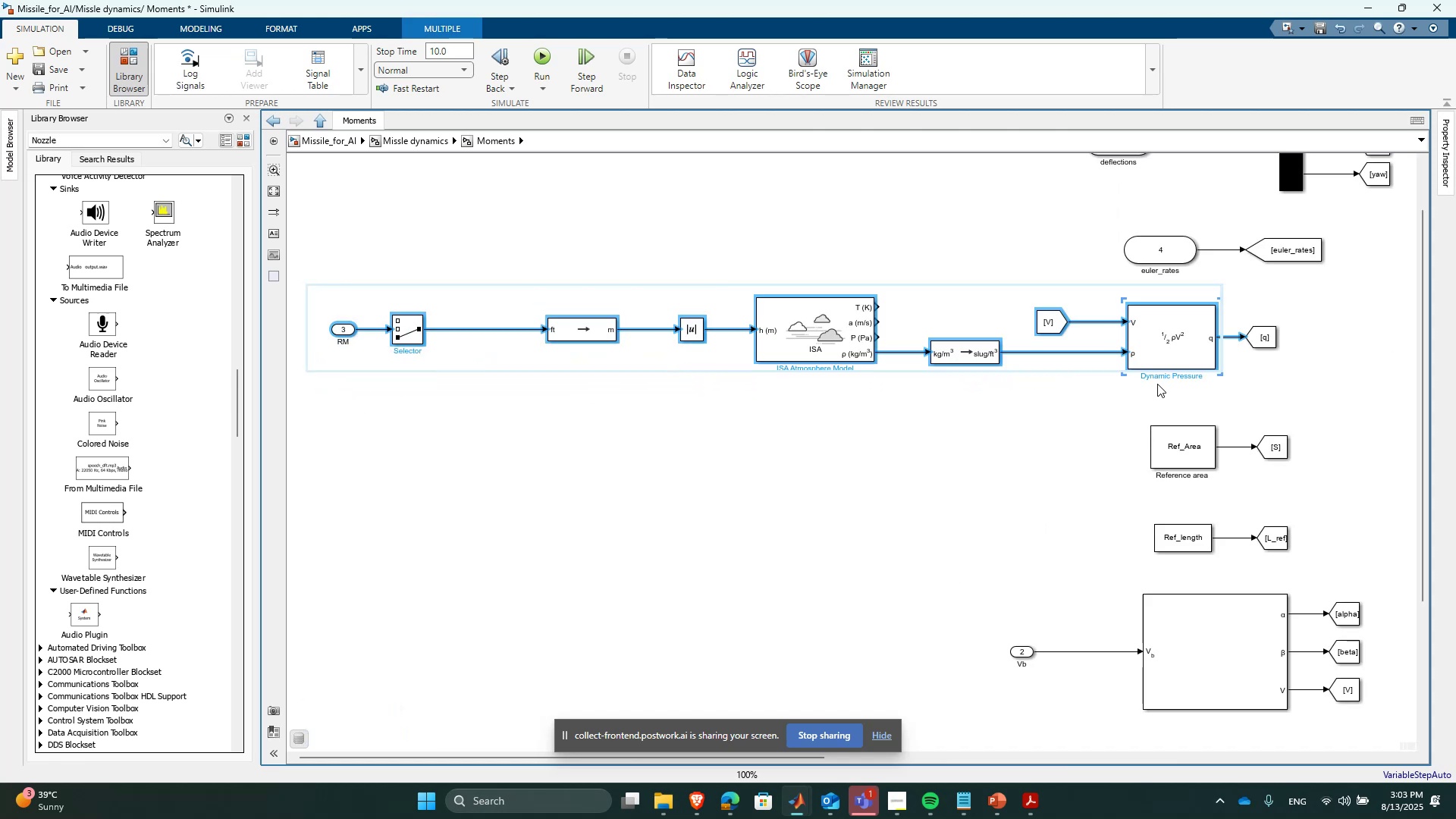 
scroll: coordinate [944, 491], scroll_direction: down, amount: 3.0
 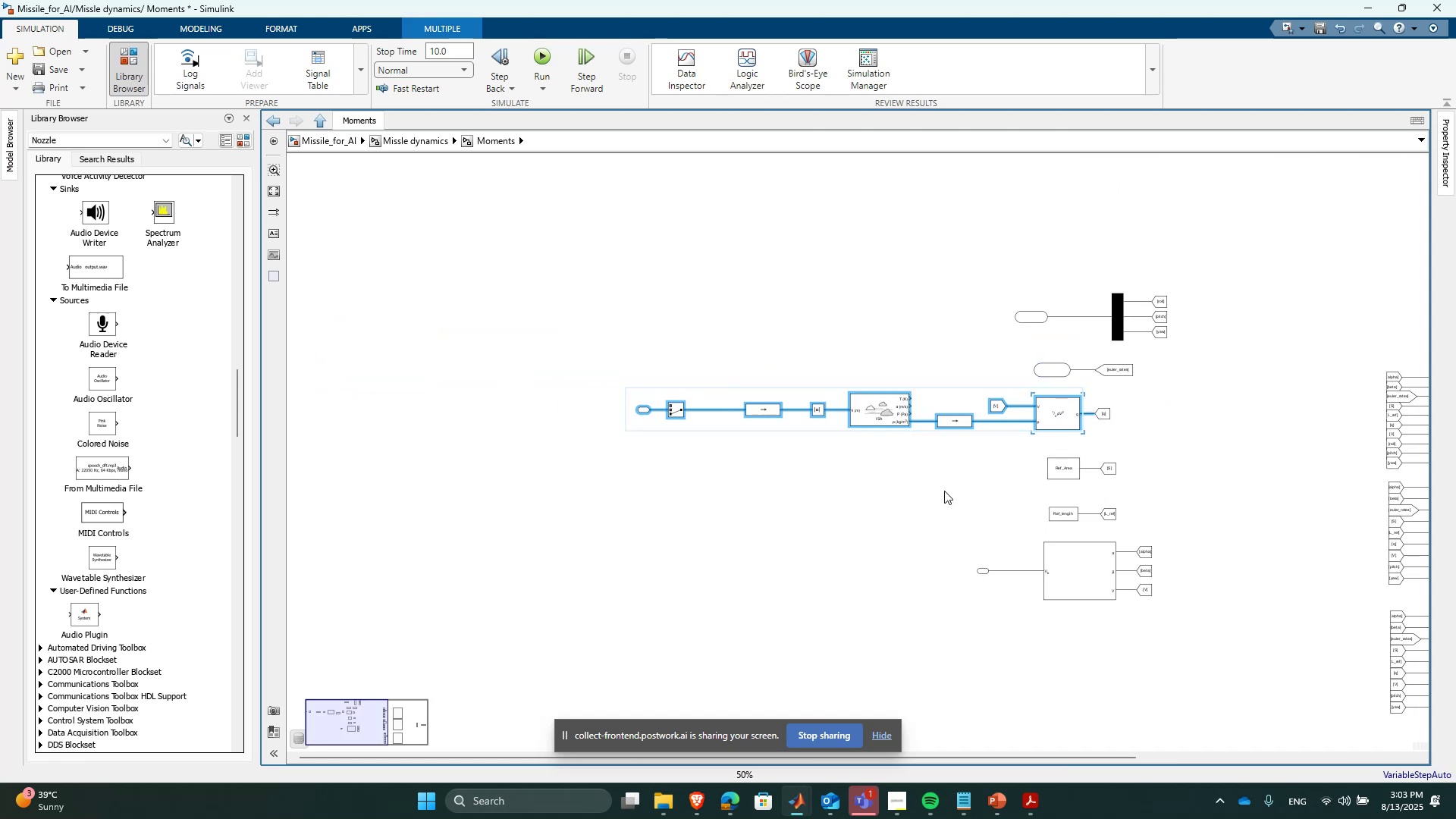 
scroll: coordinate [1146, 488], scroll_direction: up, amount: 3.0
 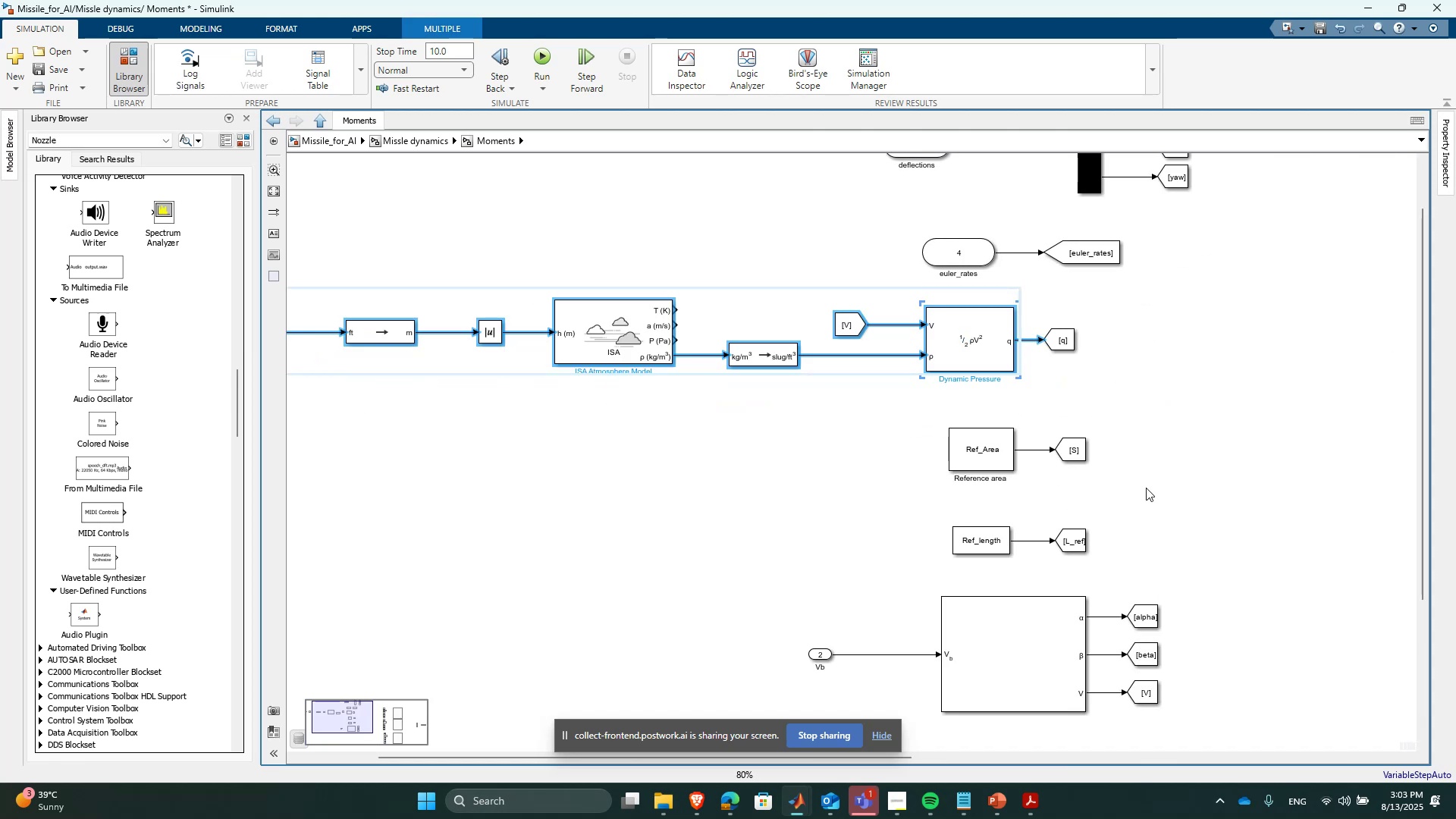 
key(Control+X)
 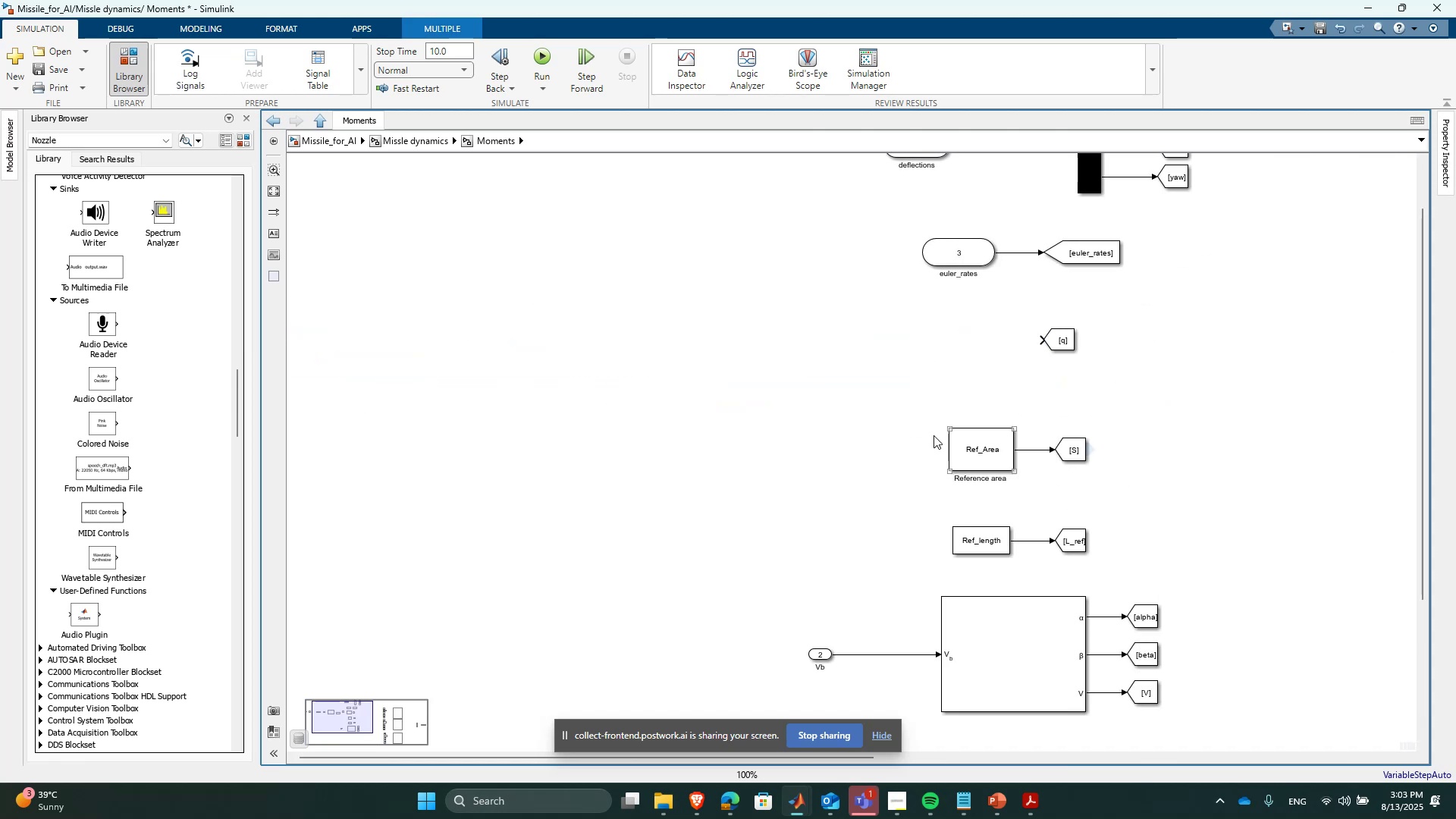 
scroll: coordinate [968, 391], scroll_direction: up, amount: 1.0
 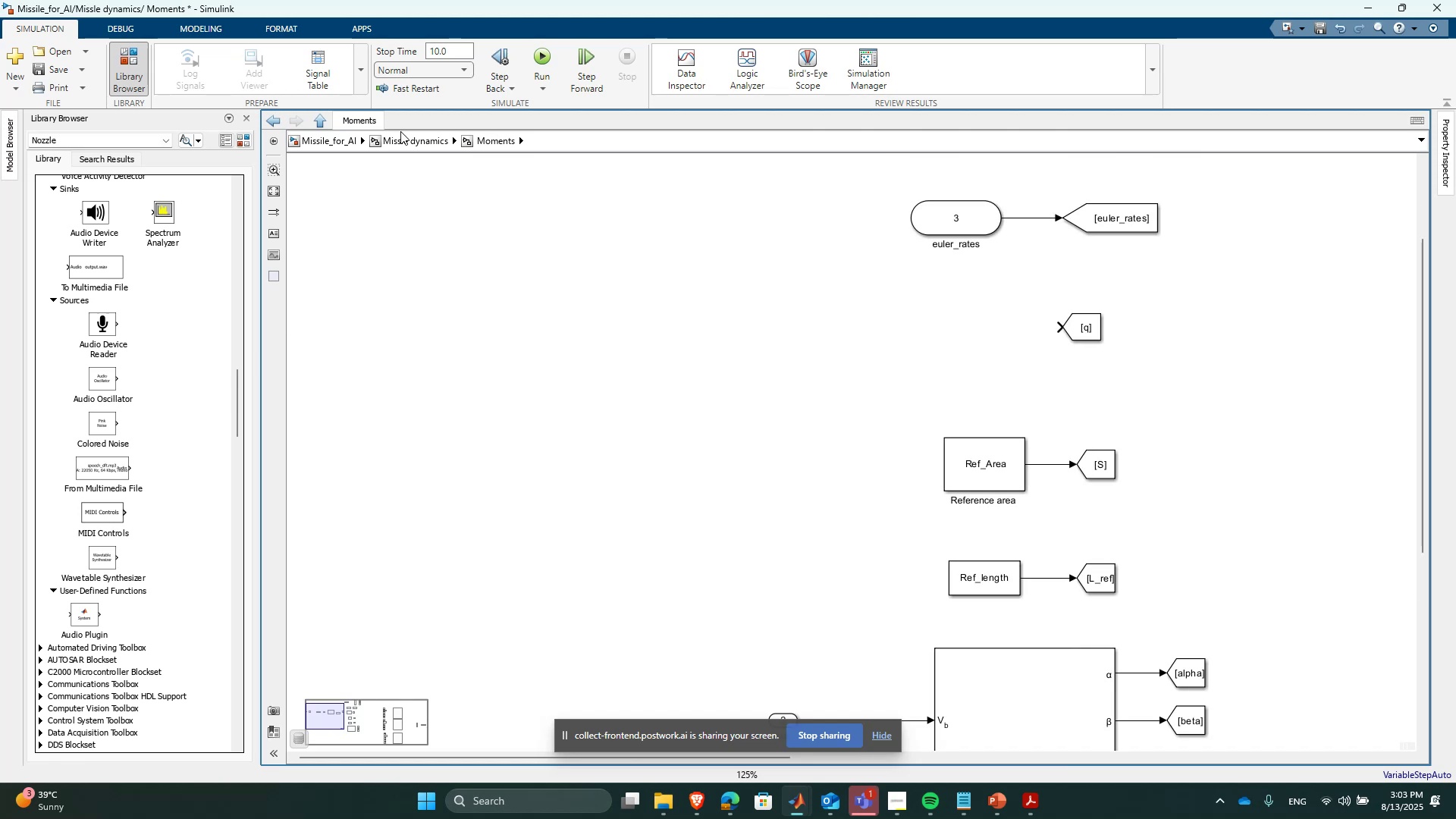 
left_click([410, 137])
 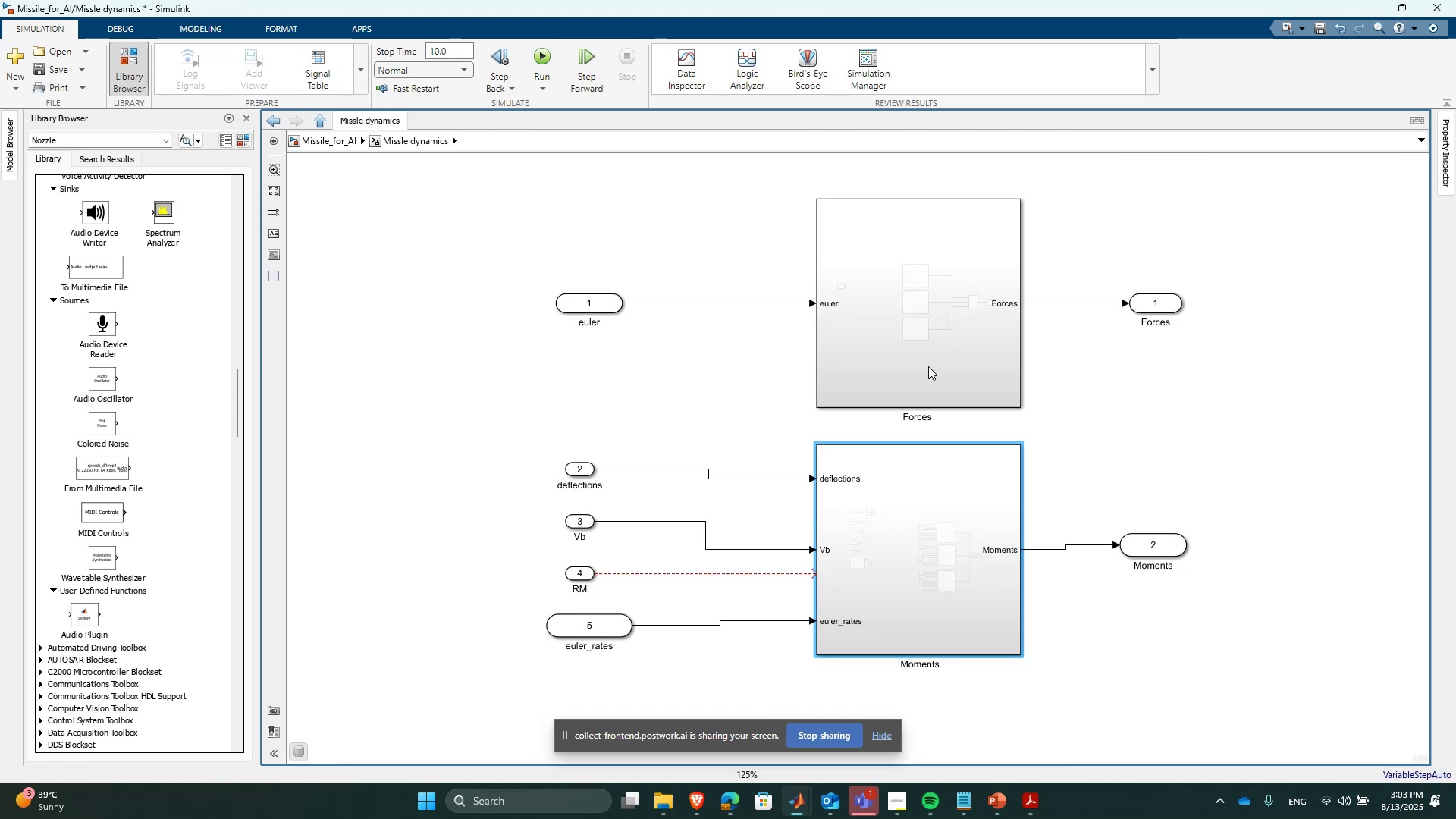 
scroll: coordinate [1104, 404], scroll_direction: down, amount: 2.0
 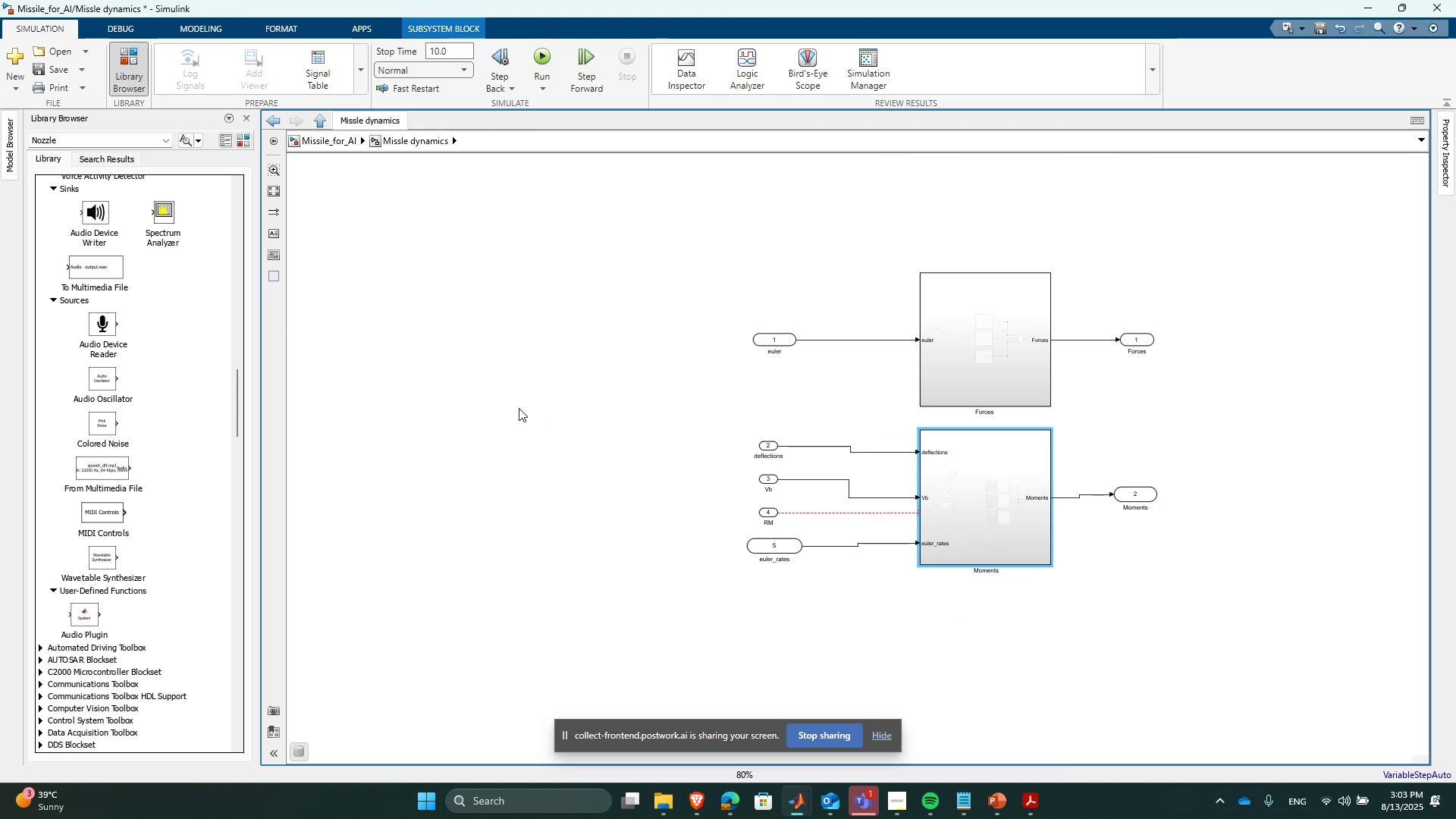 
left_click([431, 362])
 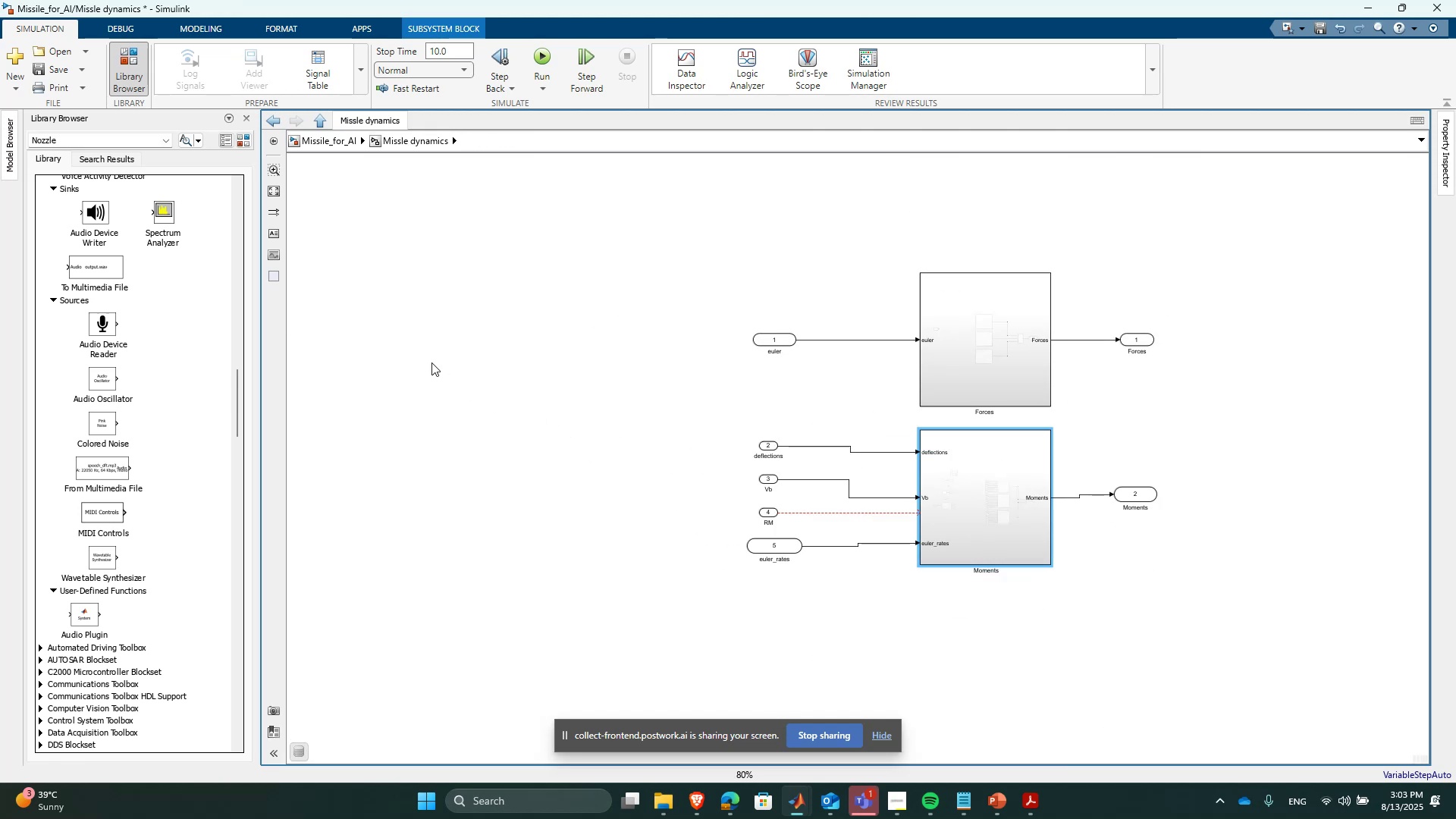 
key(Control+ControlLeft)
 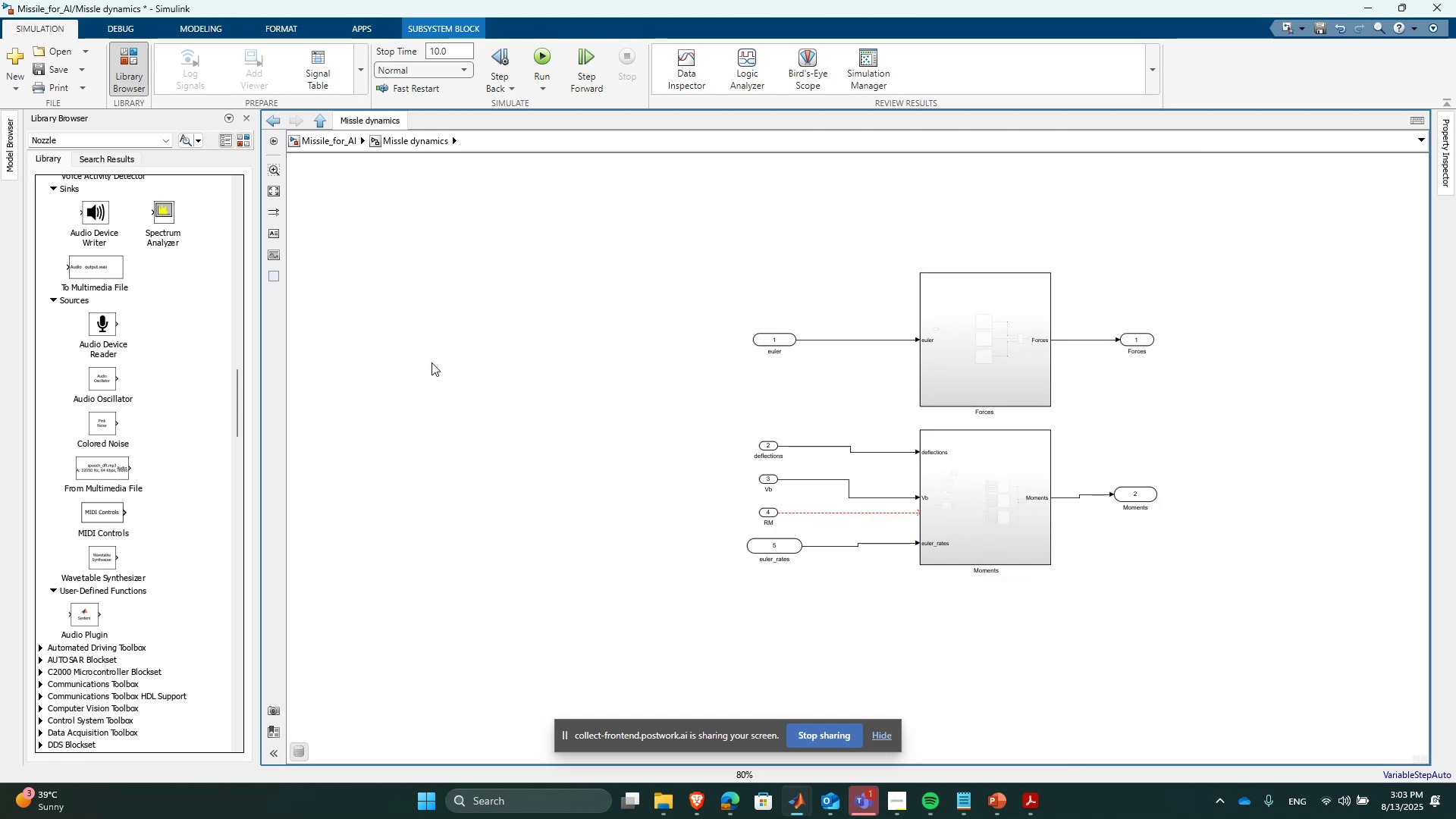 
key(Control+V)
 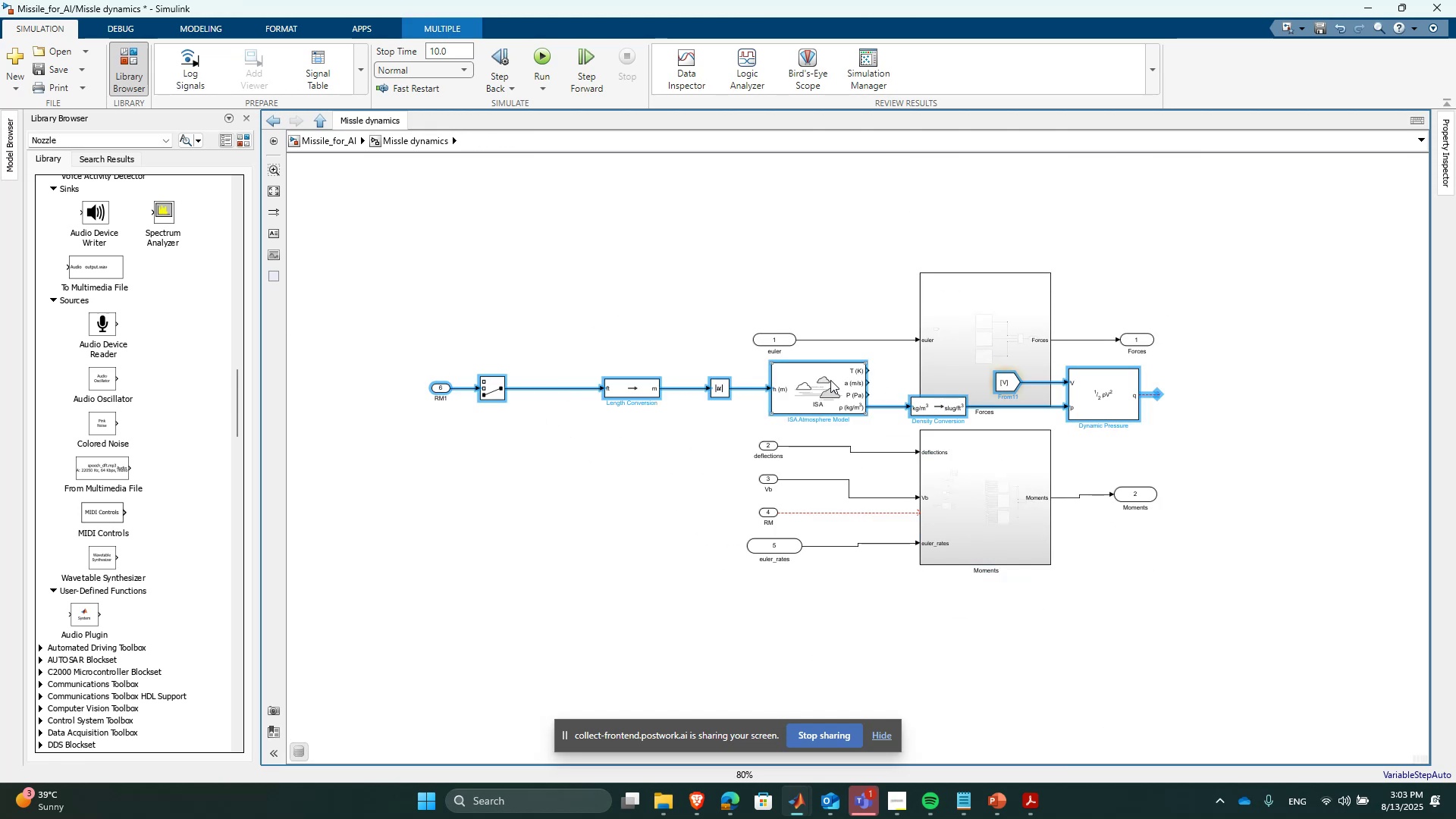 
scroll: coordinate [1023, 521], scroll_direction: up, amount: 1.0
 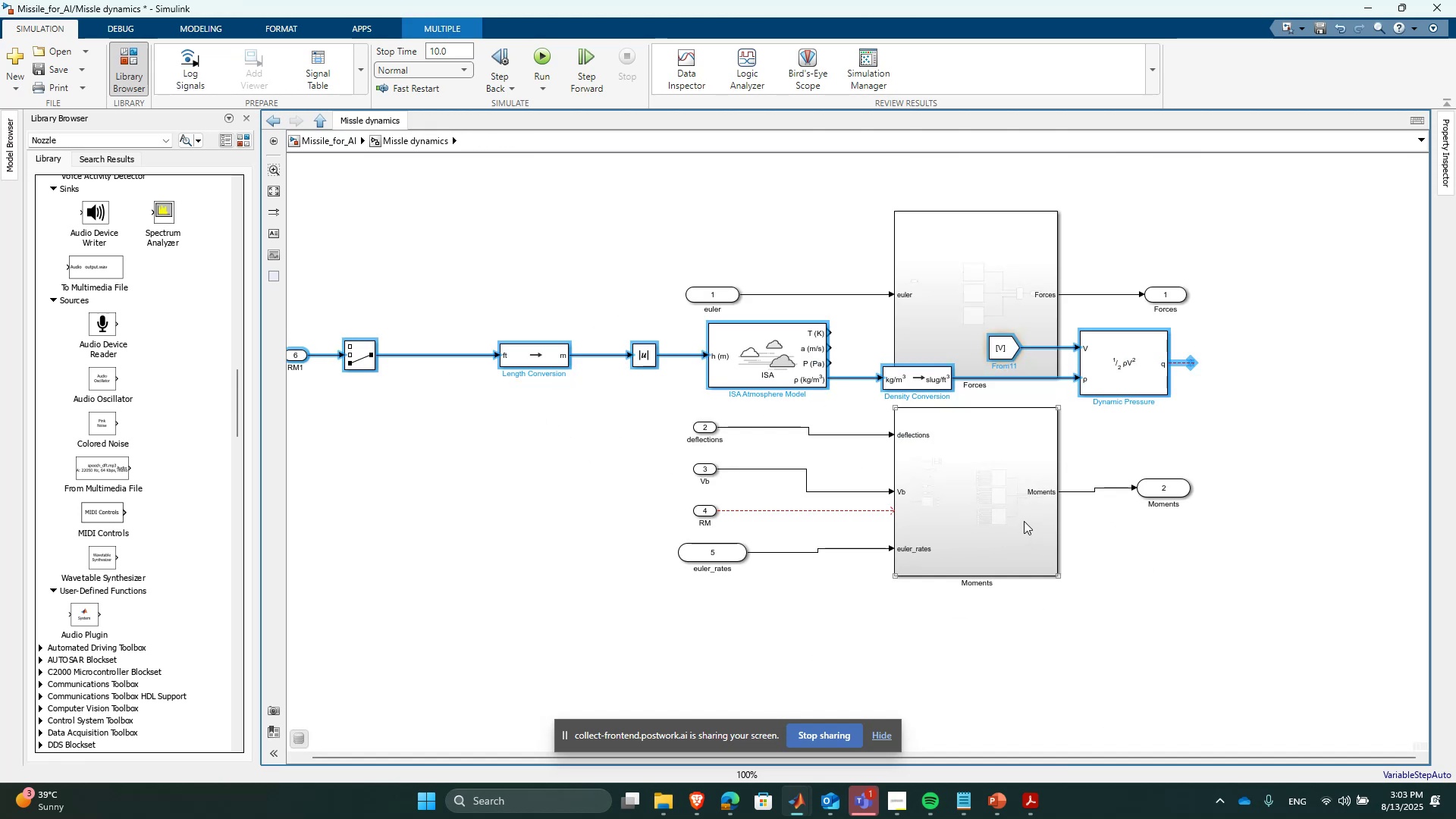 
scroll: coordinate [758, 488], scroll_direction: down, amount: 3.0
 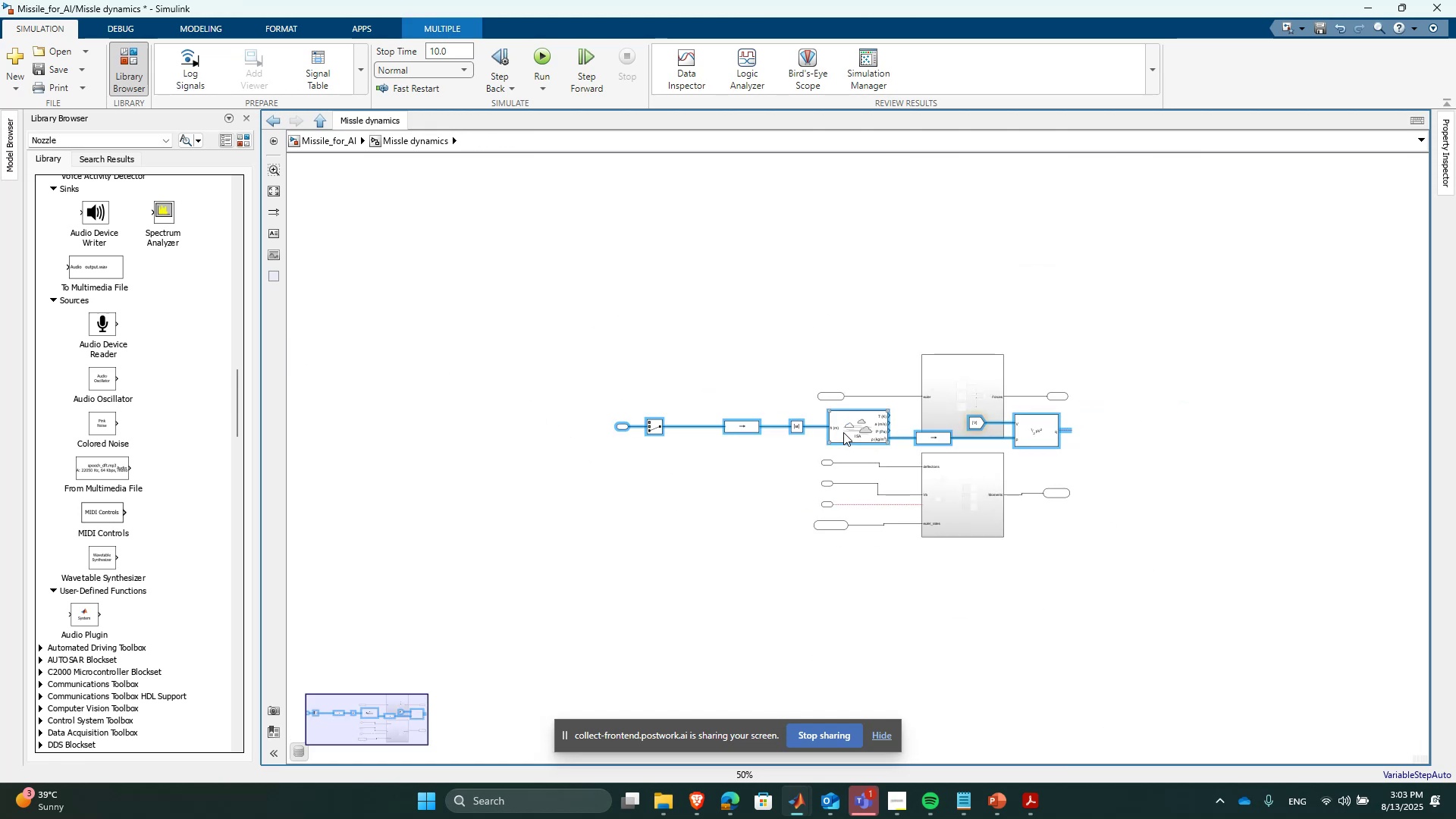 
left_click_drag(start_coordinate=[847, 425], to_coordinate=[626, 433])
 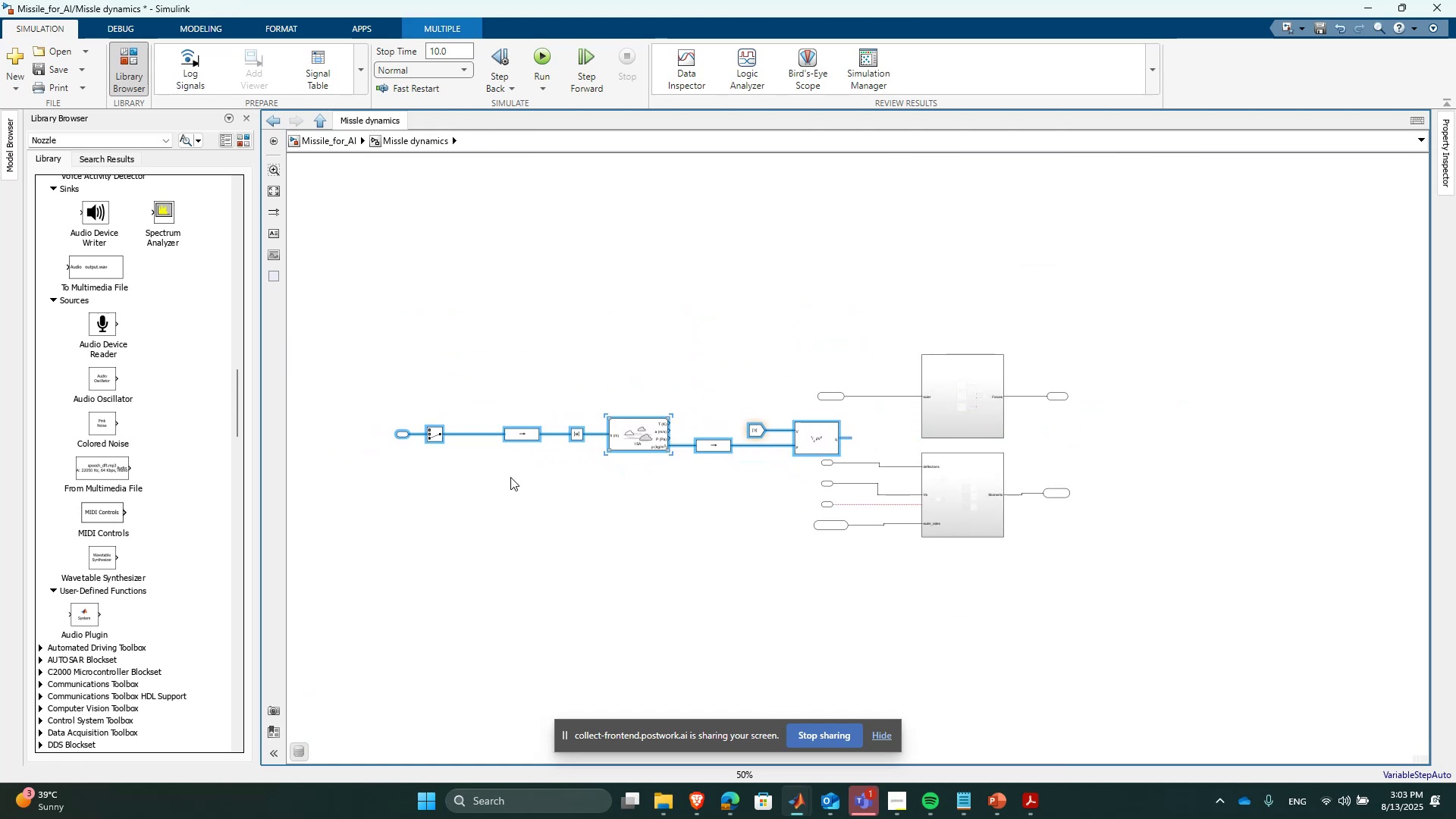 
scroll: coordinate [460, 491], scroll_direction: up, amount: 1.0
 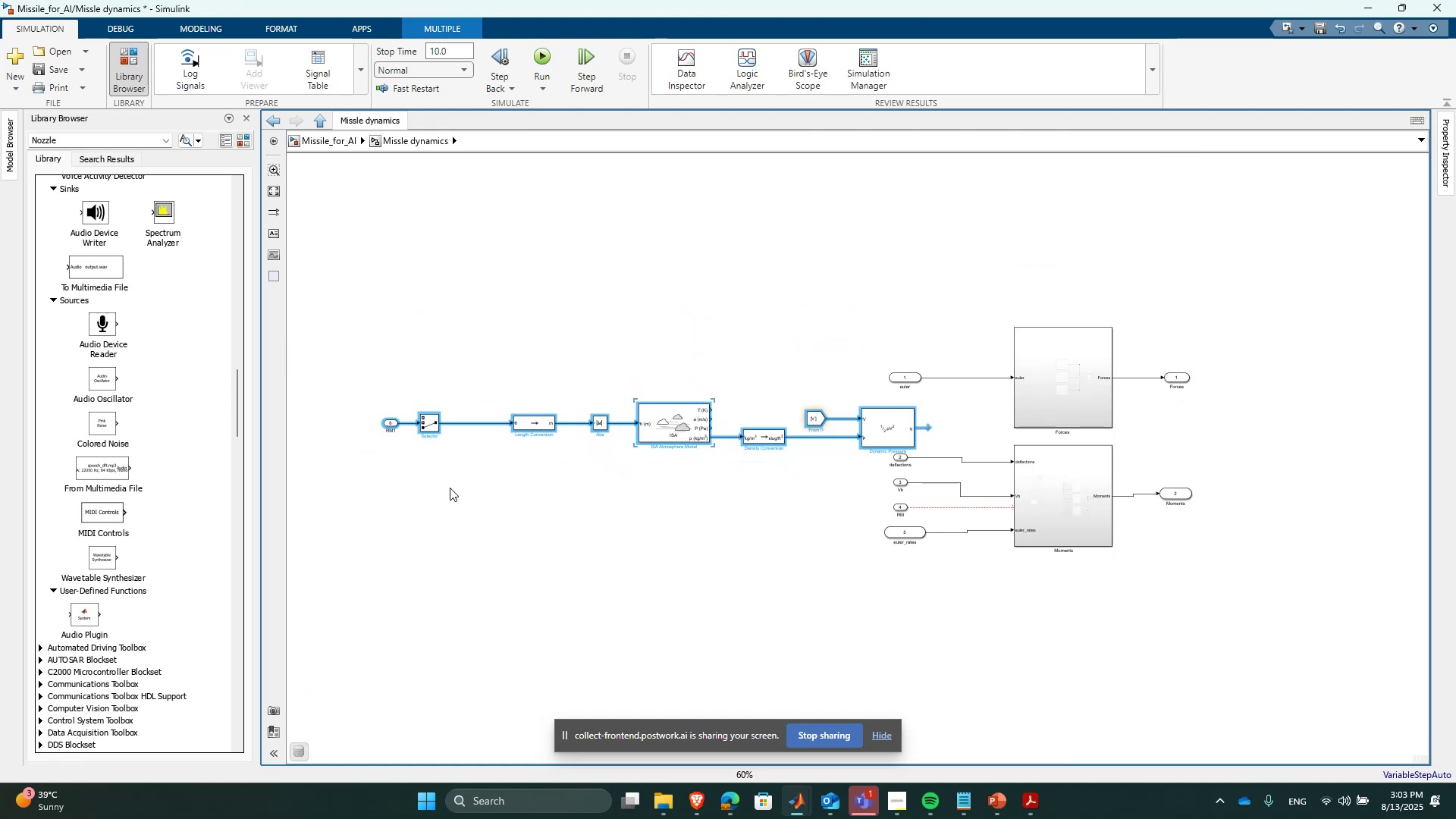 
left_click([438, 488])
 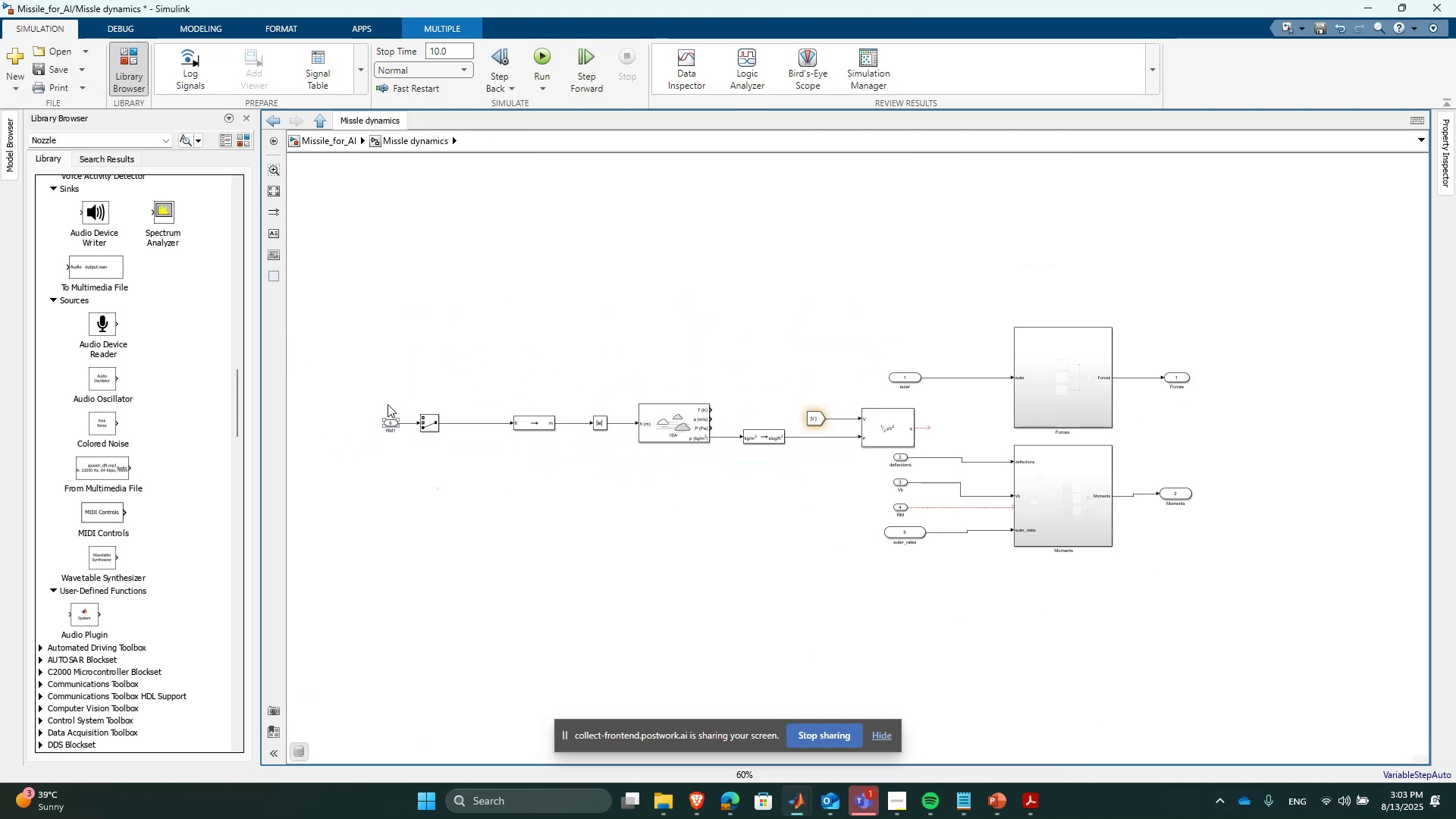 
left_click_drag(start_coordinate=[382, 388], to_coordinate=[407, 443])
 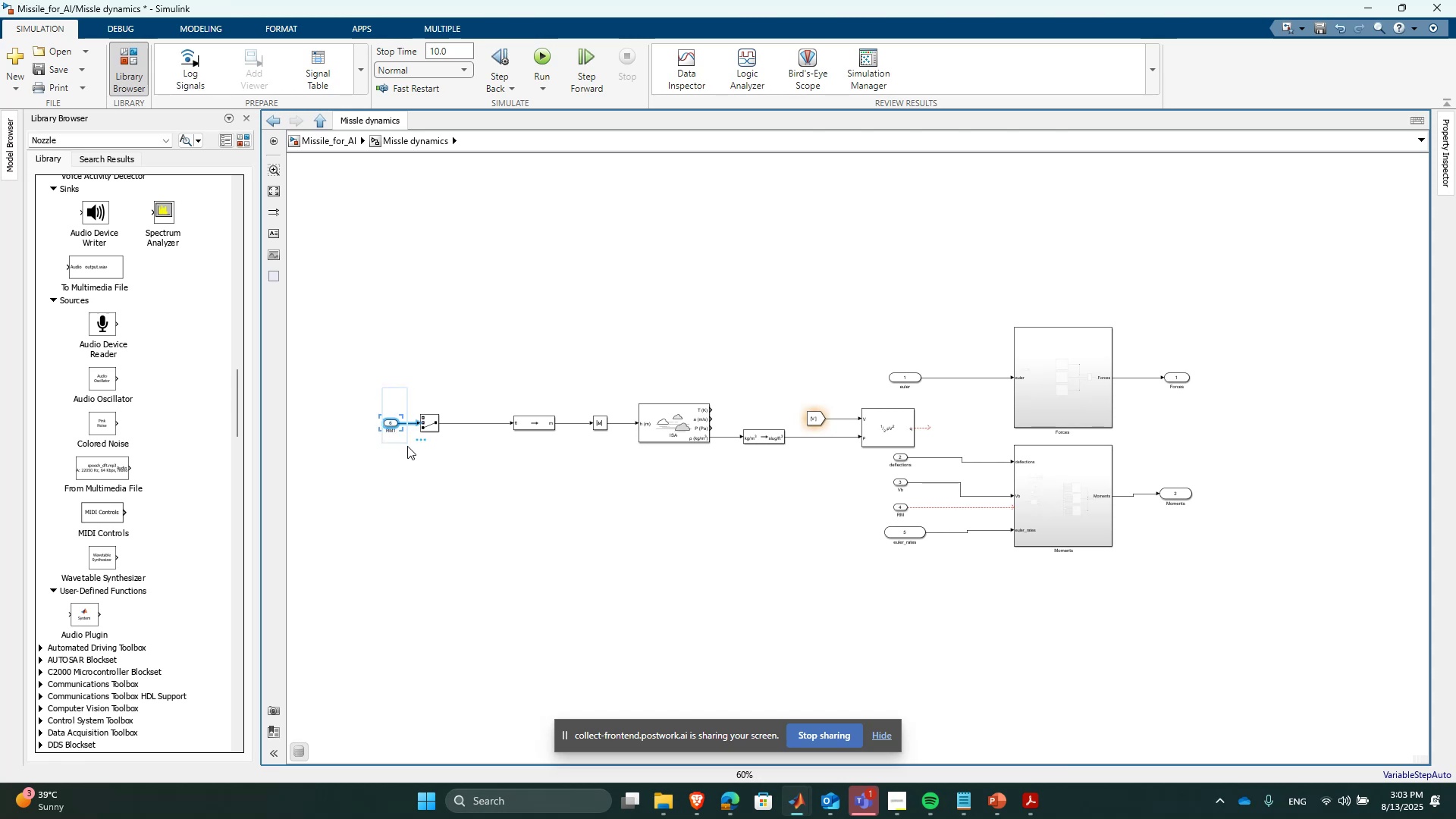 
key(Delete)
 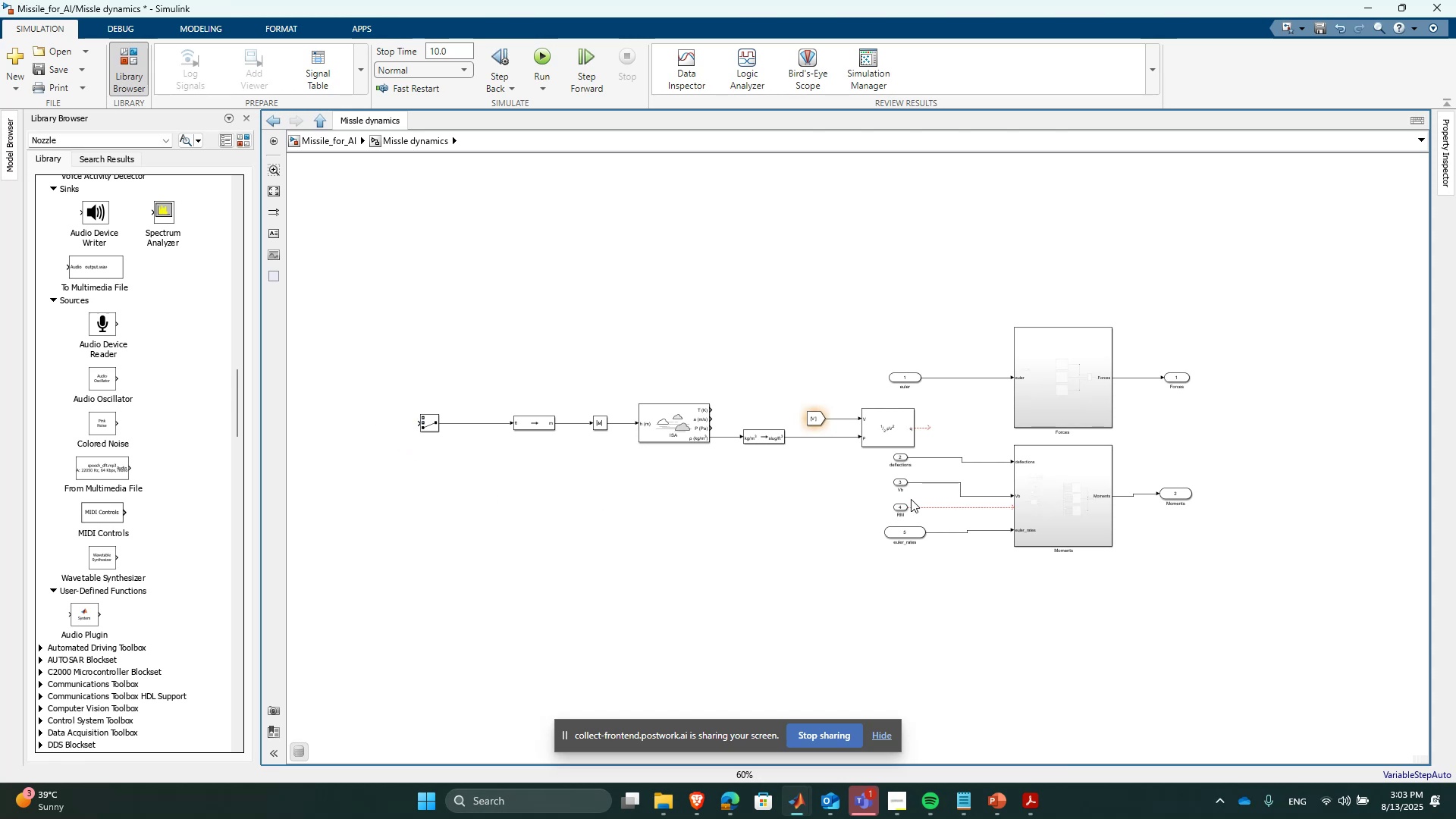 
left_click_drag(start_coordinate=[931, 498], to_coordinate=[943, 512])
 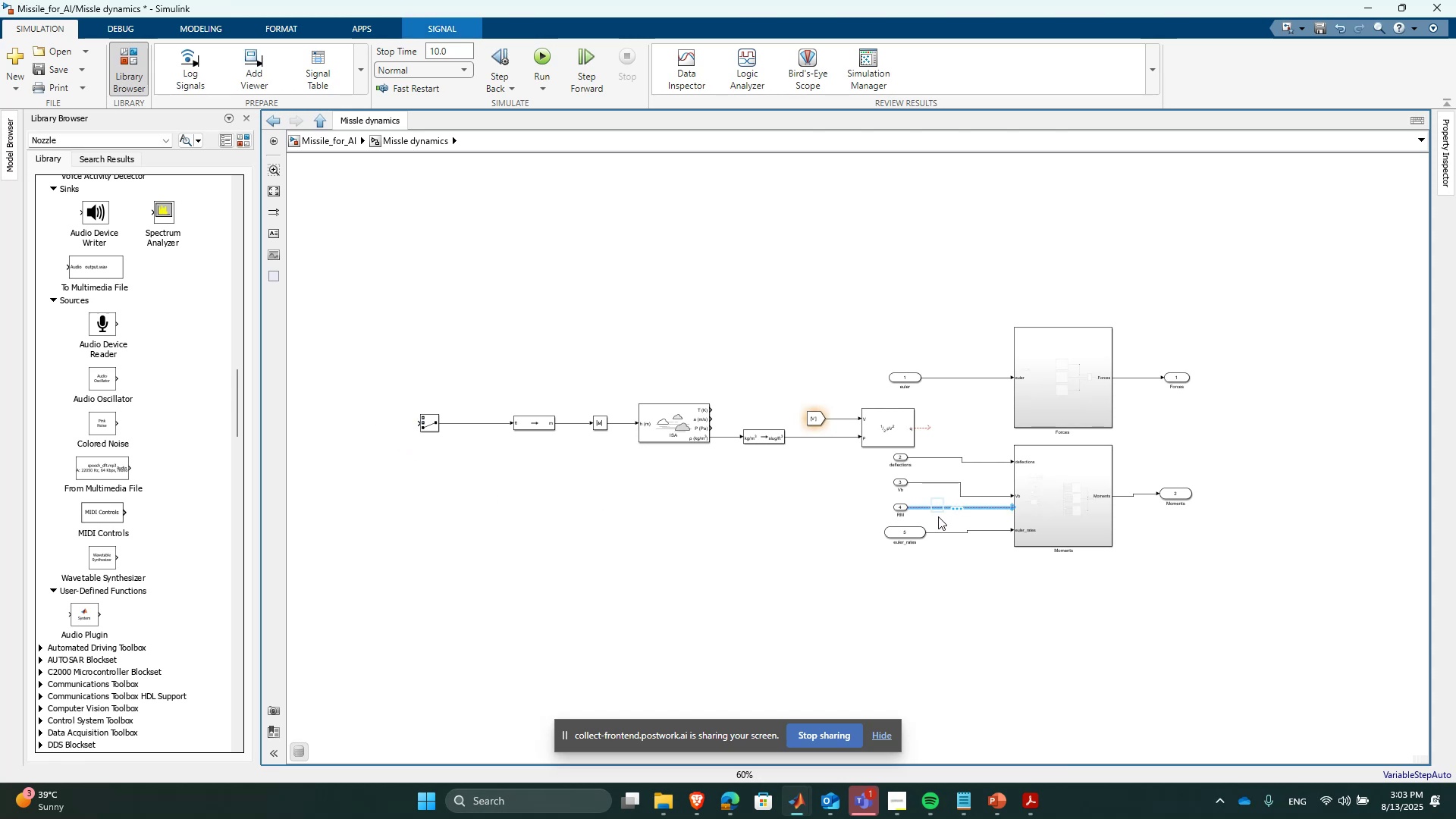 
key(Delete)
 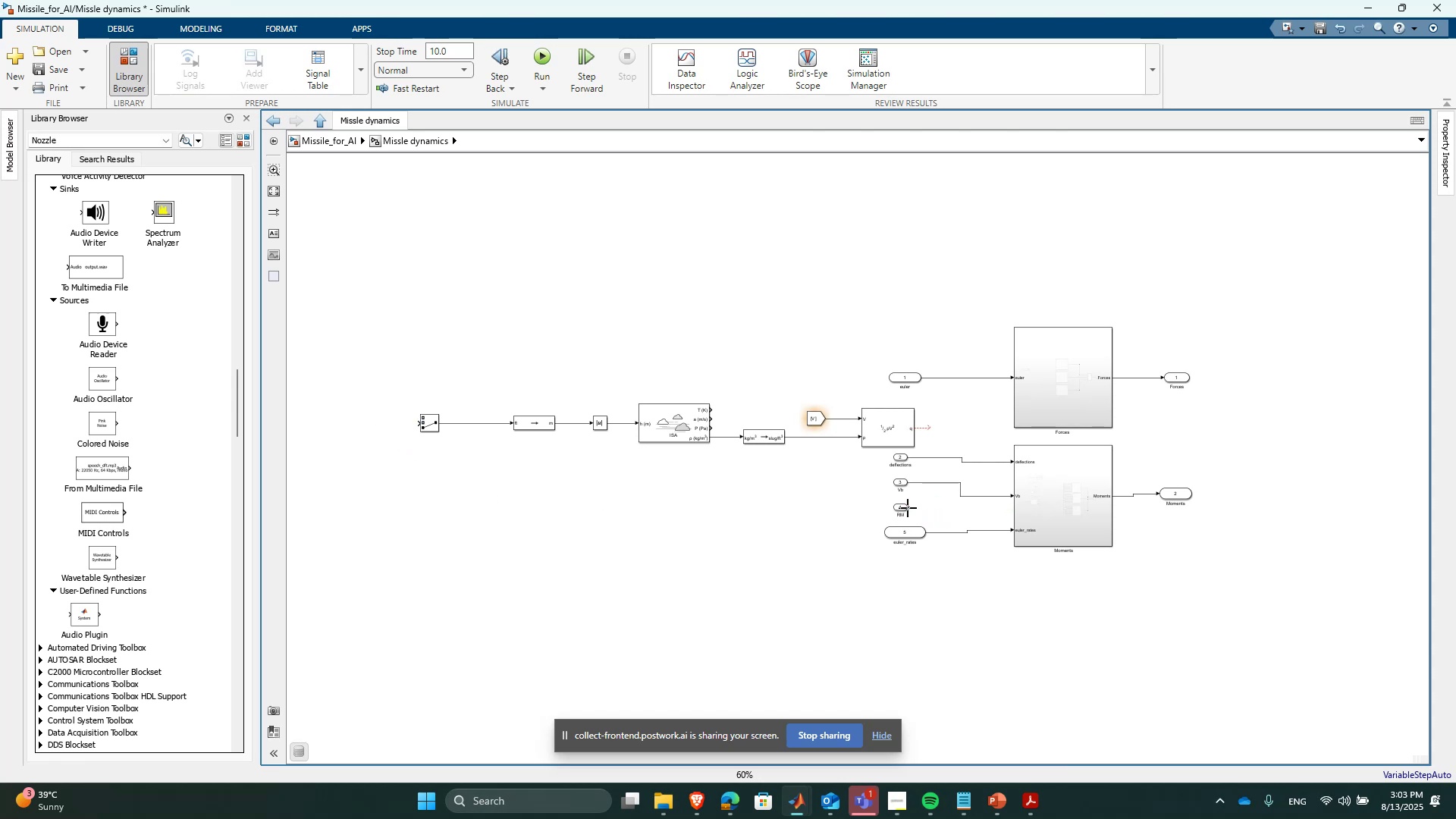 
left_click_drag(start_coordinate=[902, 508], to_coordinate=[369, 426])
 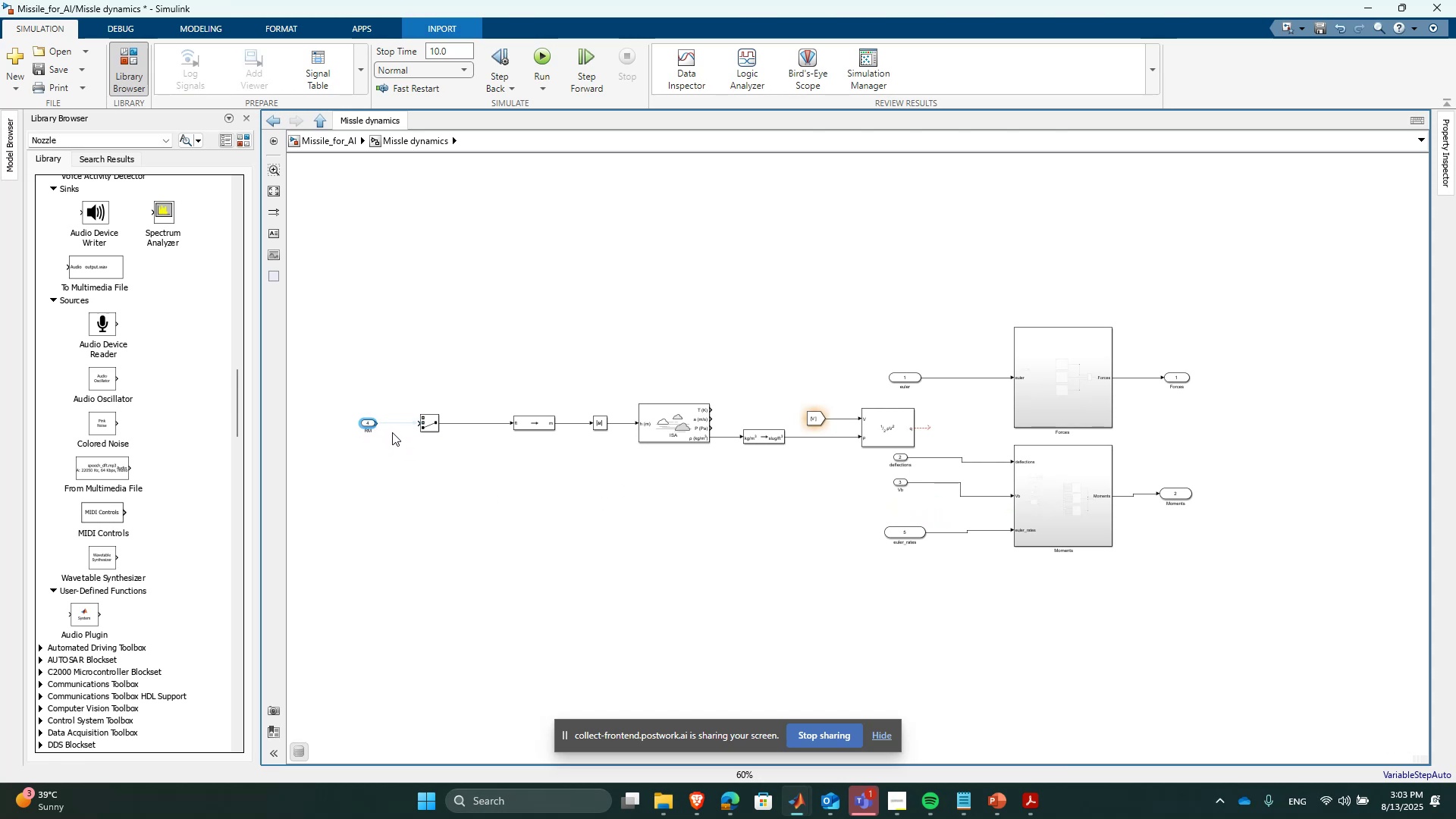 
left_click([394, 426])
 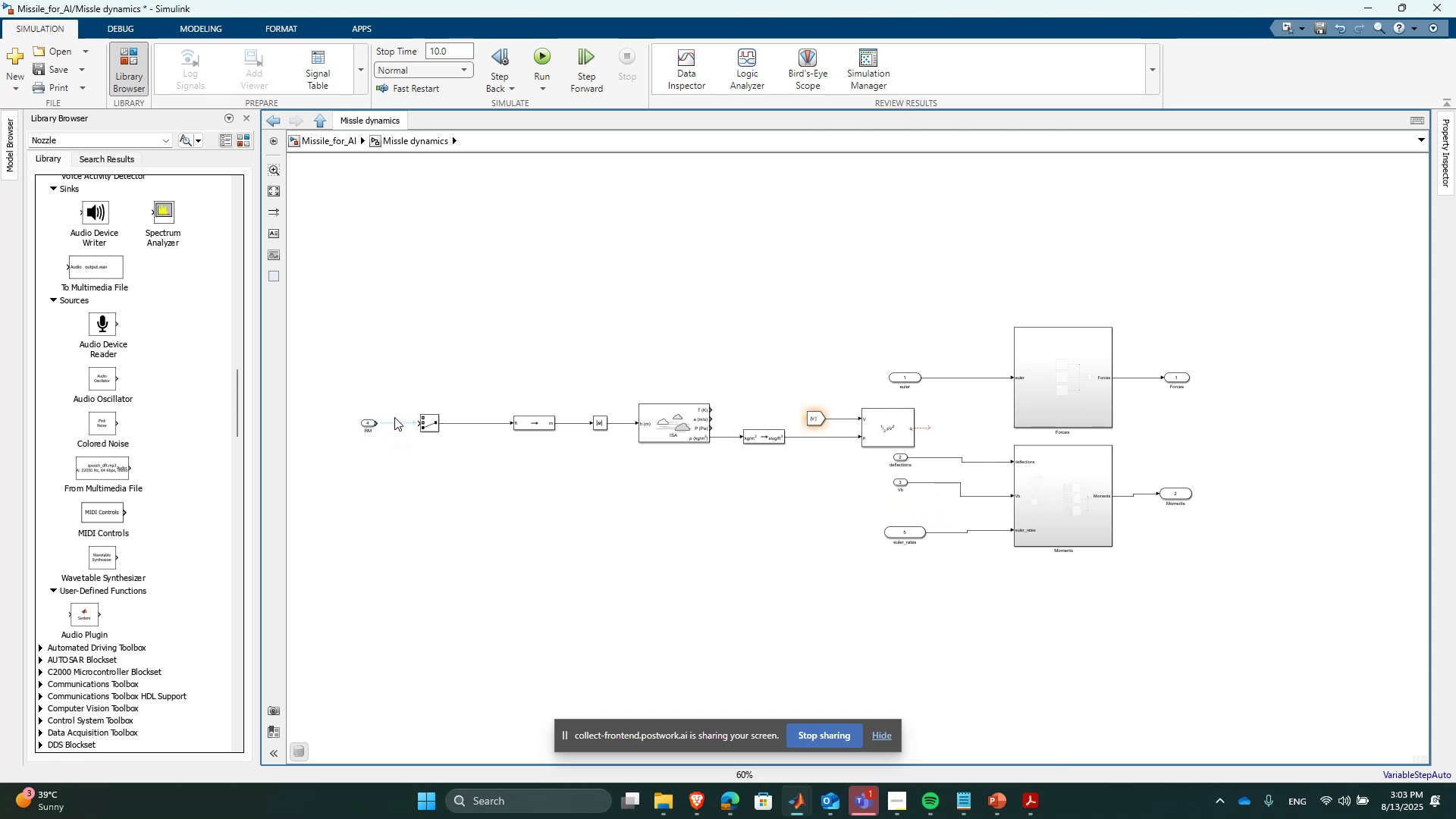 
left_click([395, 417])
 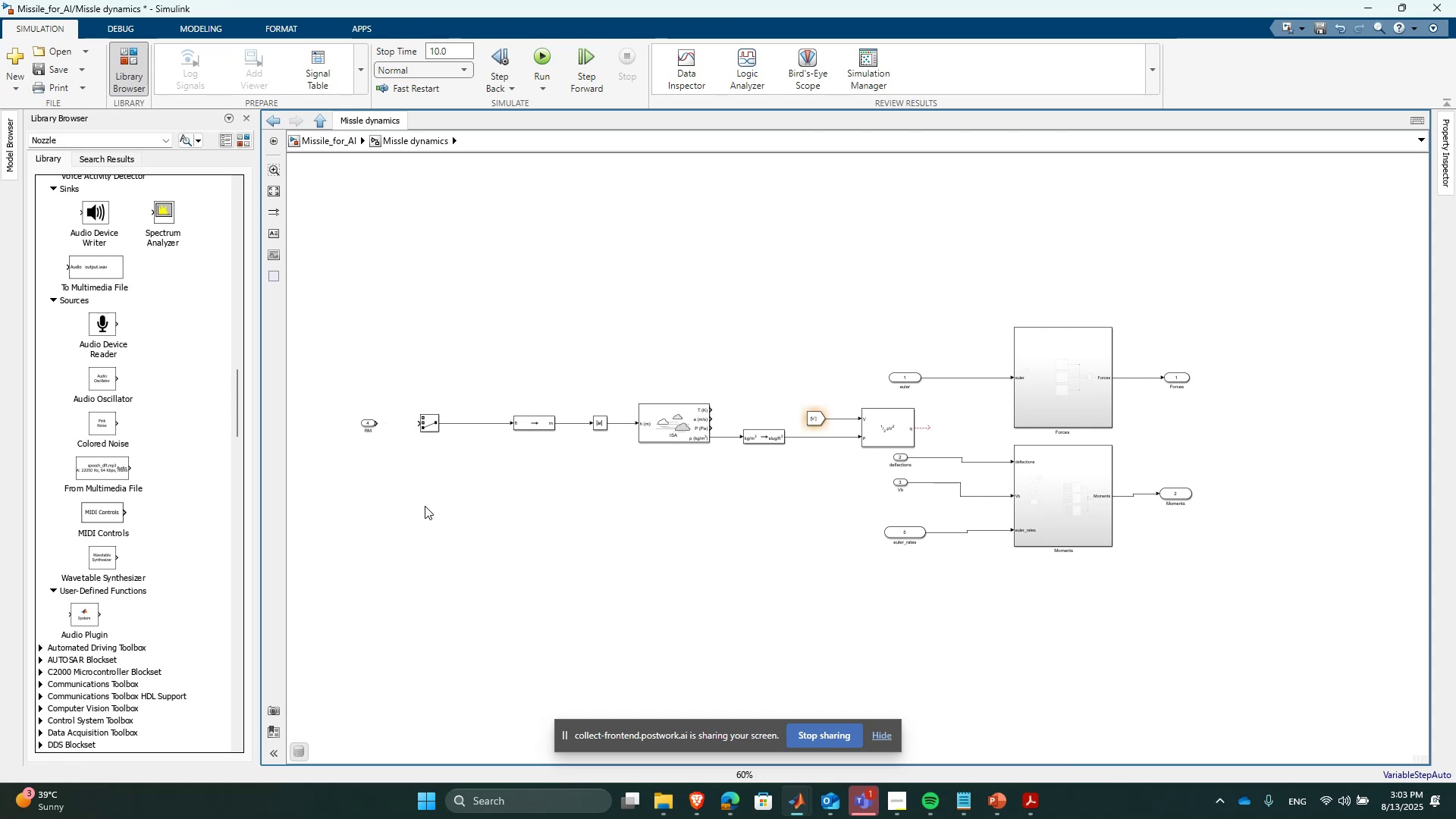 
wait(5.23)
 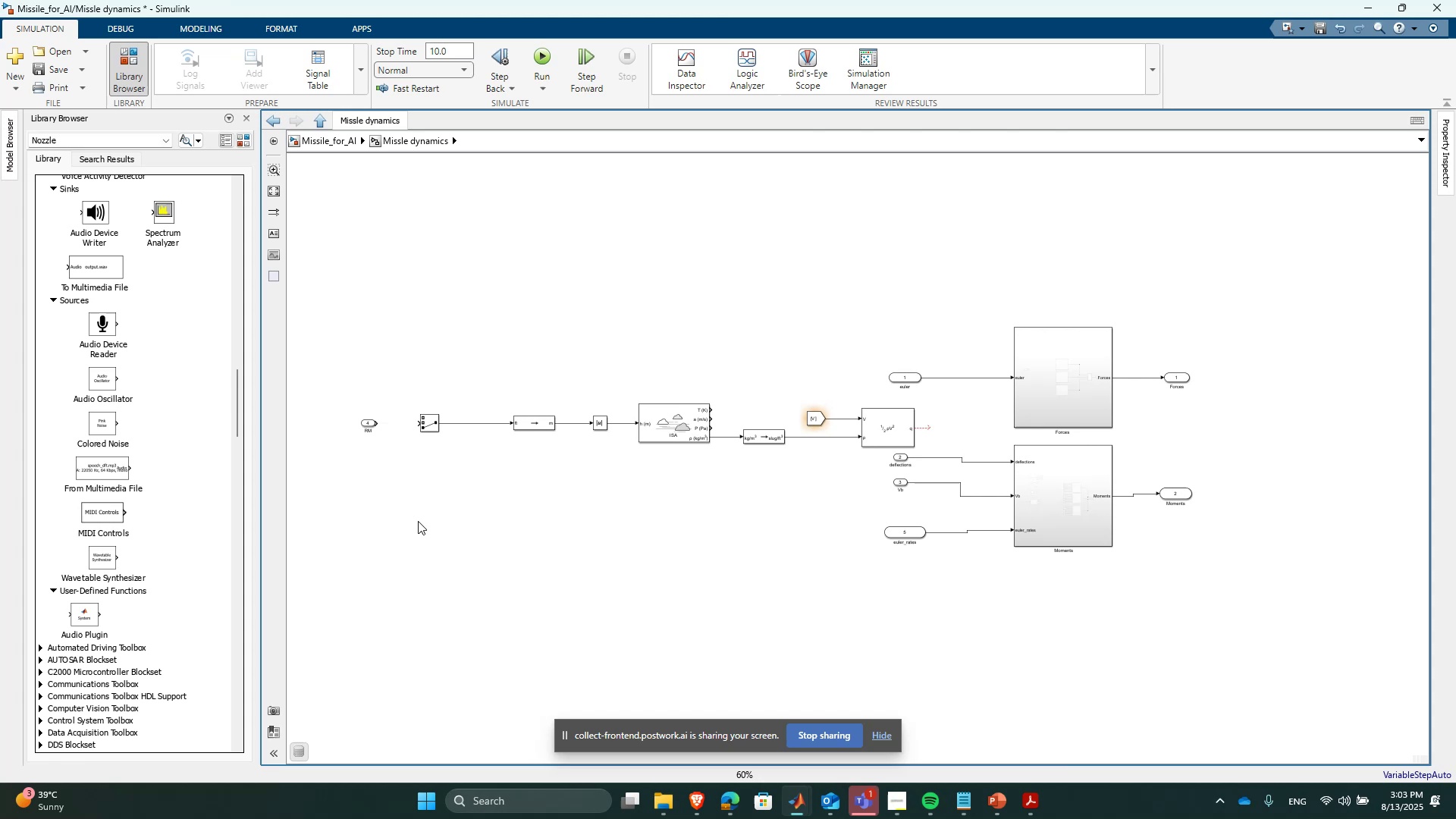 
scroll: coordinate [484, 490], scroll_direction: up, amount: 1.0
 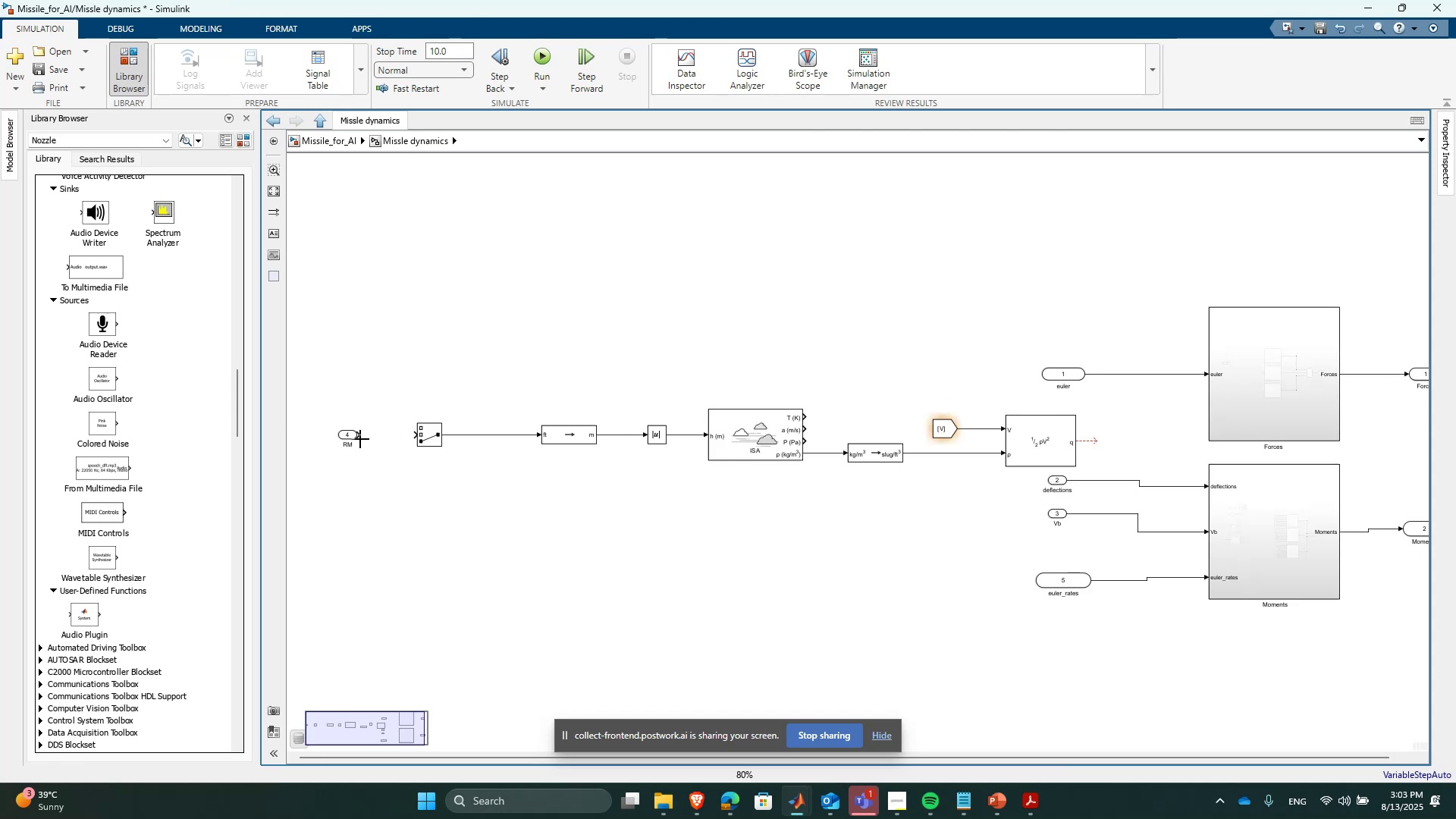 
left_click_drag(start_coordinate=[362, 438], to_coordinate=[420, 440])
 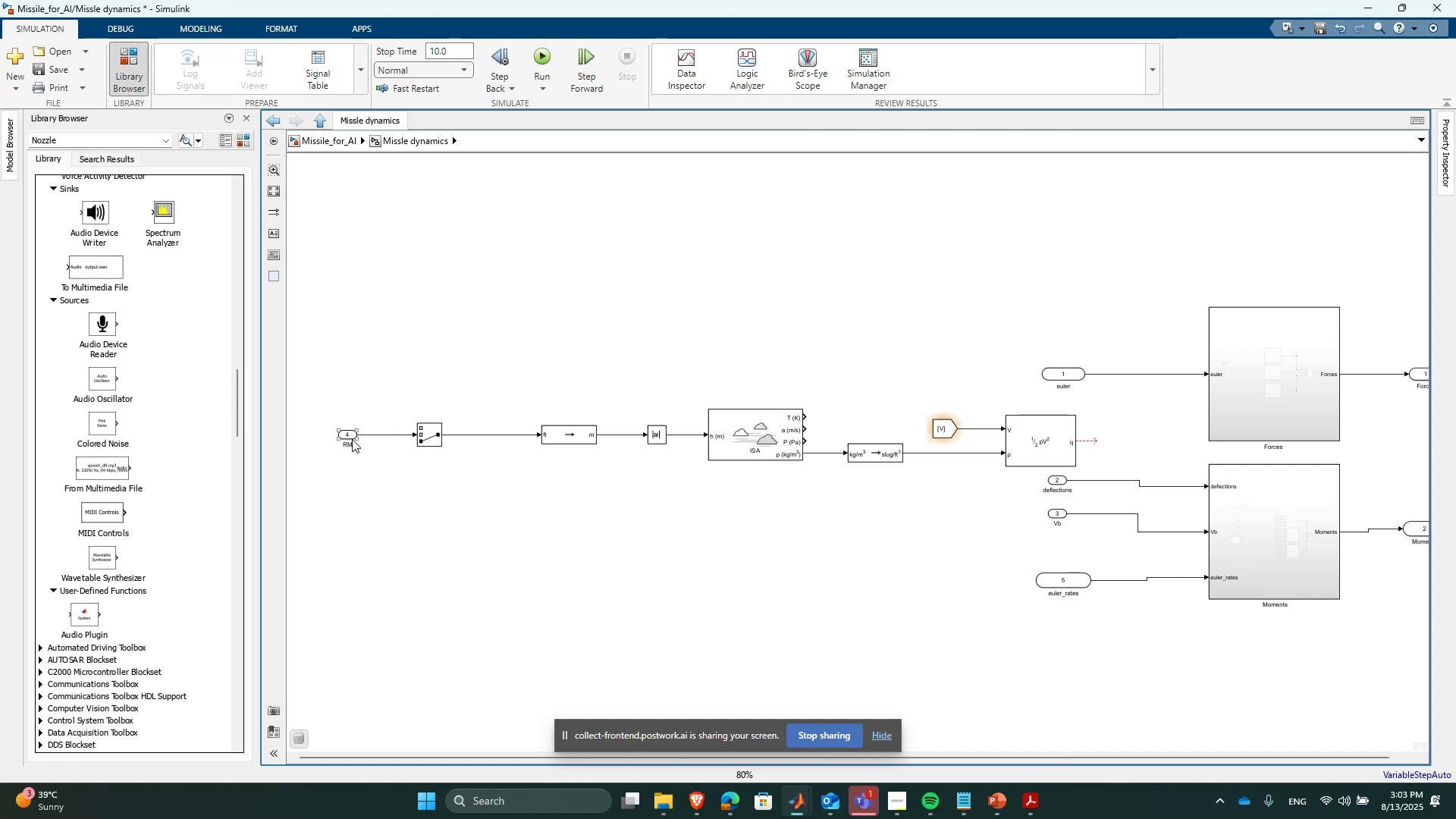 
wait(9.73)
 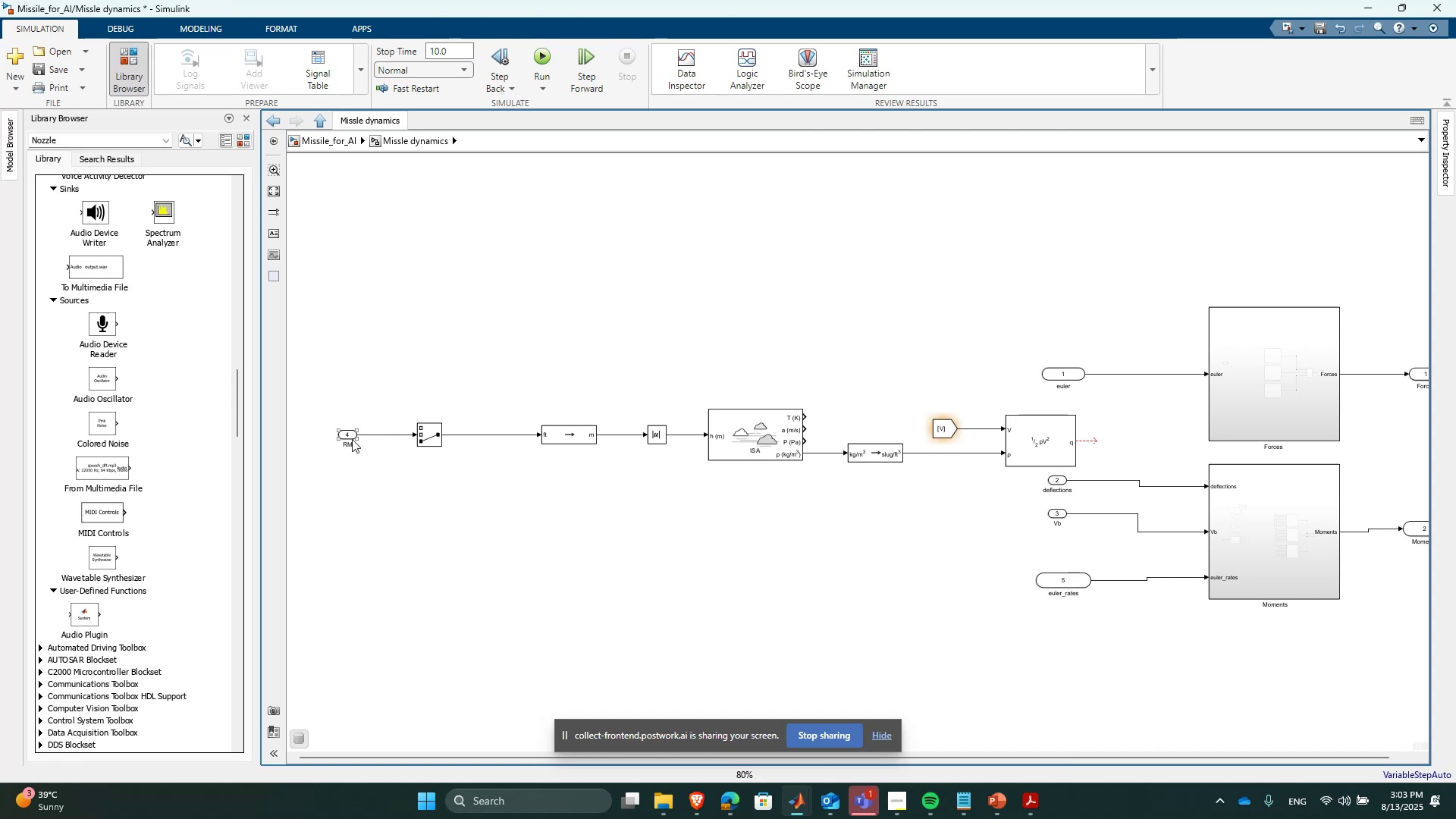 
scroll: coordinate [375, 479], scroll_direction: up, amount: 1.0
 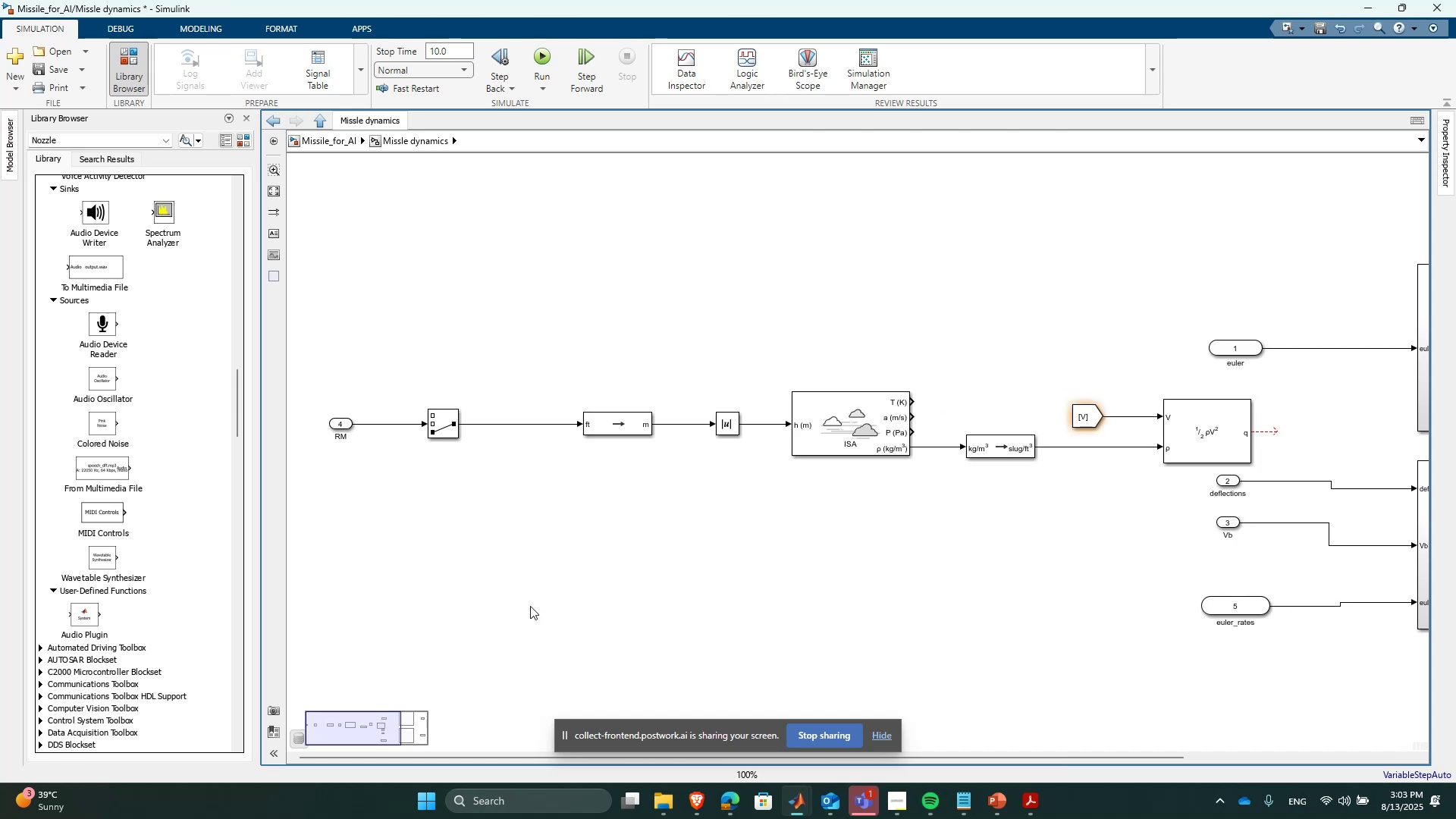 
mouse_move([937, 774])
 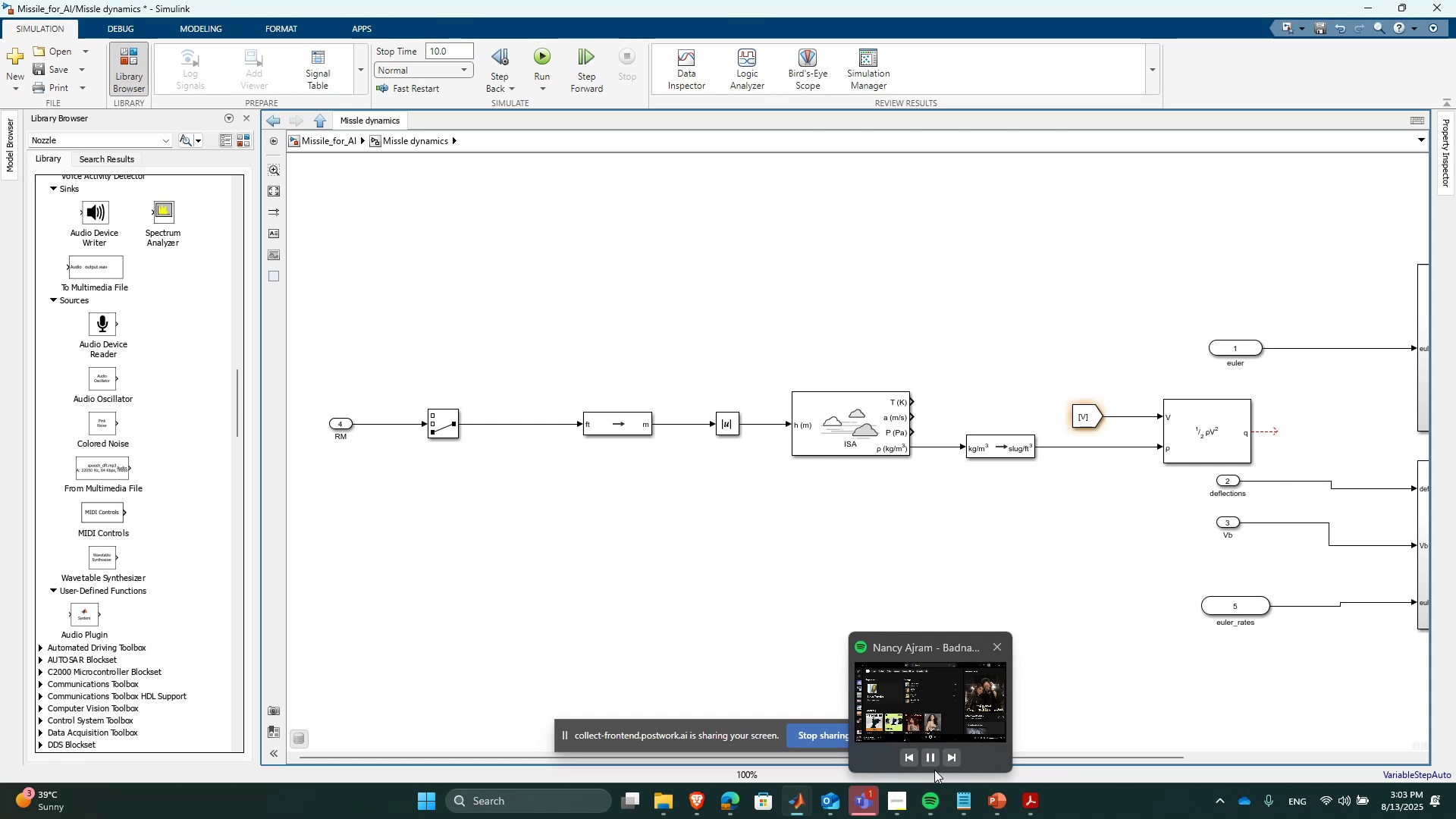 
left_click([929, 755])
 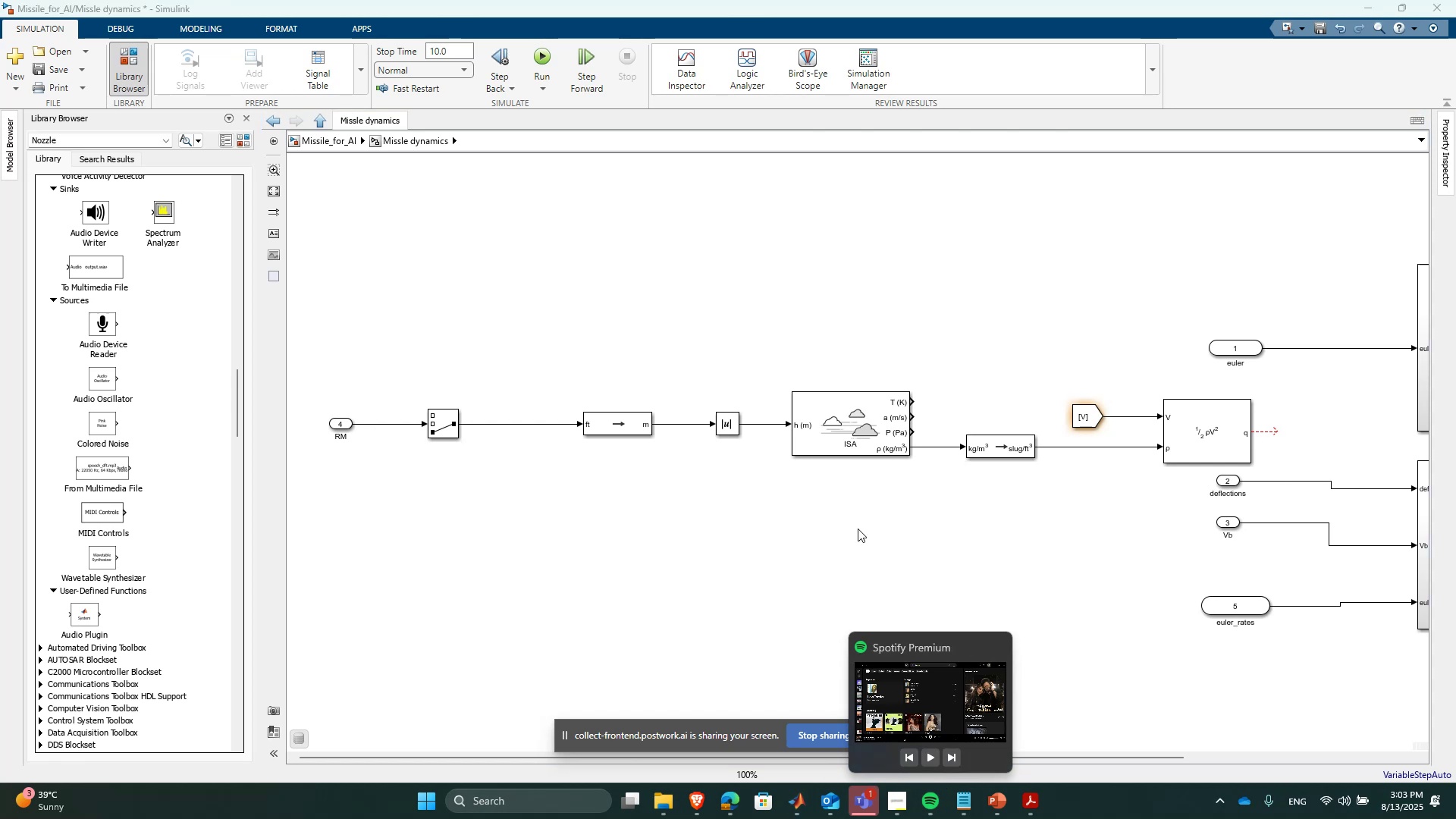 
wait(5.5)
 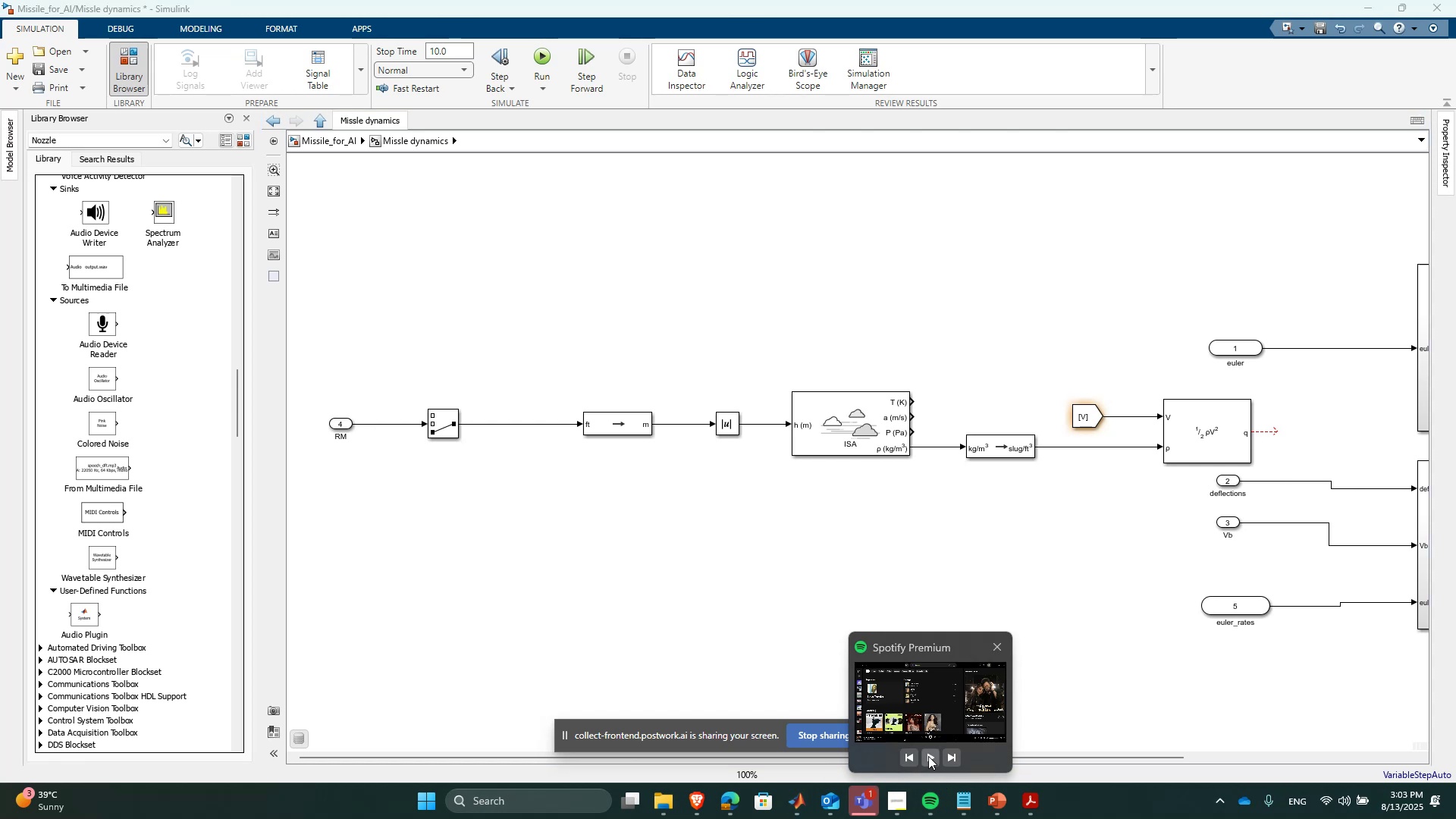 
scroll: coordinate [509, 529], scroll_direction: none, amount: 0.0
 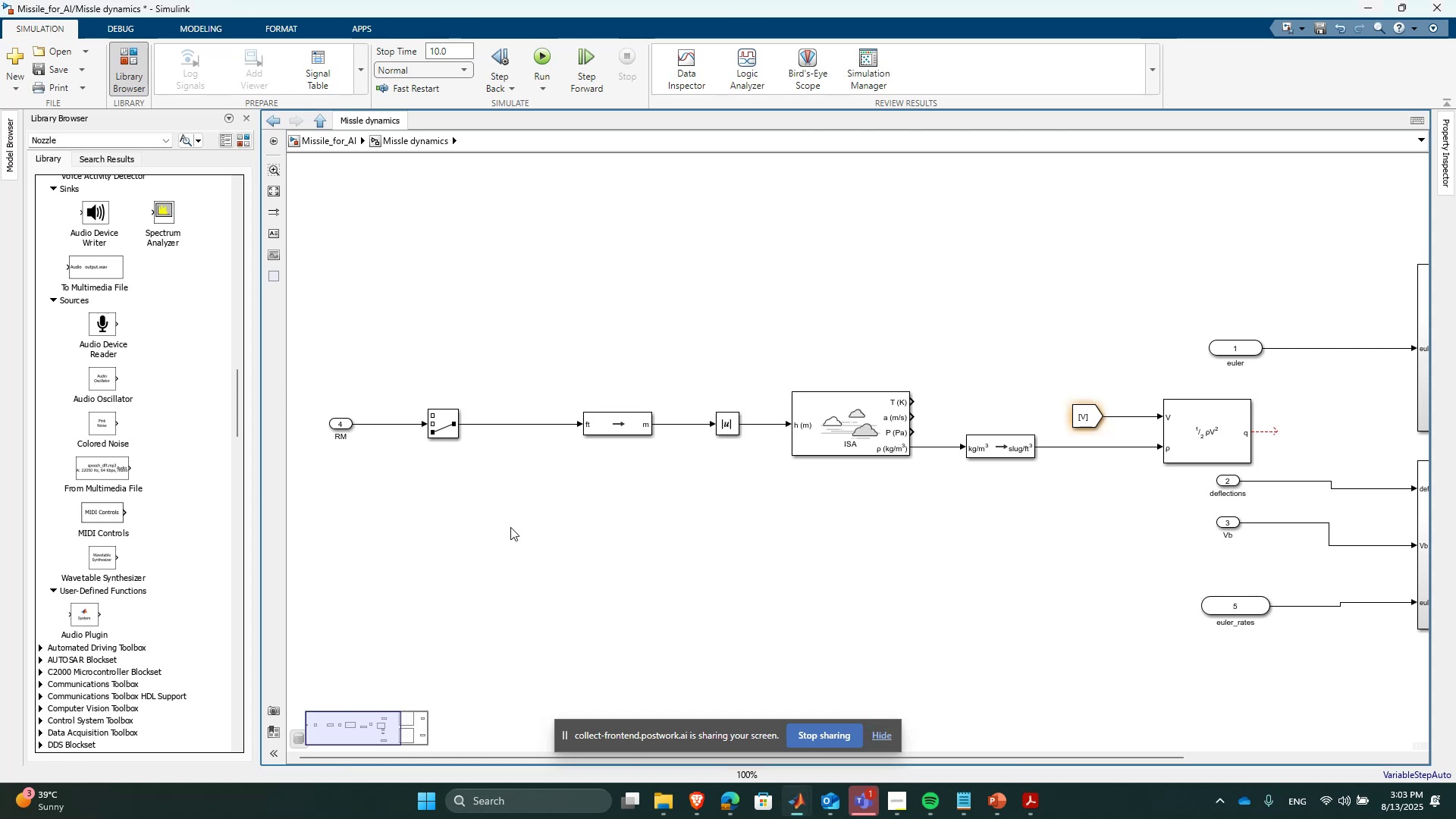 
scroll: coordinate [510, 527], scroll_direction: down, amount: 1.0
 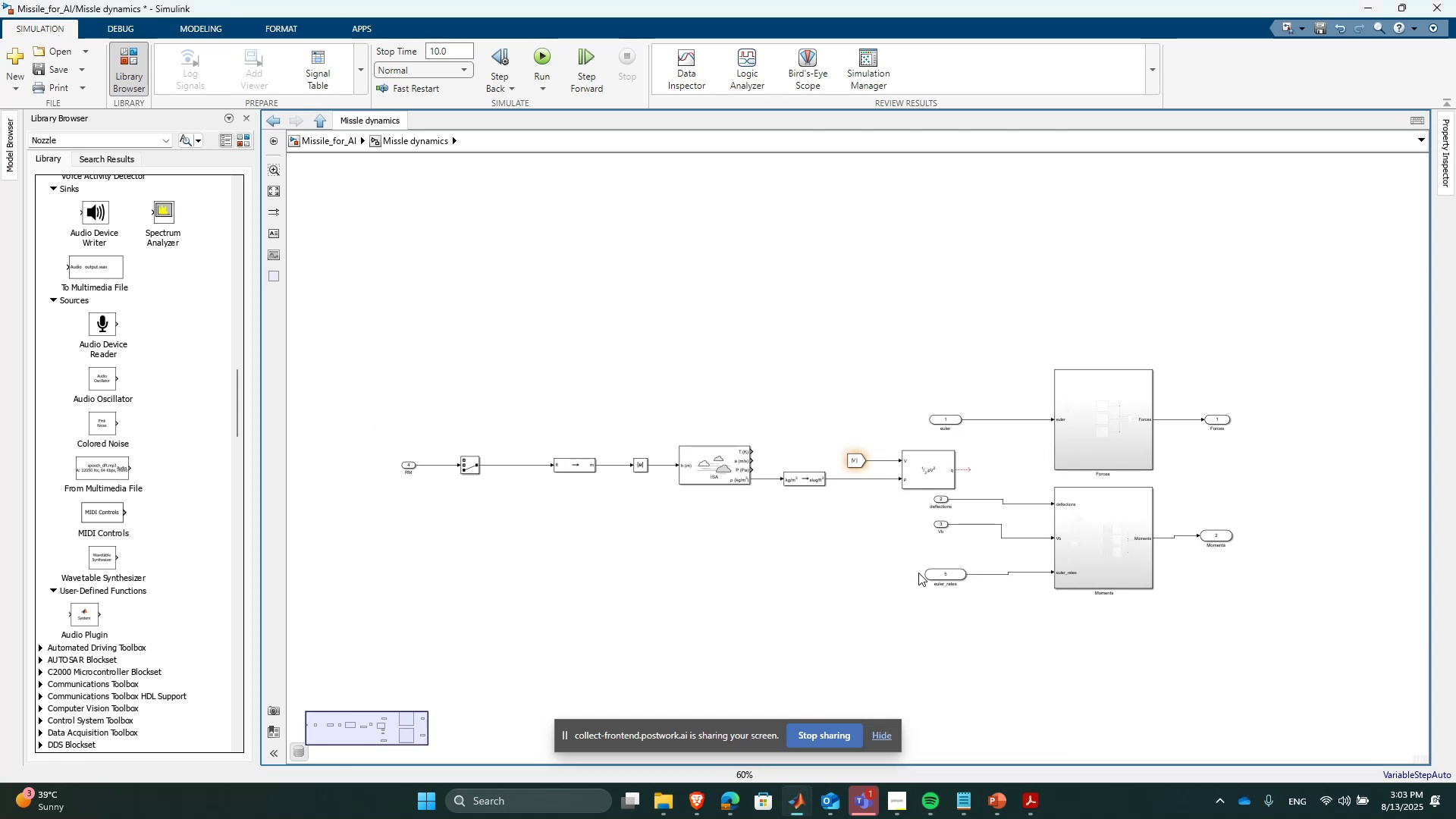 
scroll: coordinate [1017, 518], scroll_direction: up, amount: 2.0
 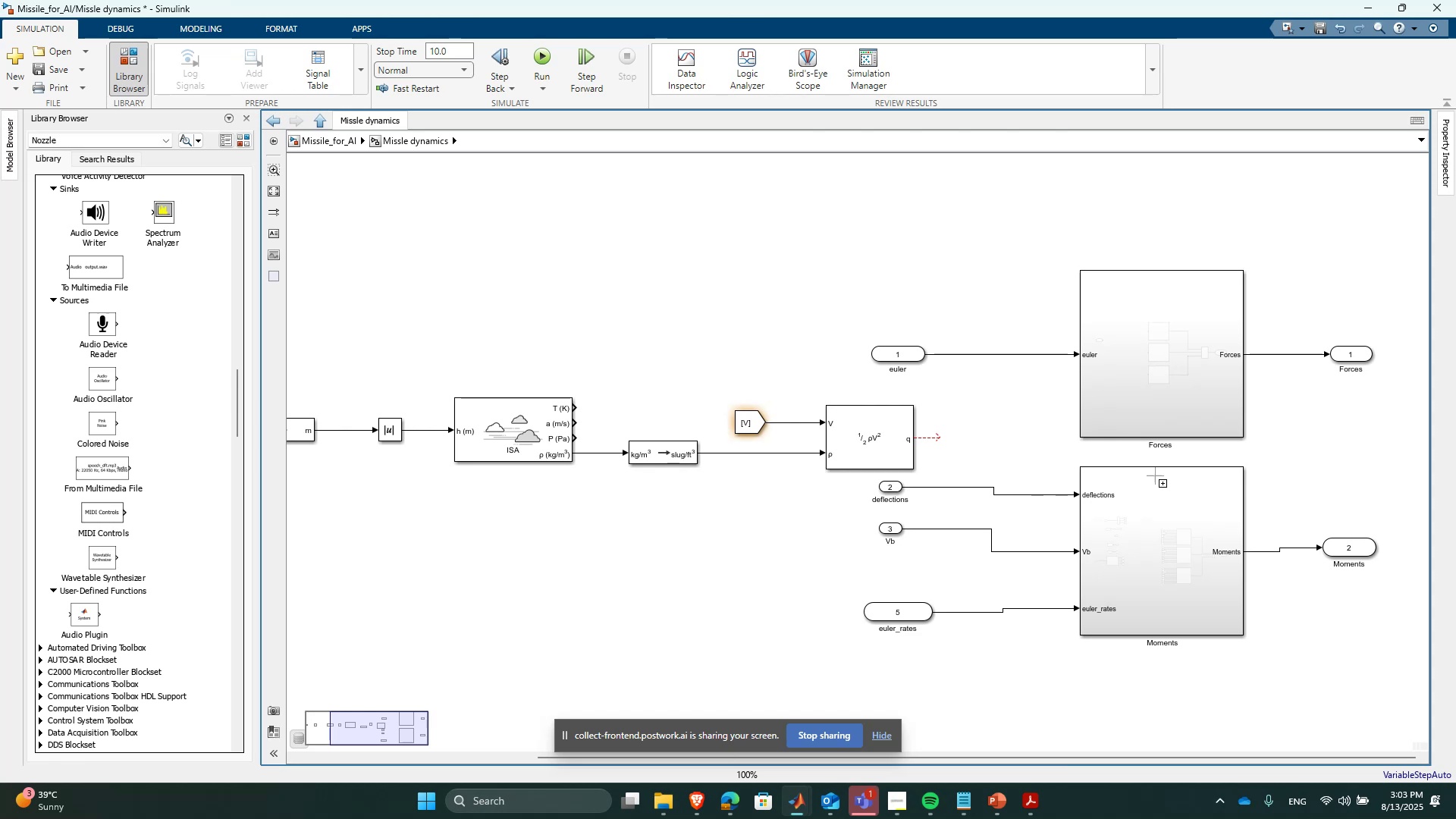 
double_click([1163, 518])
 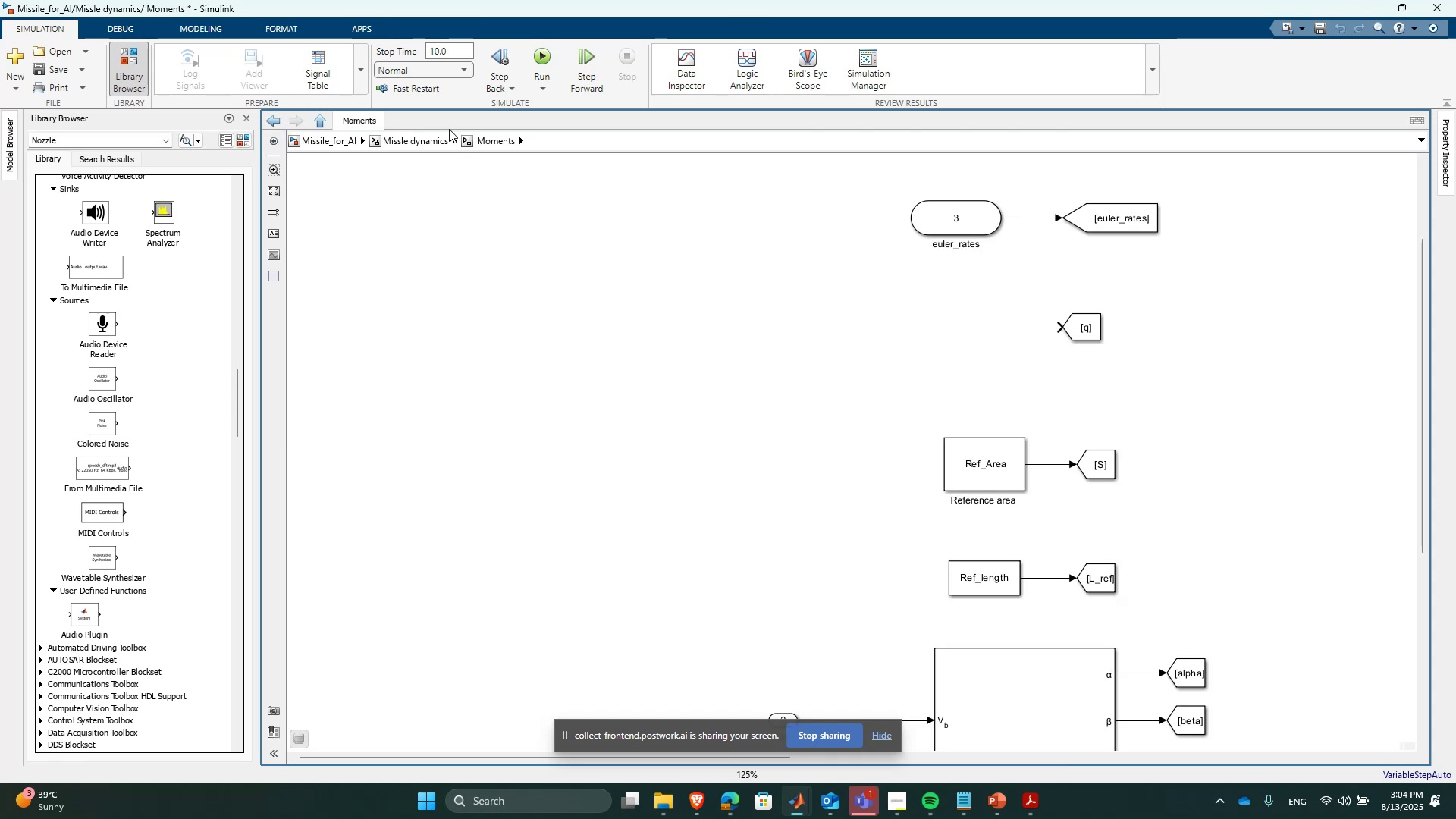 
scroll: coordinate [703, 334], scroll_direction: up, amount: 1.0
 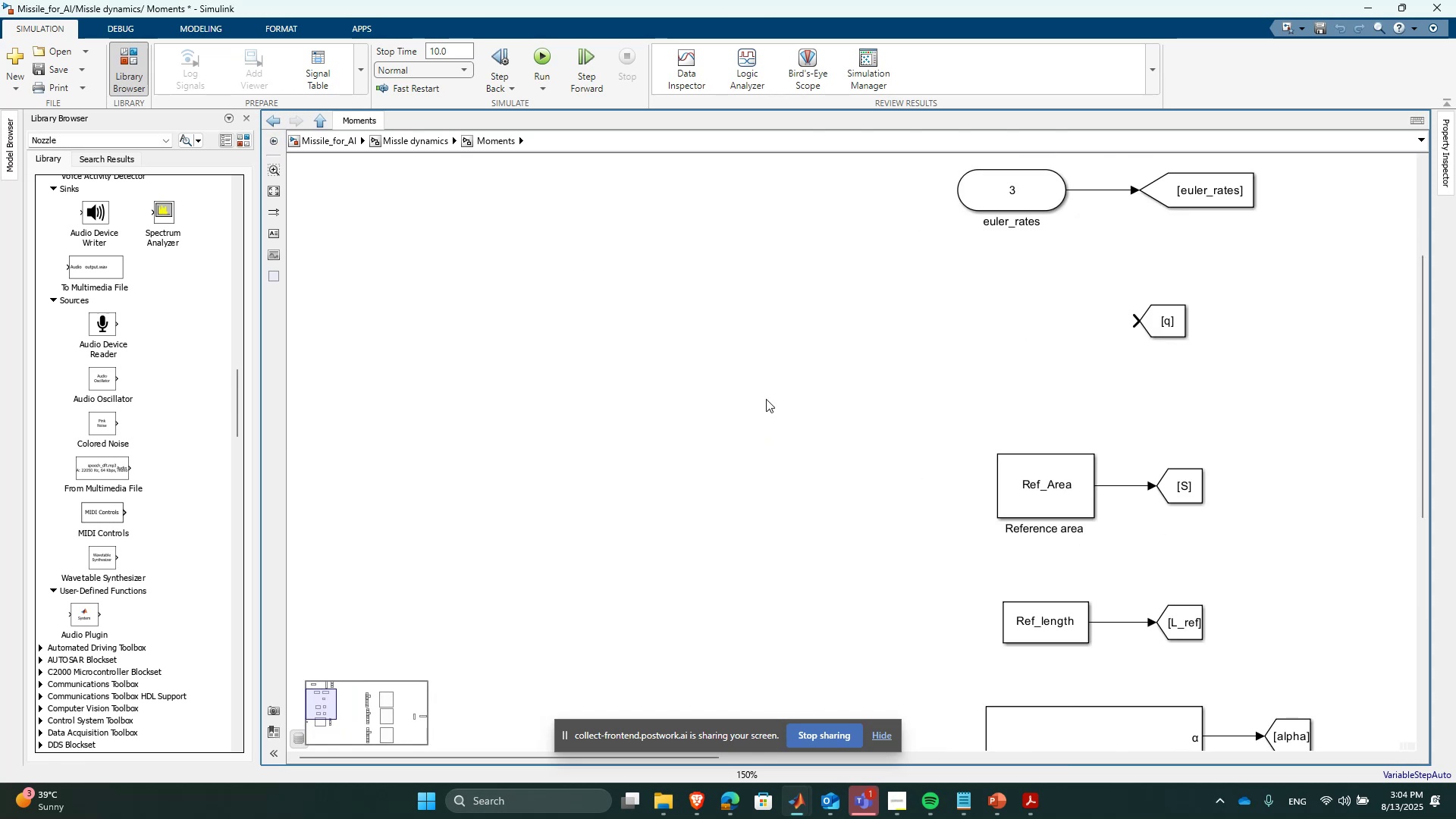 
left_click([843, 416])
 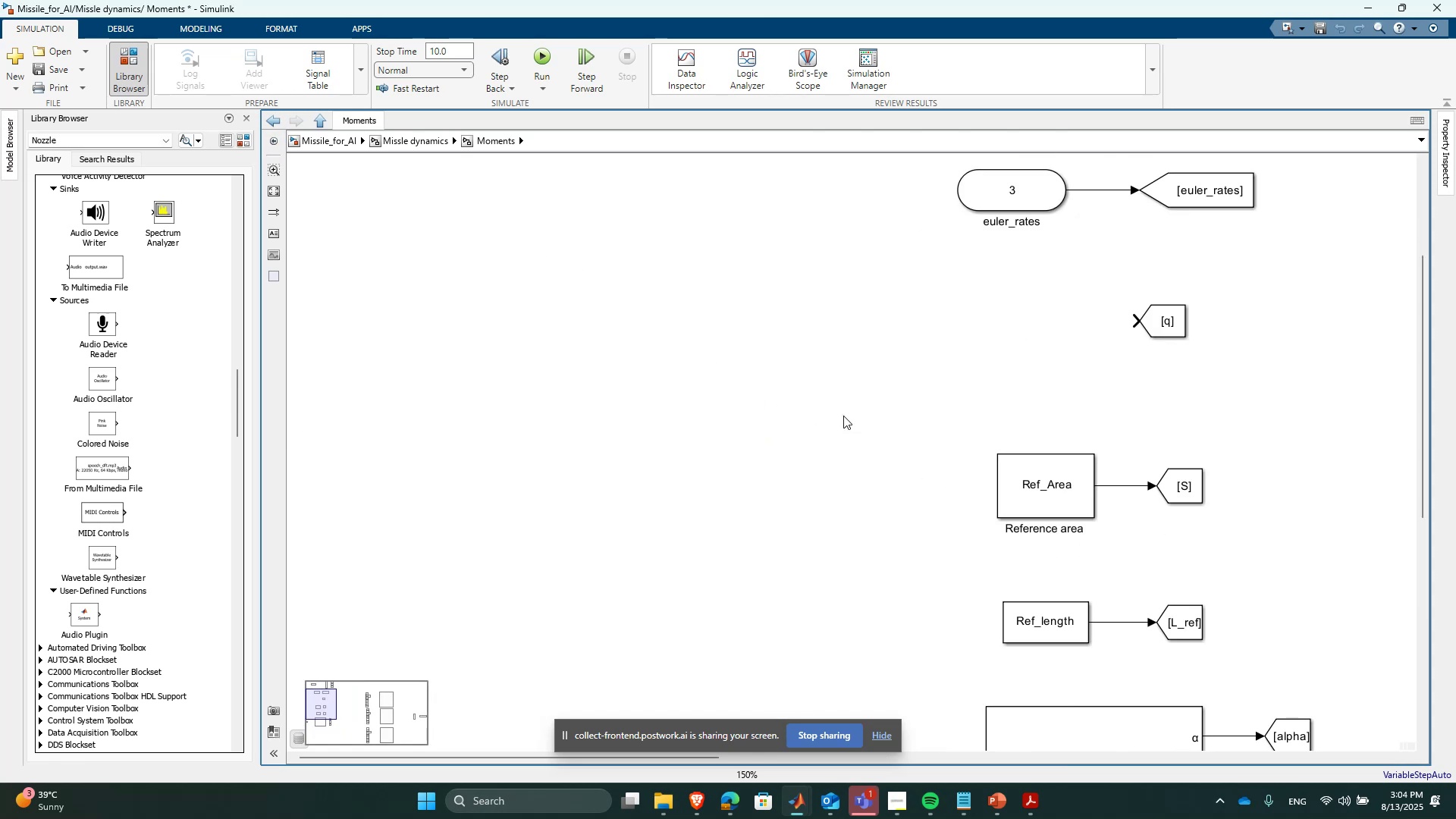 
key(Space)
 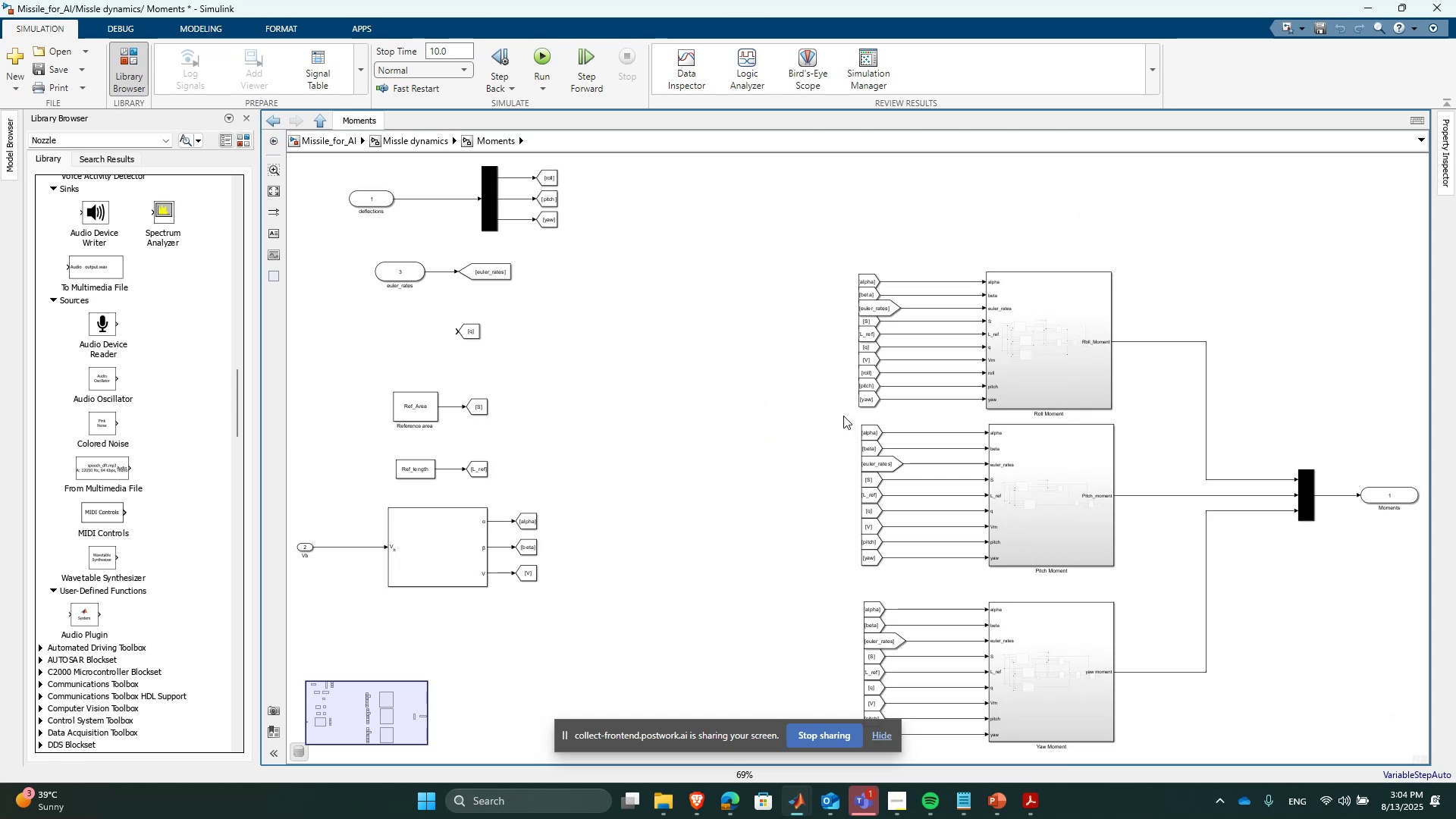 
scroll: coordinate [448, 367], scroll_direction: up, amount: 2.0
 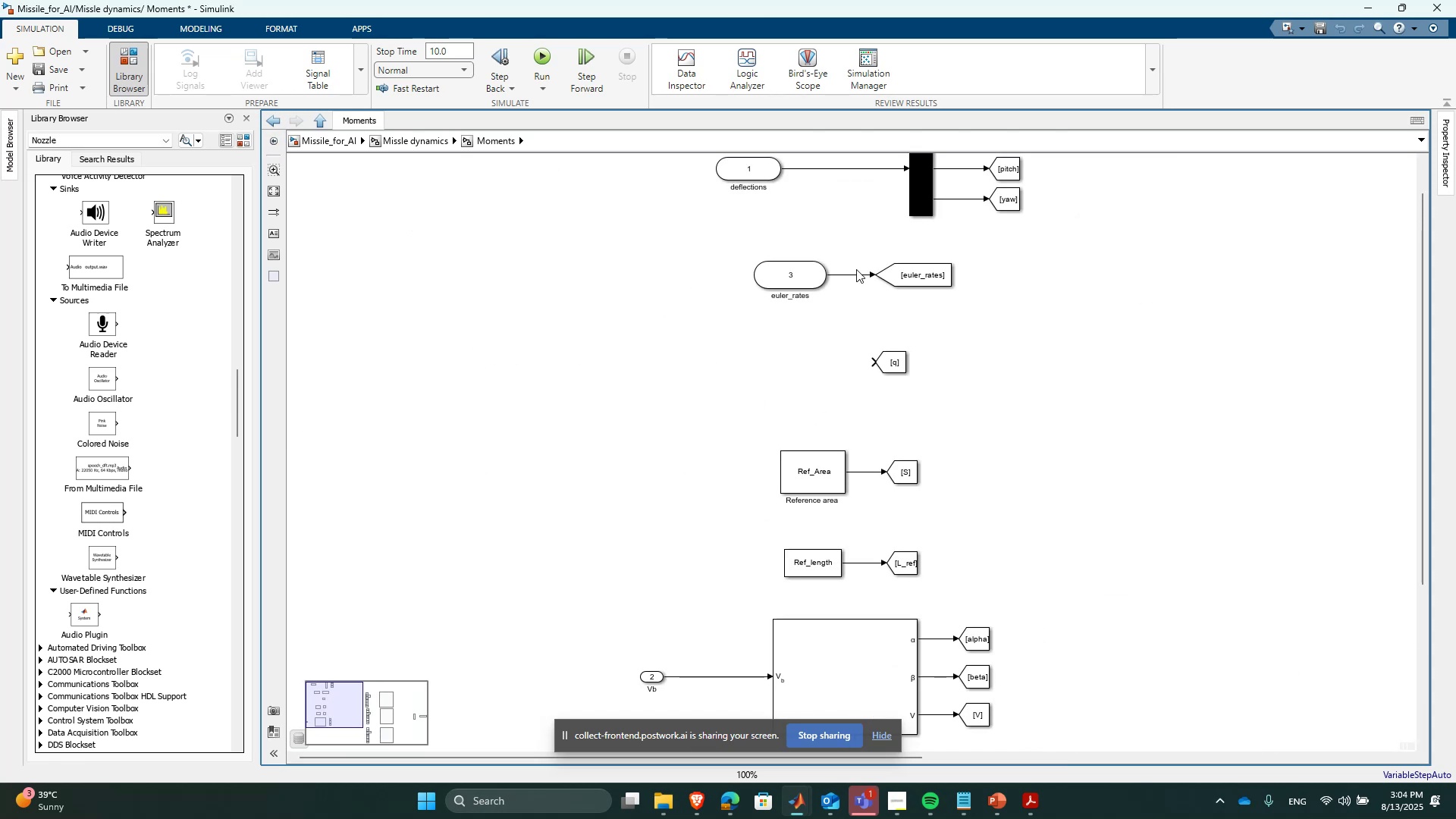 
scroll: coordinate [1026, 273], scroll_direction: down, amount: 3.0
 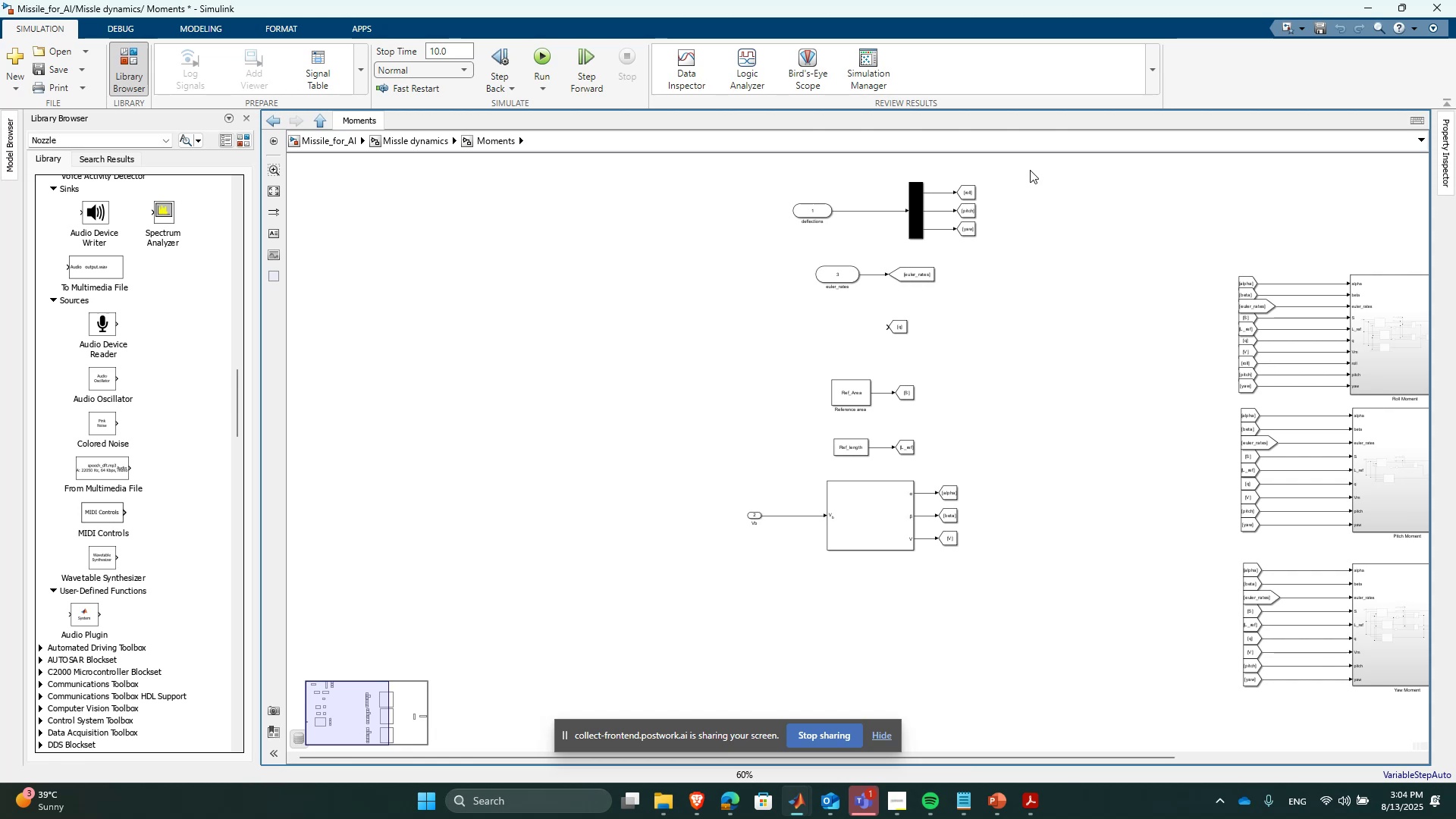 
left_click_drag(start_coordinate=[1030, 170], to_coordinate=[665, 551])
 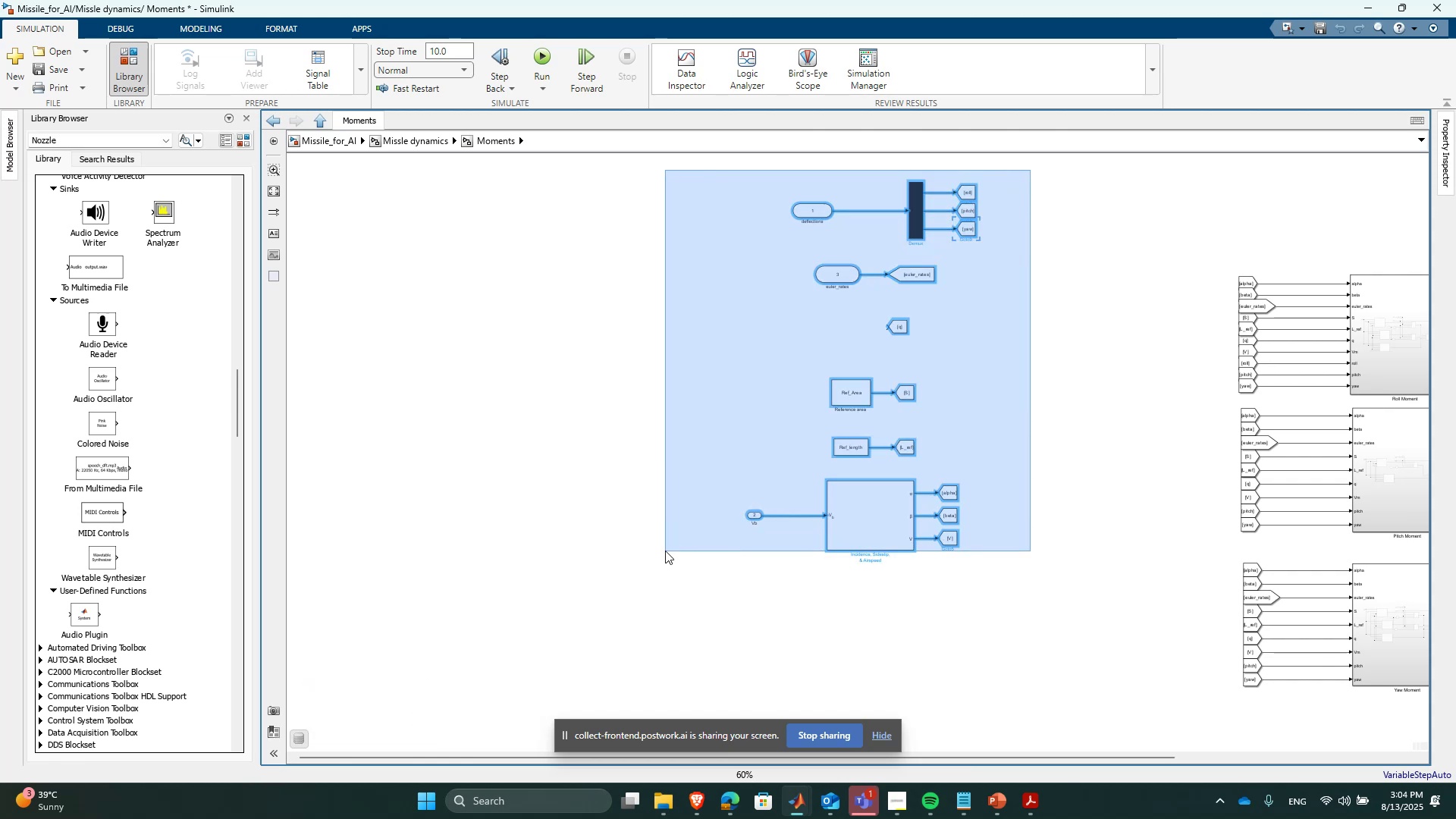 
key(Control+C)
 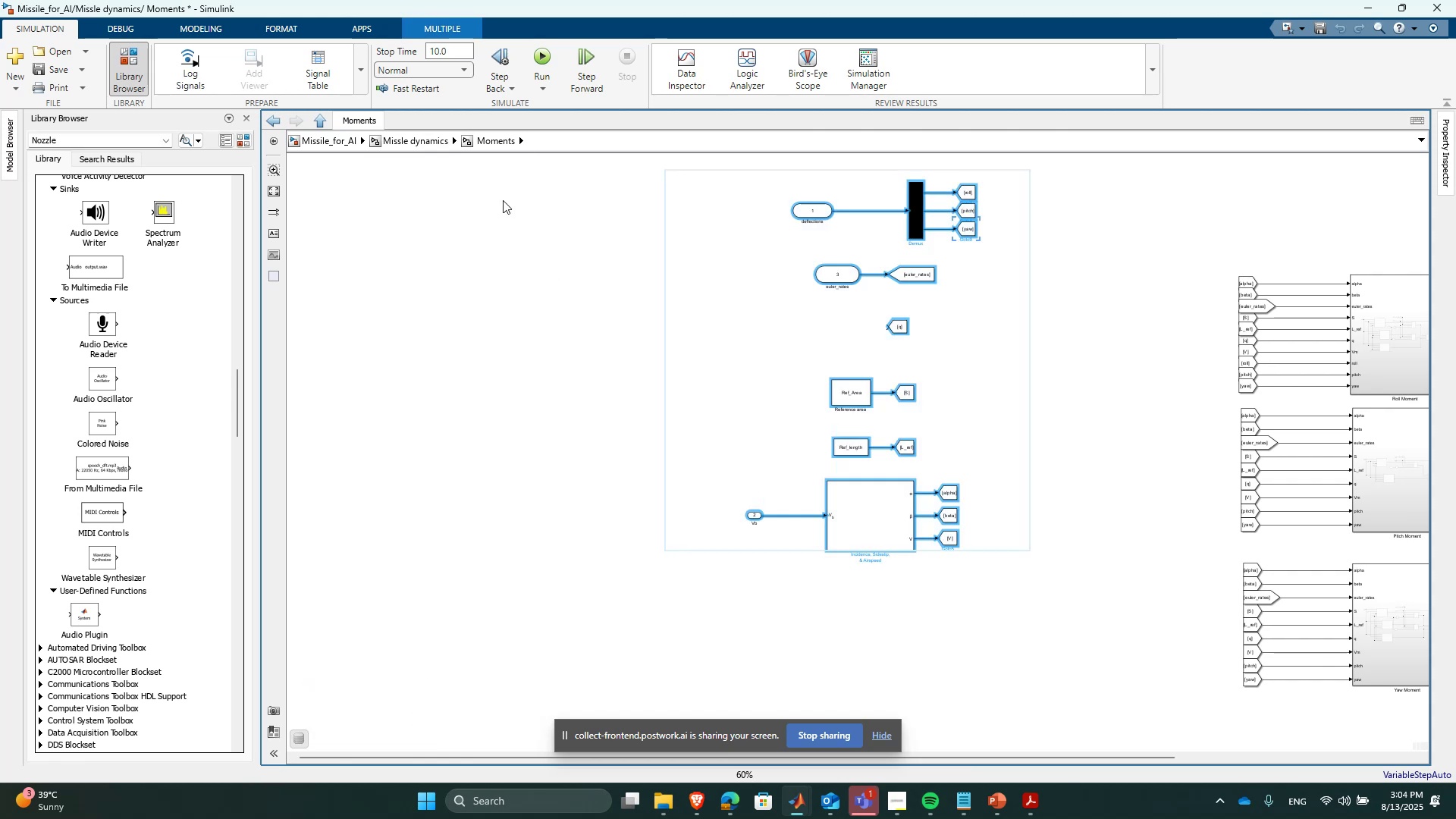 
left_click([759, 408])
 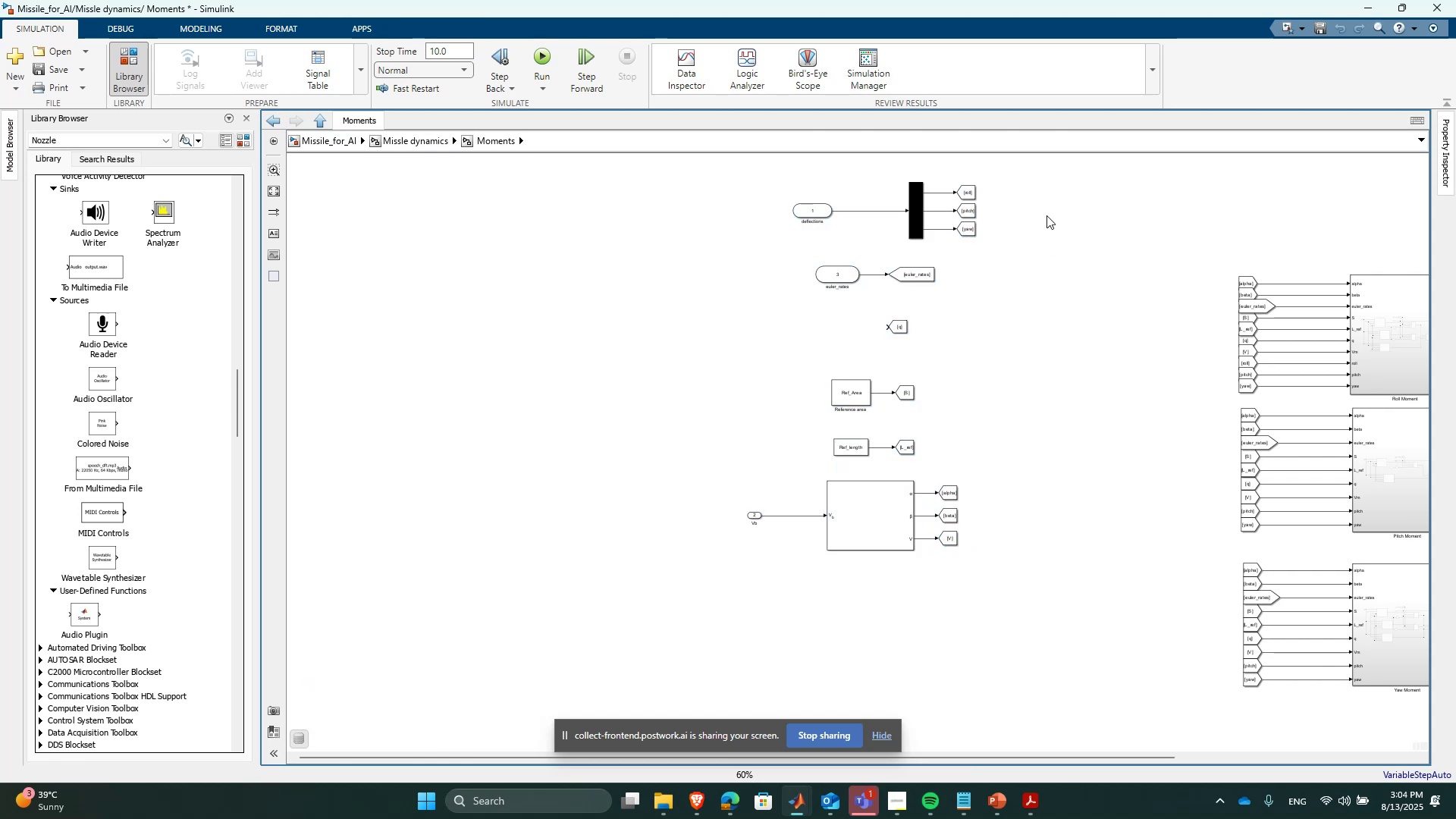 
left_click_drag(start_coordinate=[1038, 168], to_coordinate=[655, 569])
 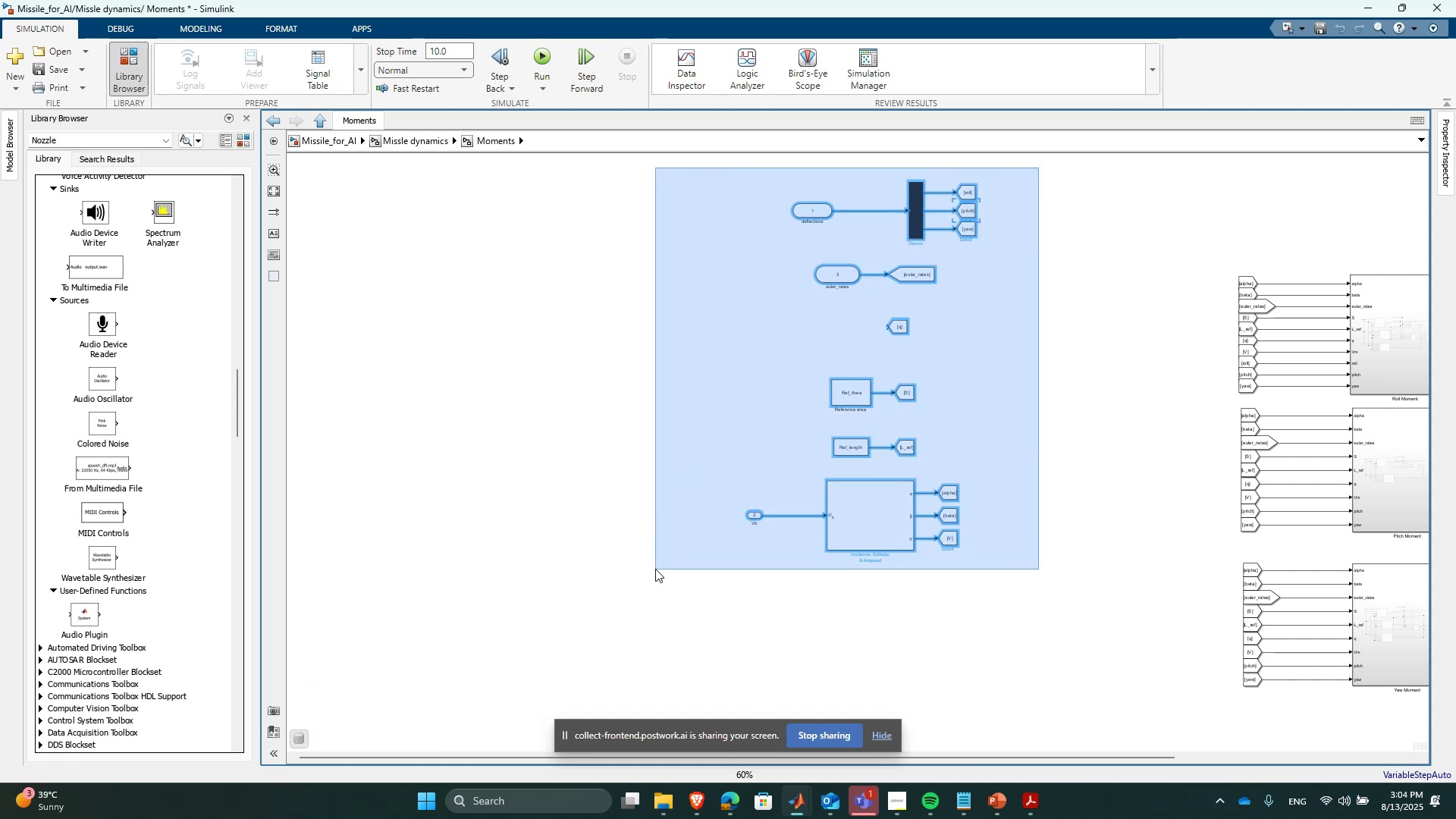 
key(Control+C)
 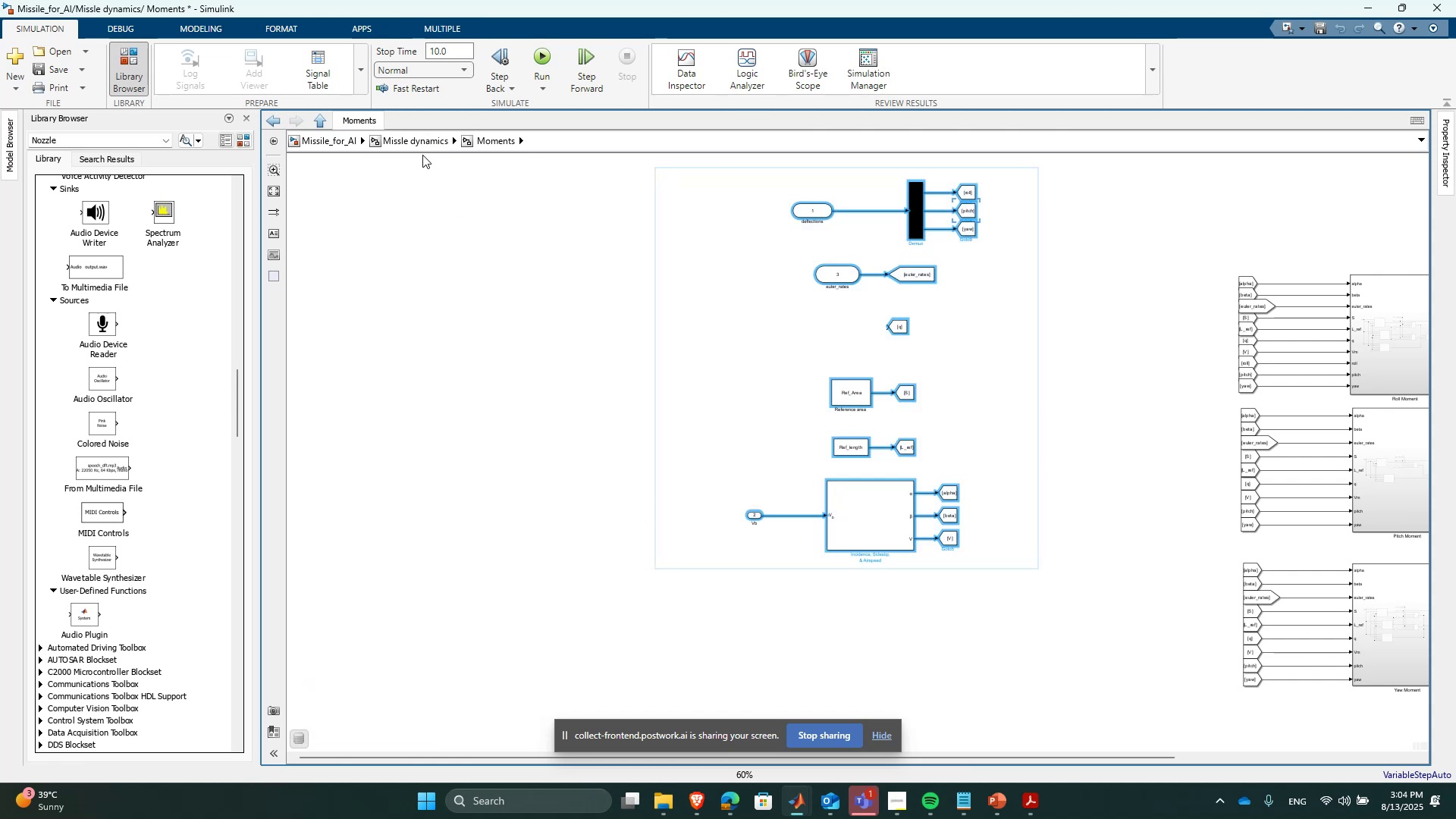 
left_click([414, 144])
 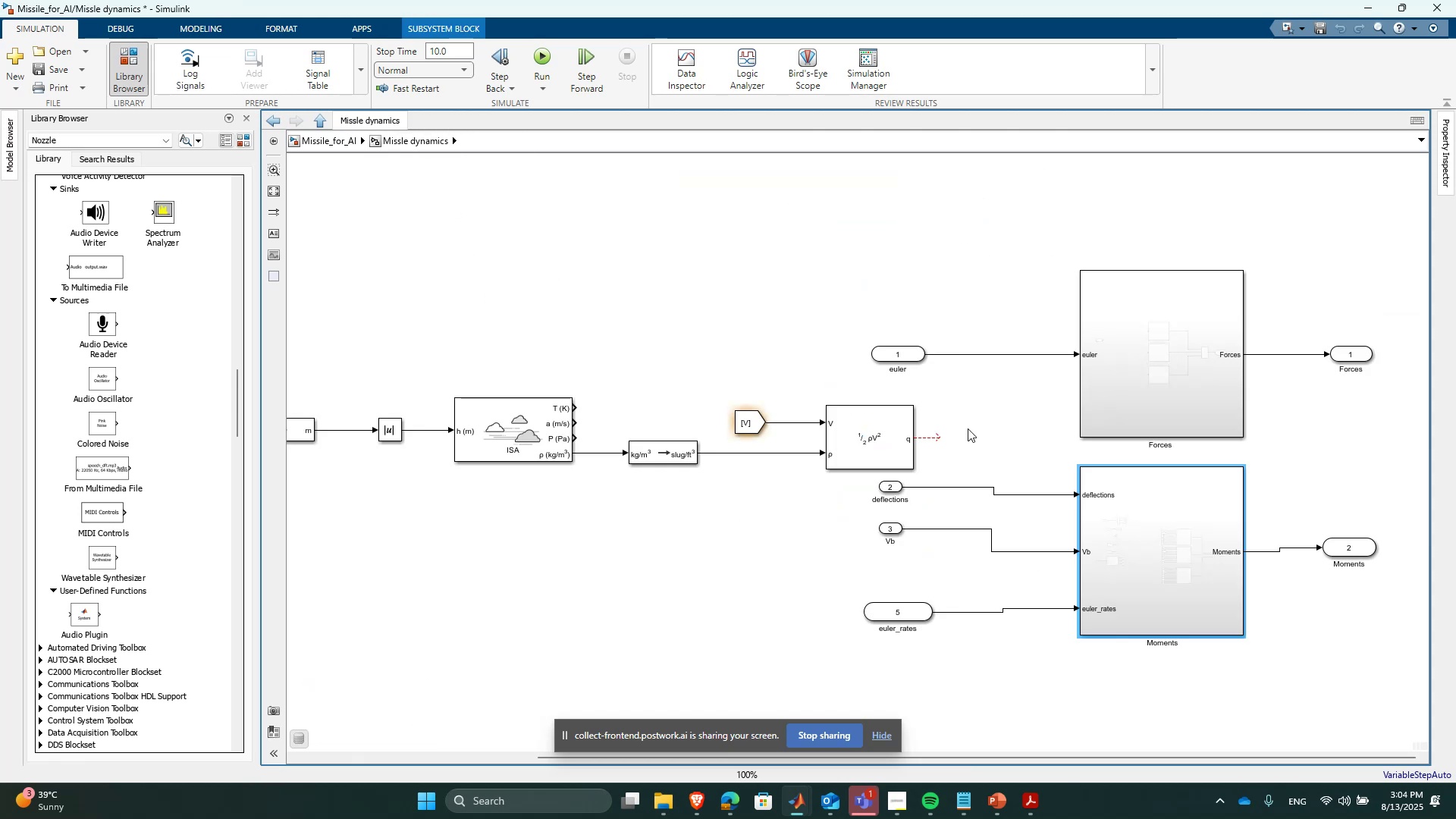 
scroll: coordinate [966, 429], scroll_direction: down, amount: 3.0
 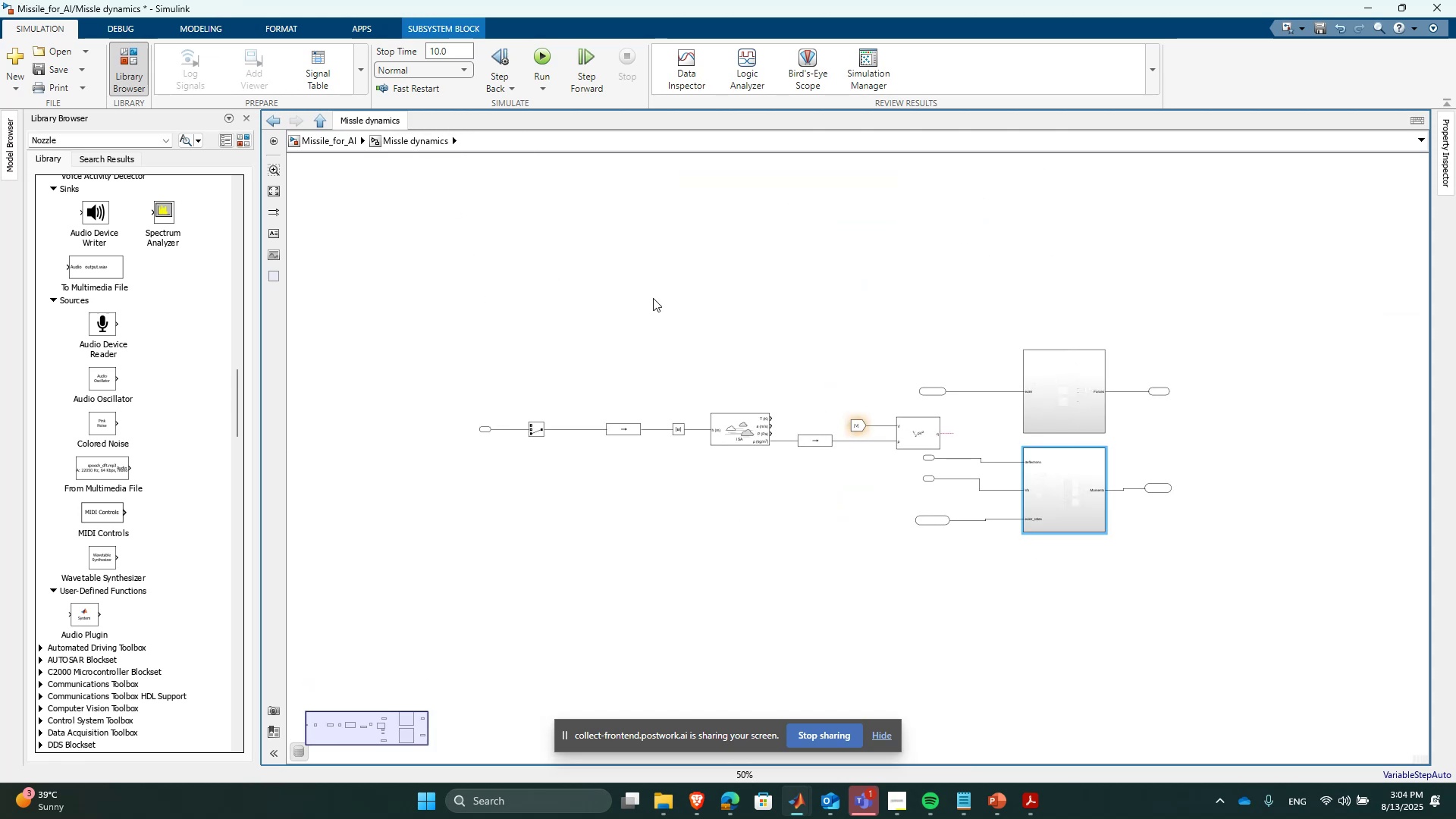 
left_click([552, 254])
 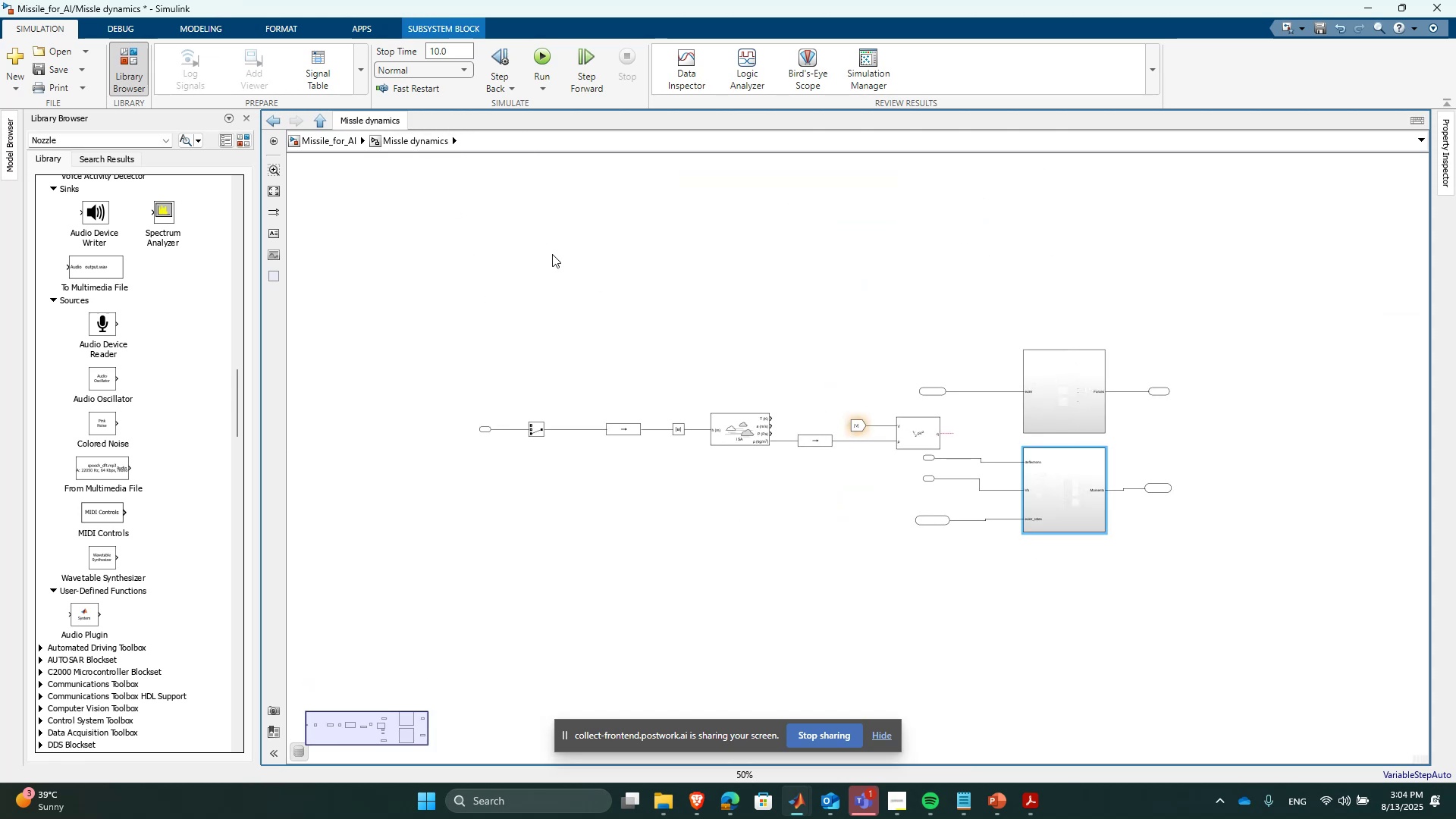 
key(Control+ControlLeft)
 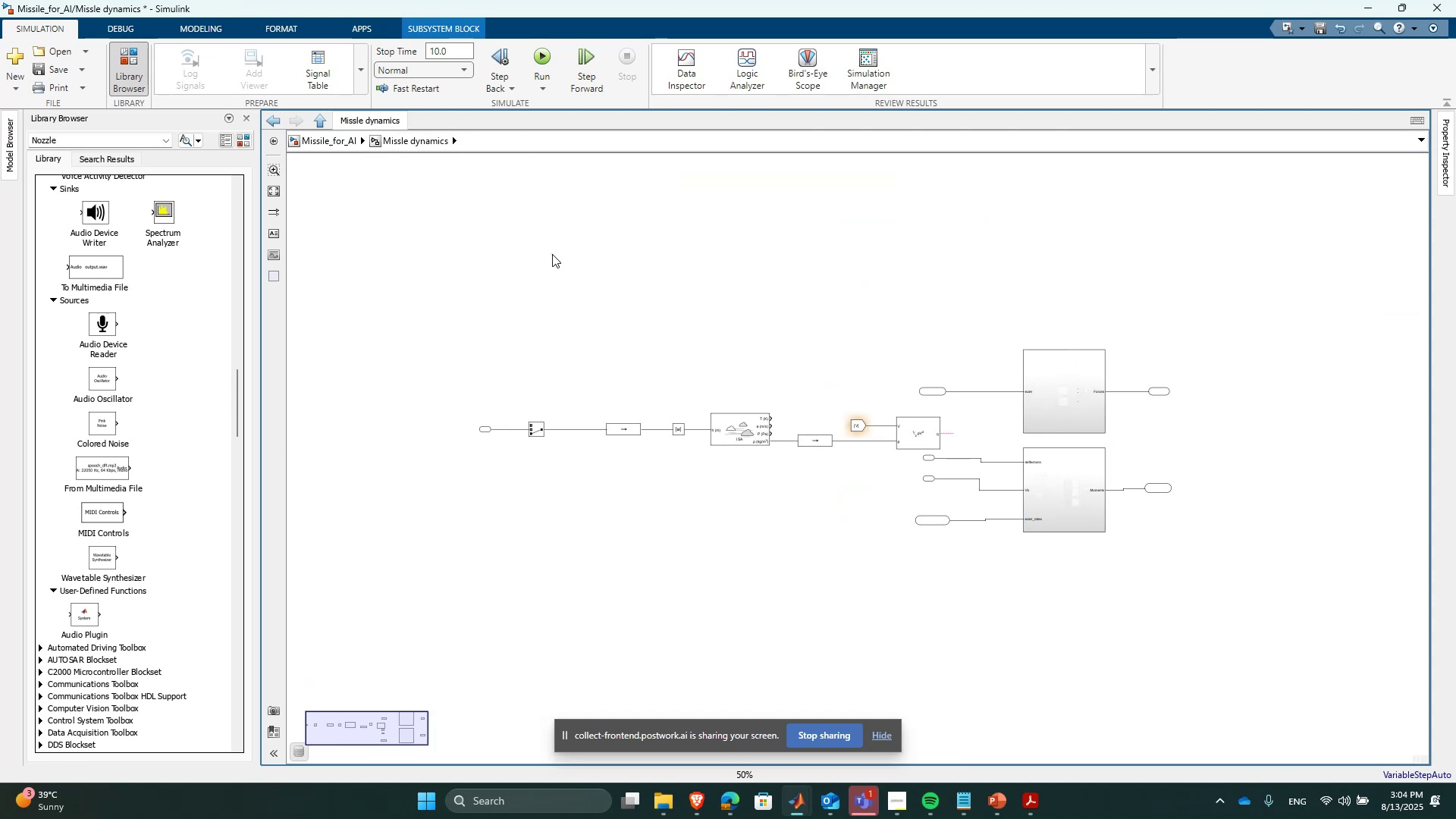 
key(Control+V)
 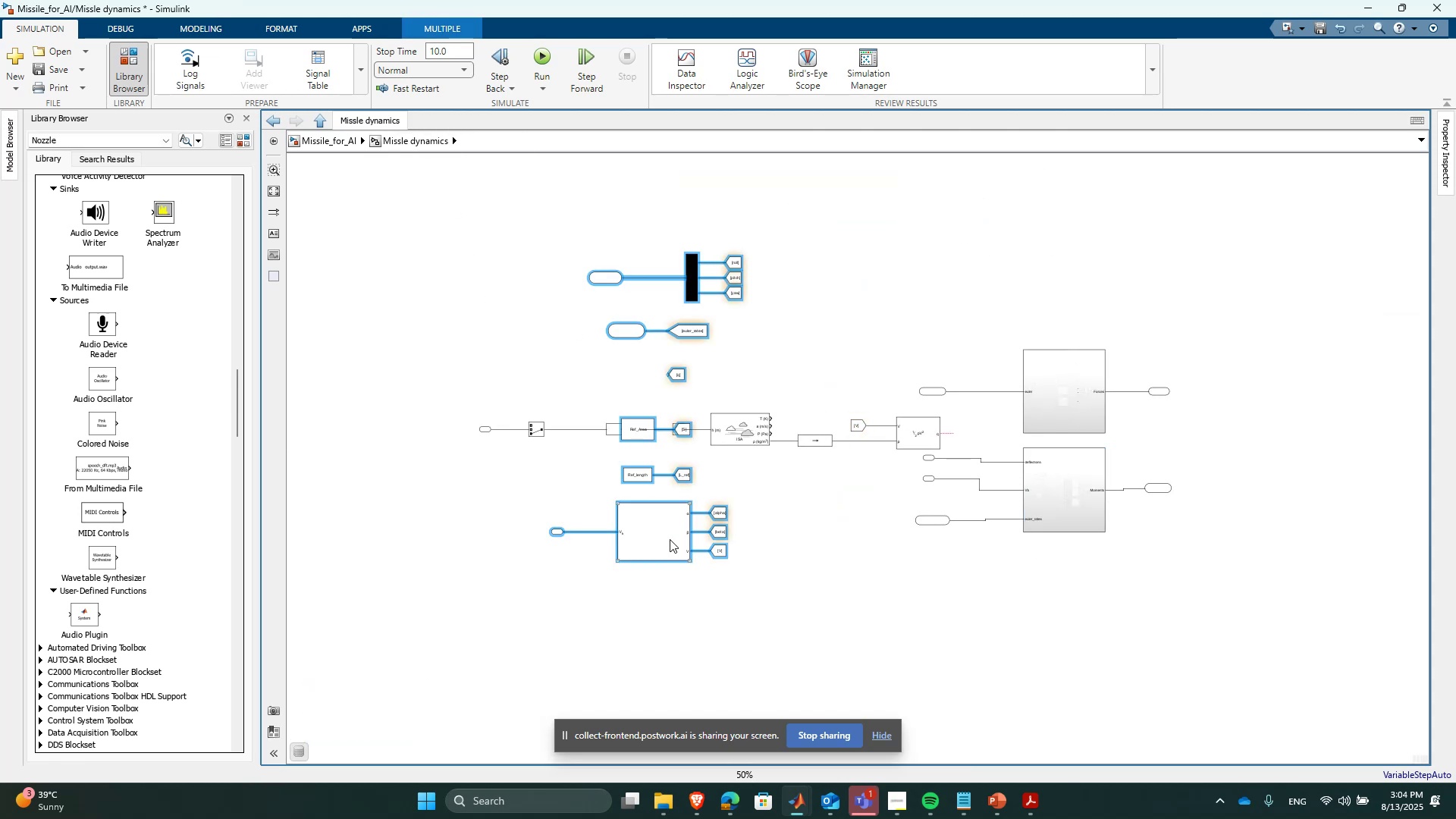 
scroll: coordinate [786, 459], scroll_direction: up, amount: 2.0
 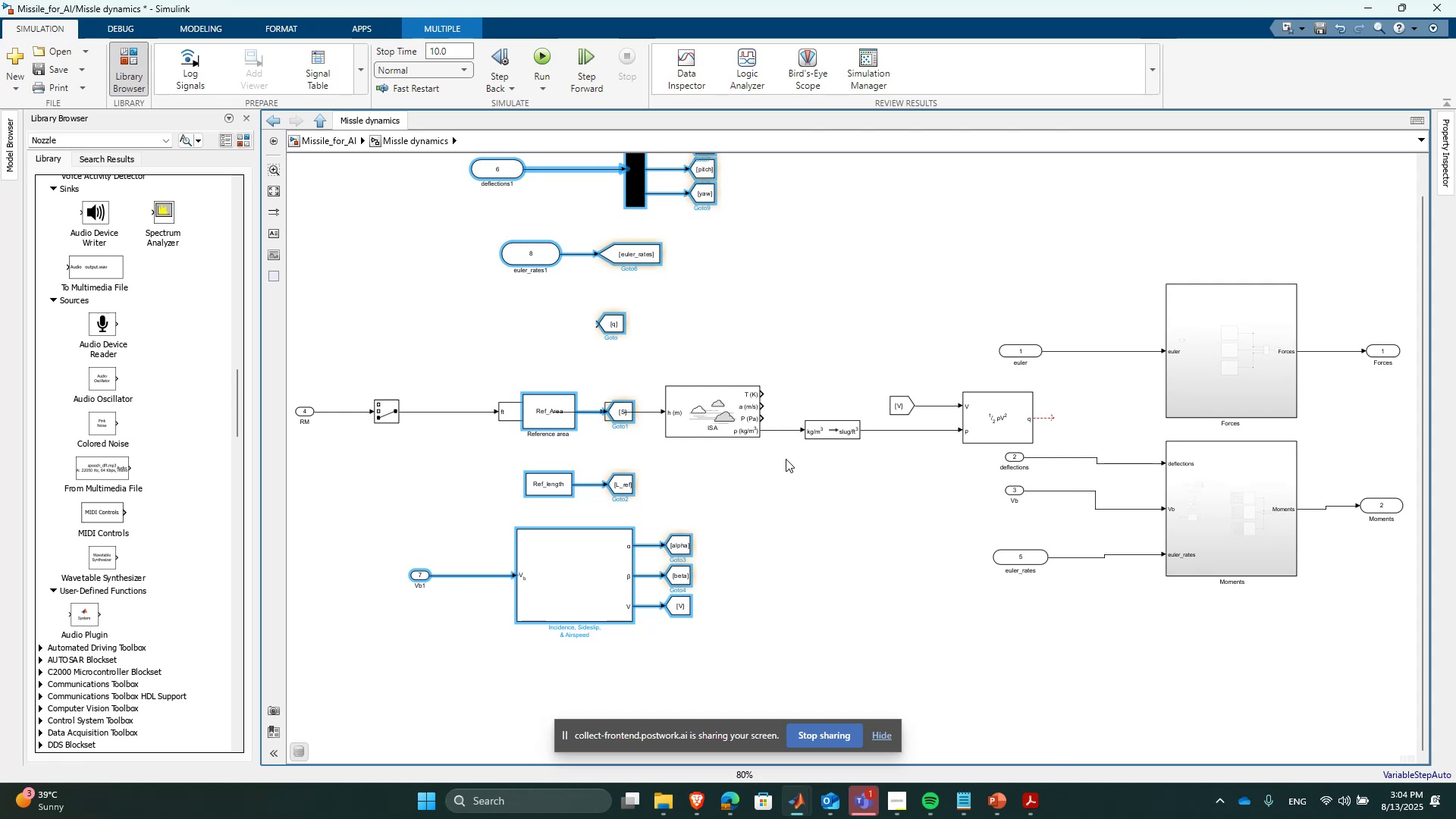 
scroll: coordinate [786, 459], scroll_direction: down, amount: 1.0
 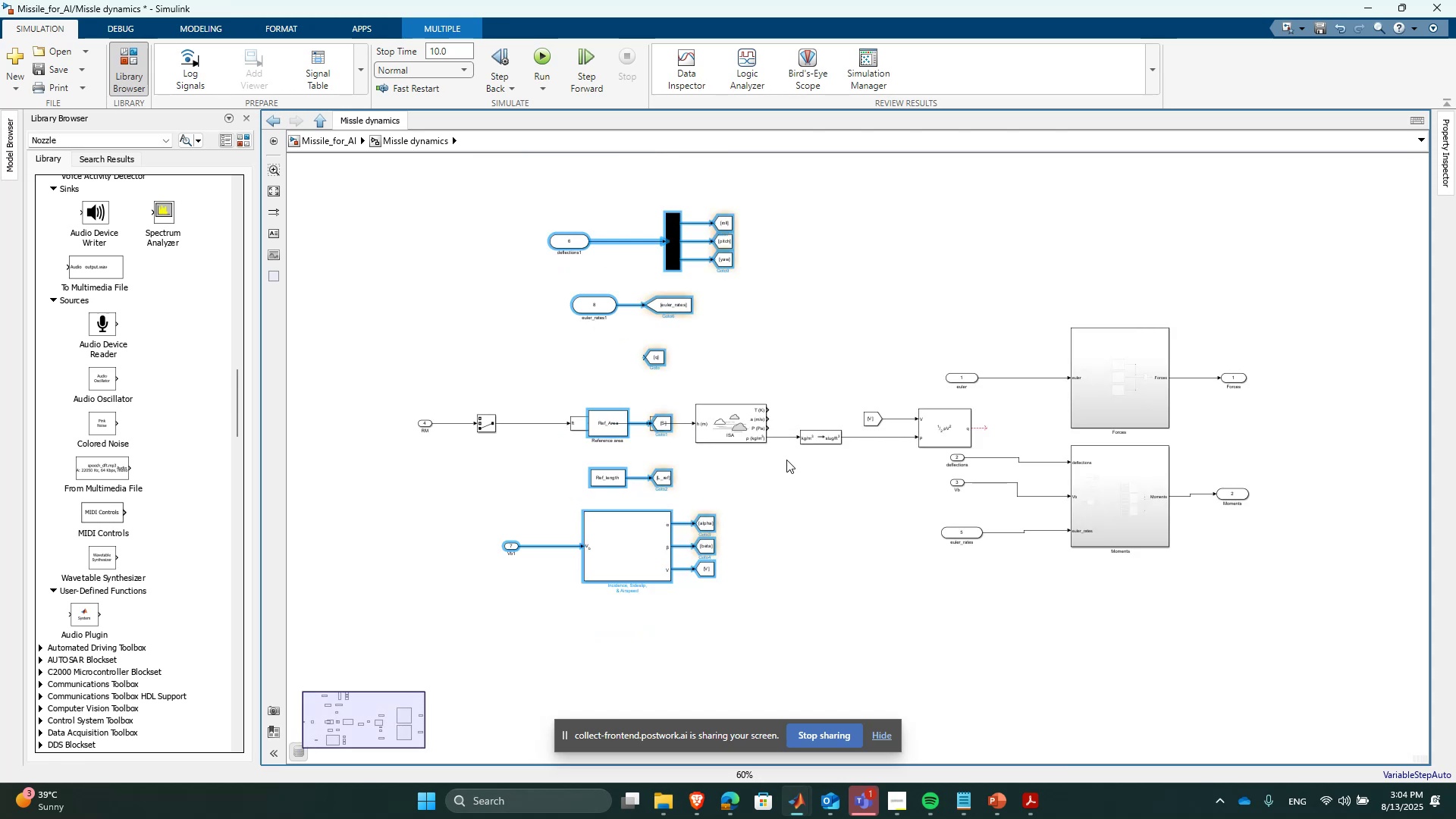 
scroll: coordinate [818, 482], scroll_direction: up, amount: 1.0
 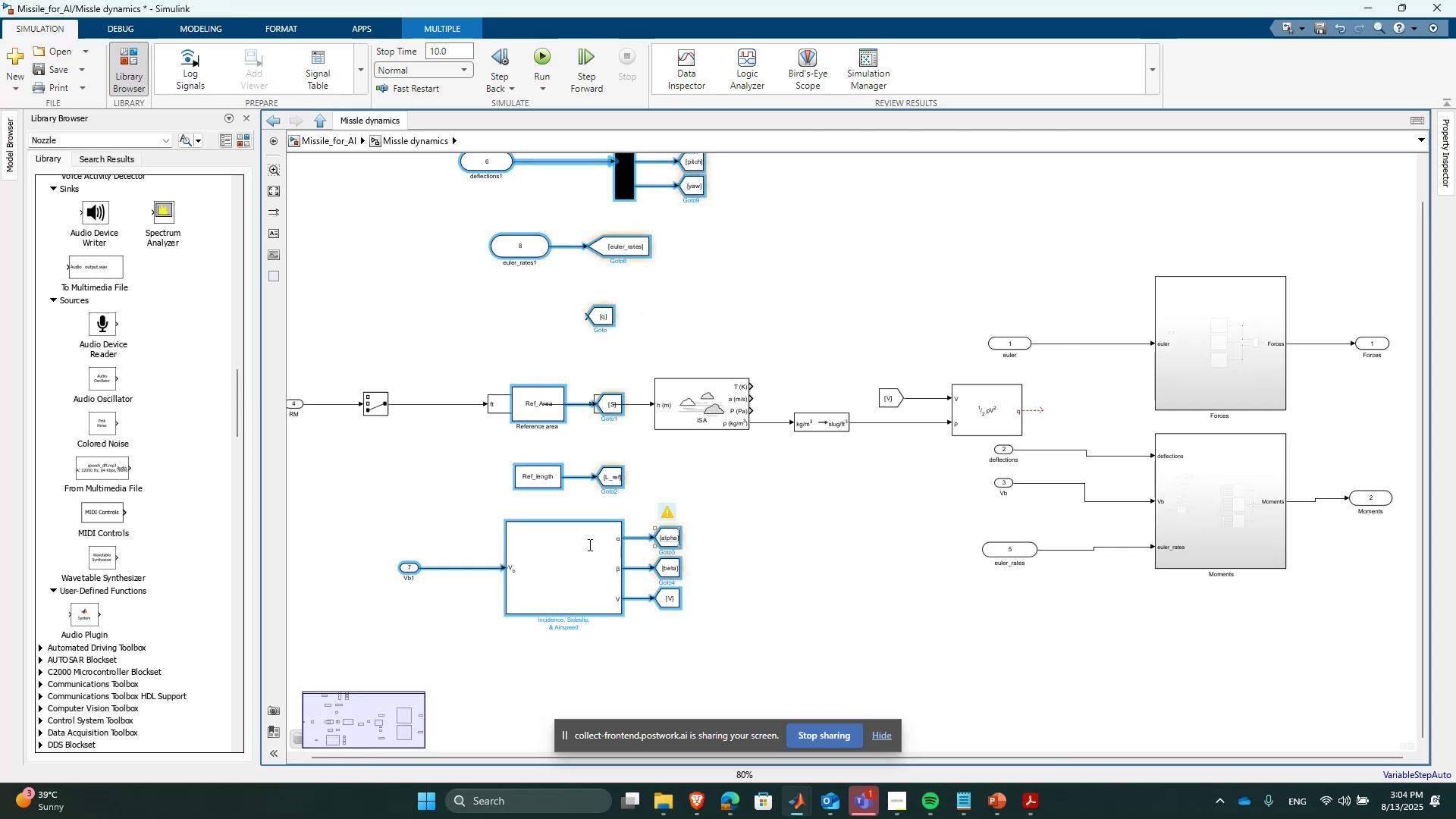 
left_click([435, 538])
 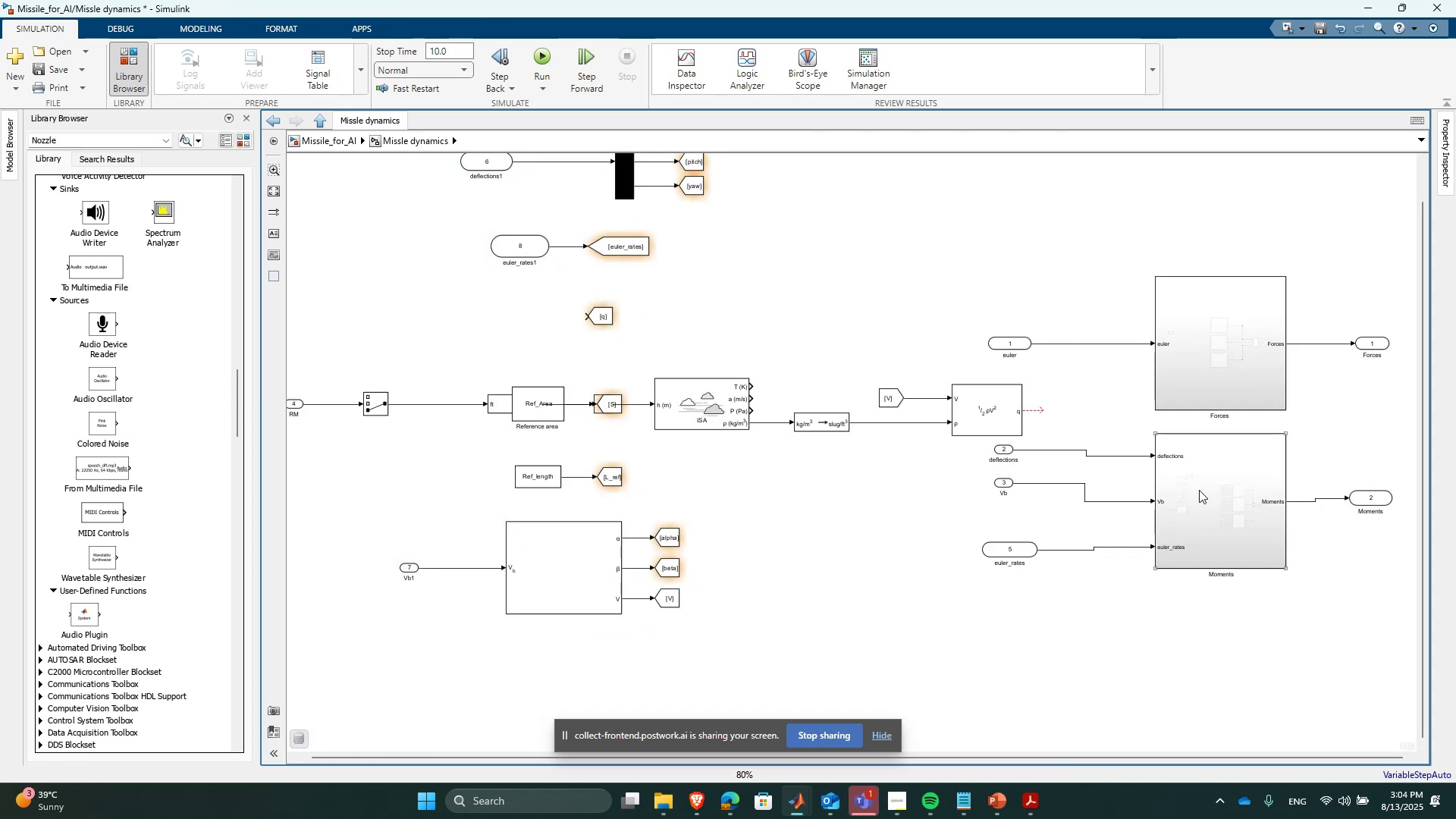 
double_click([1199, 490])
 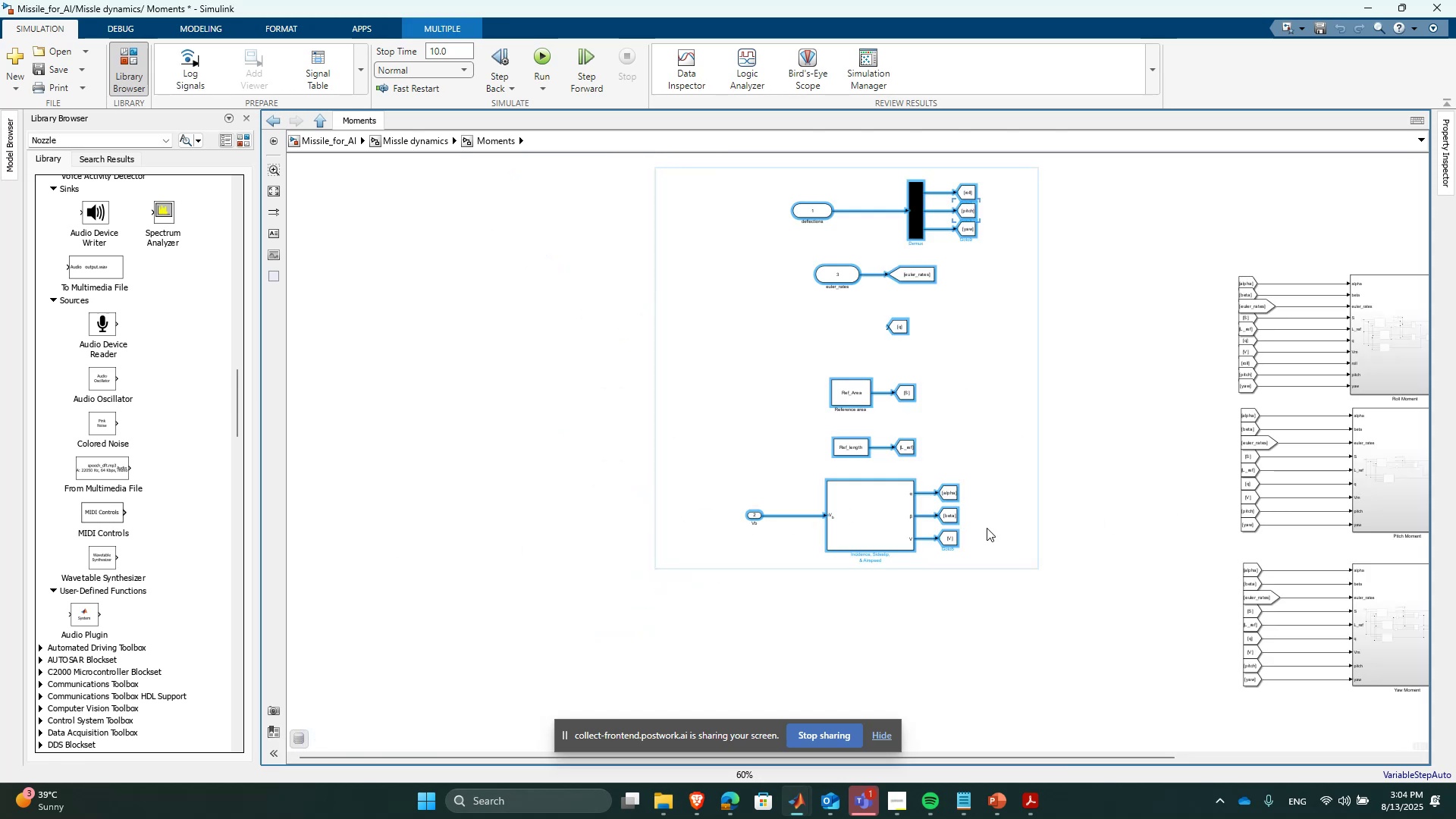 
key(Delete)
 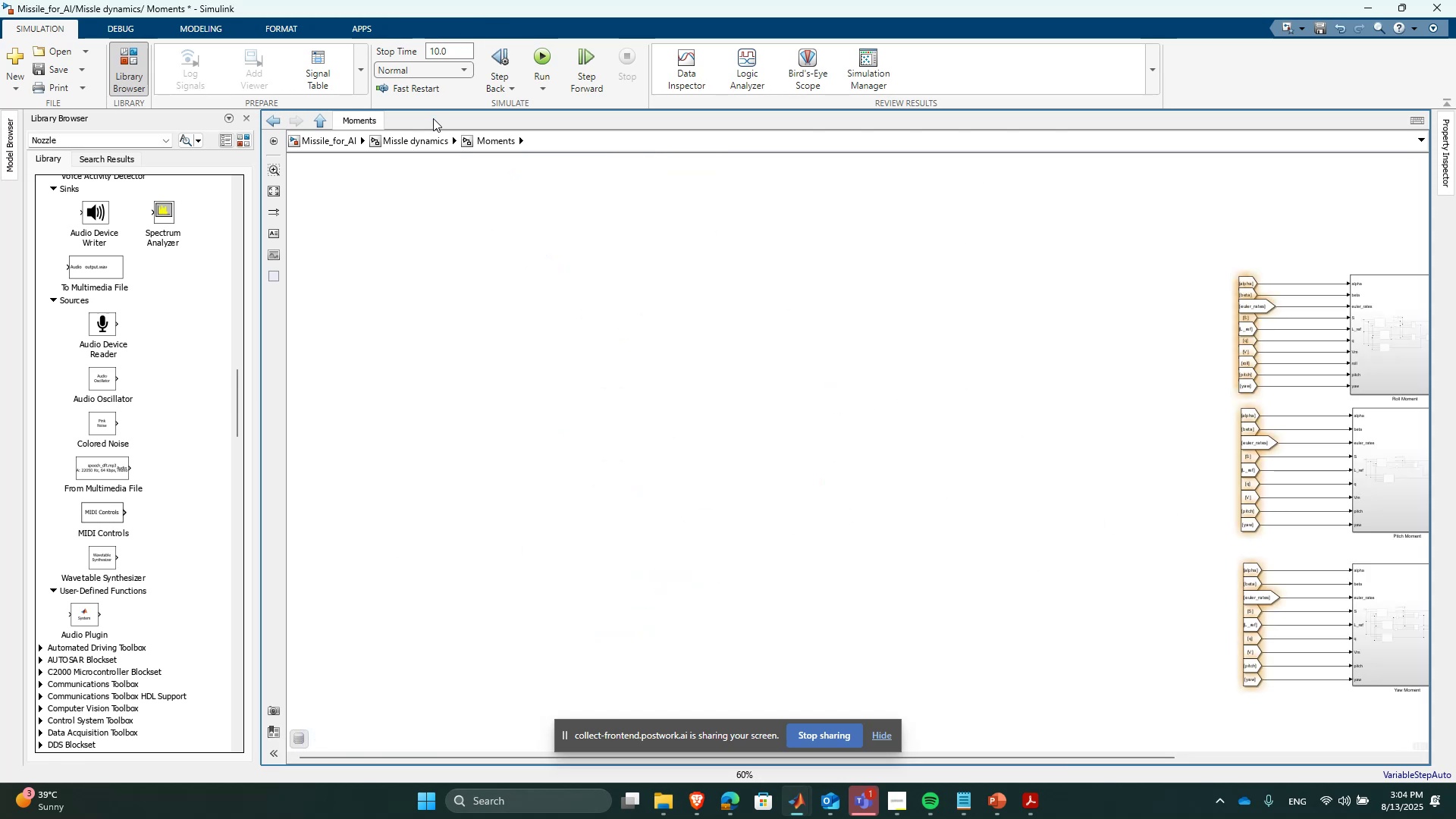 
left_click([424, 138])
 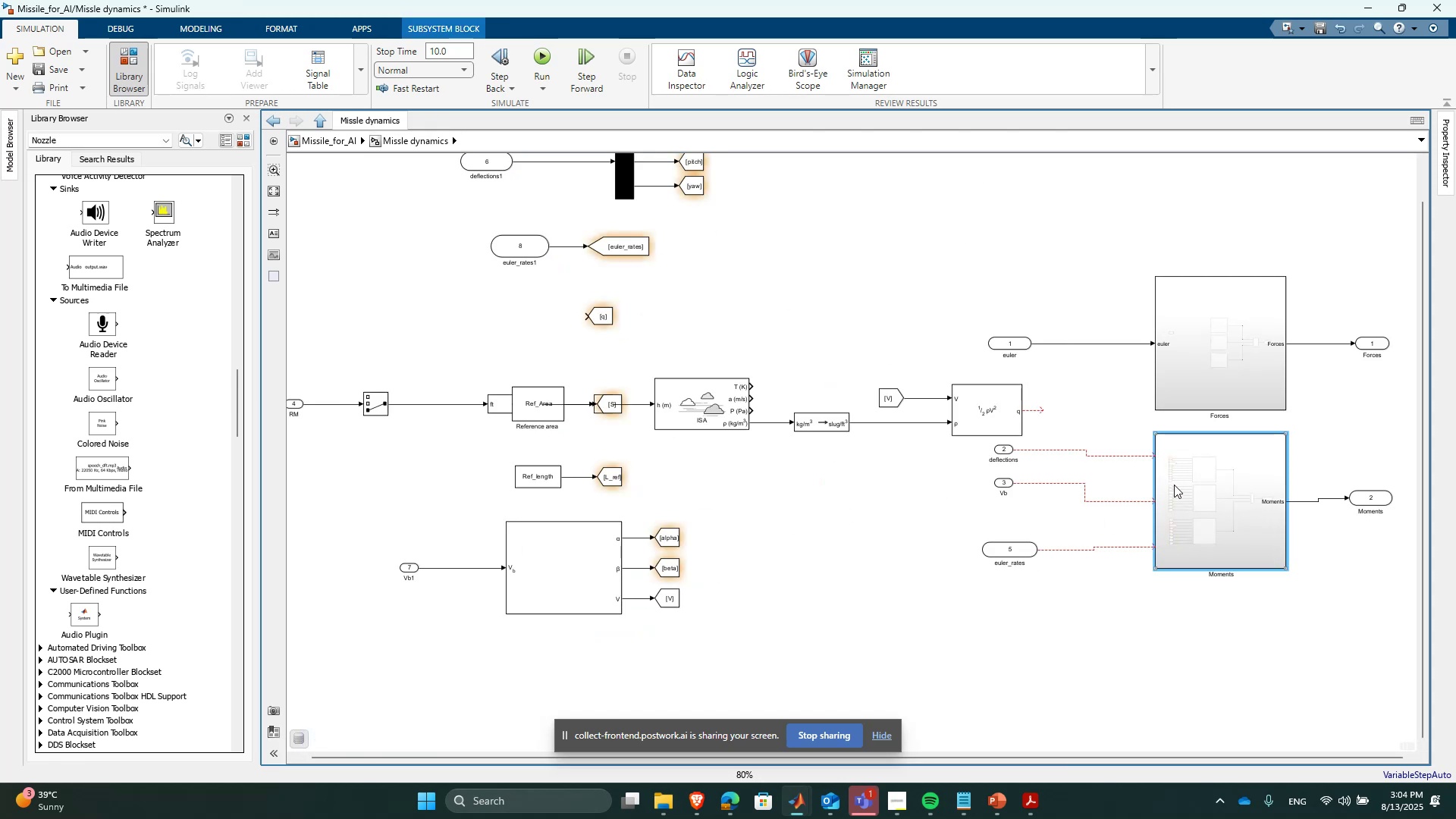 
left_click_drag(start_coordinate=[1107, 491], to_coordinate=[1084, 519])
 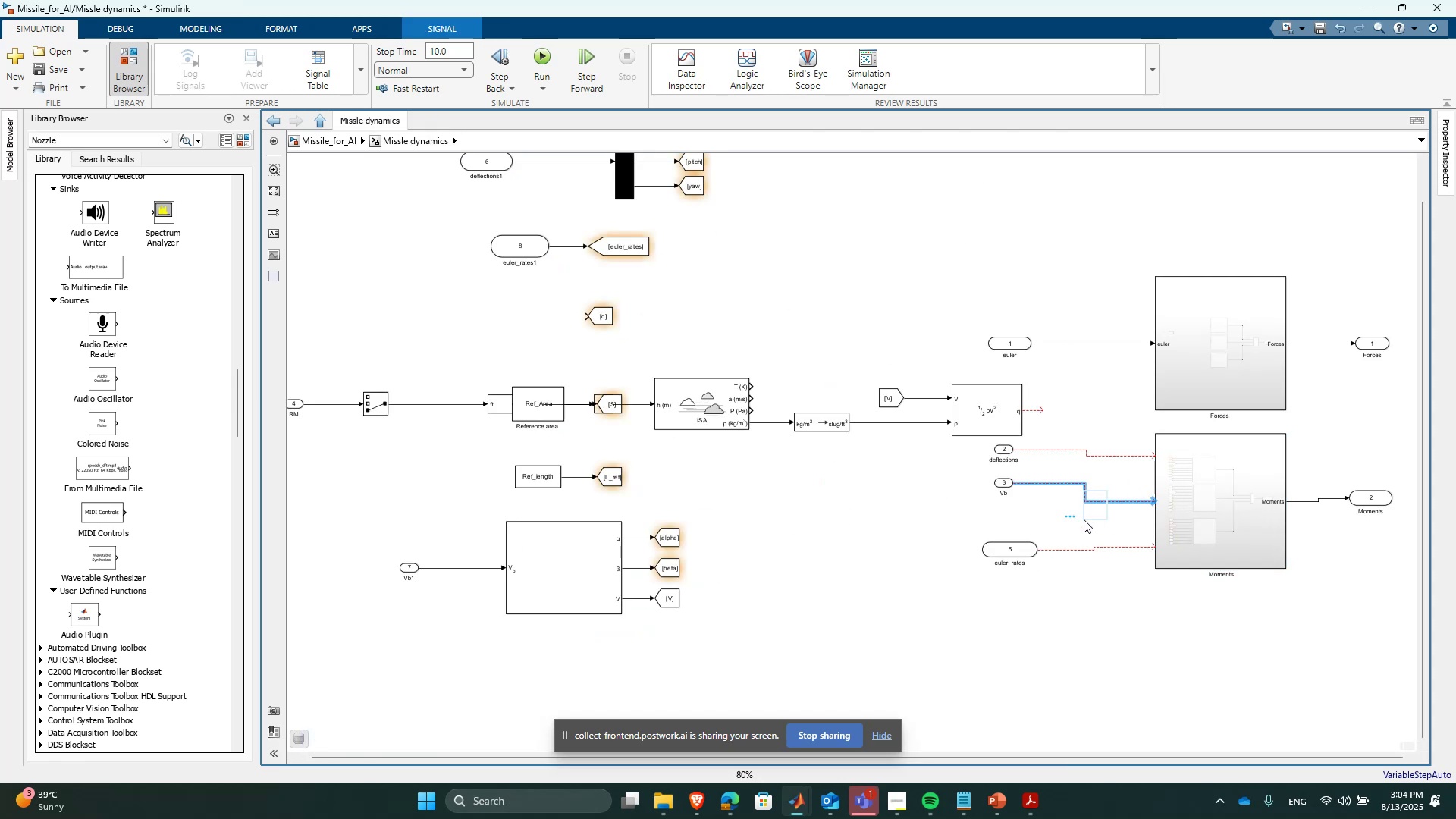 
key(Delete)
 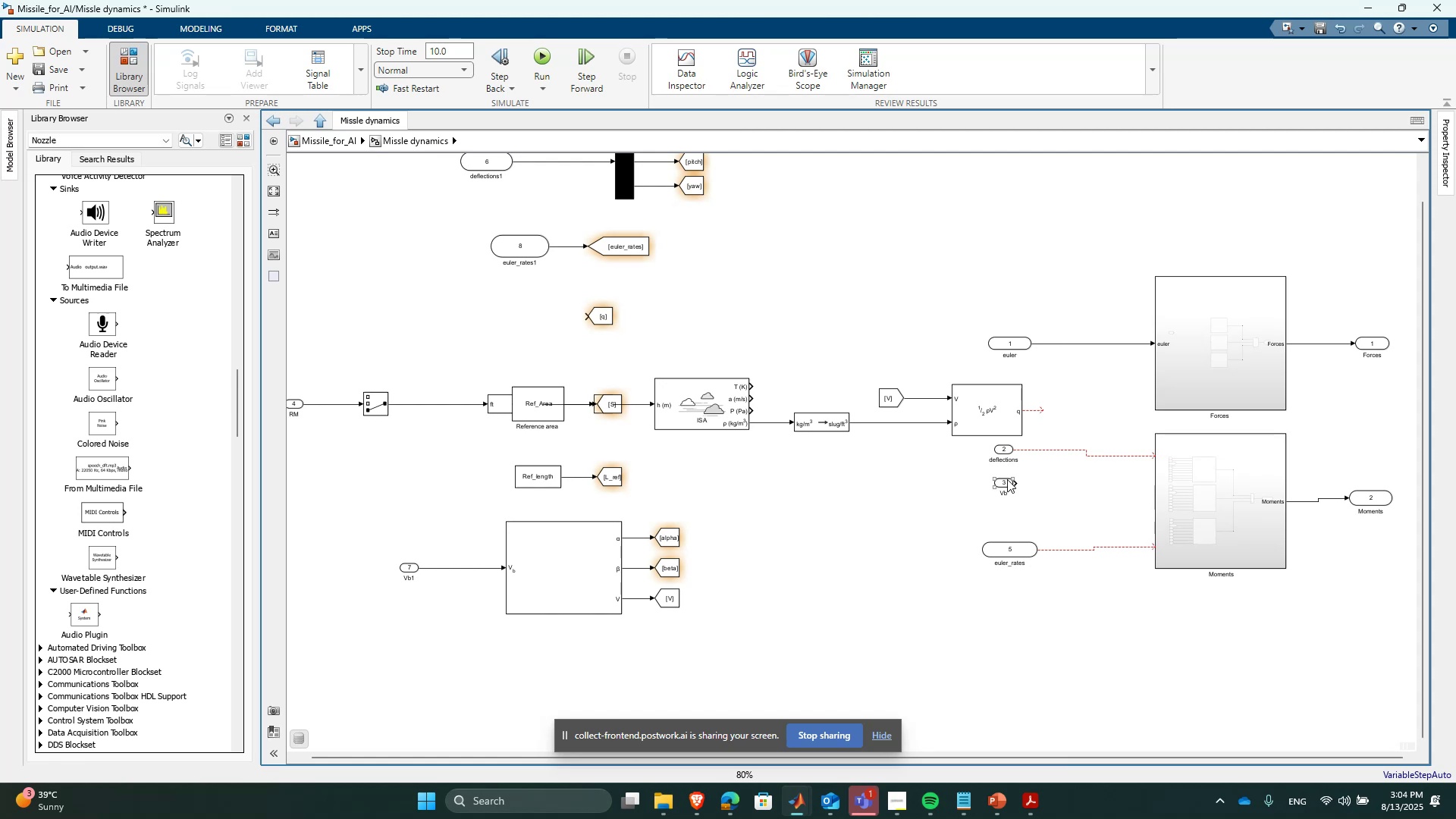 
left_click_drag(start_coordinate=[1007, 482], to_coordinate=[464, 531])
 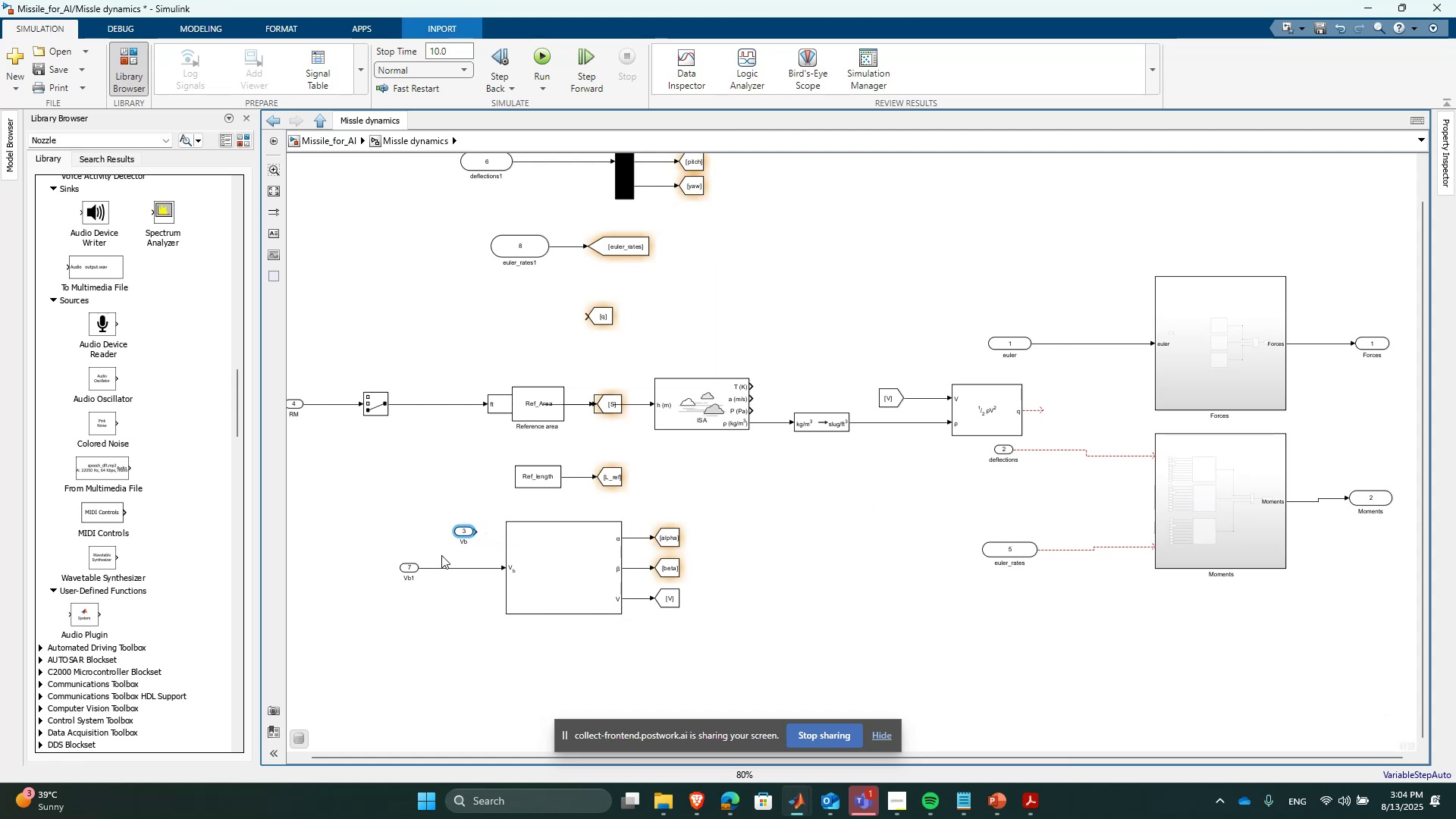 
left_click_drag(start_coordinate=[420, 551], to_coordinate=[404, 578])
 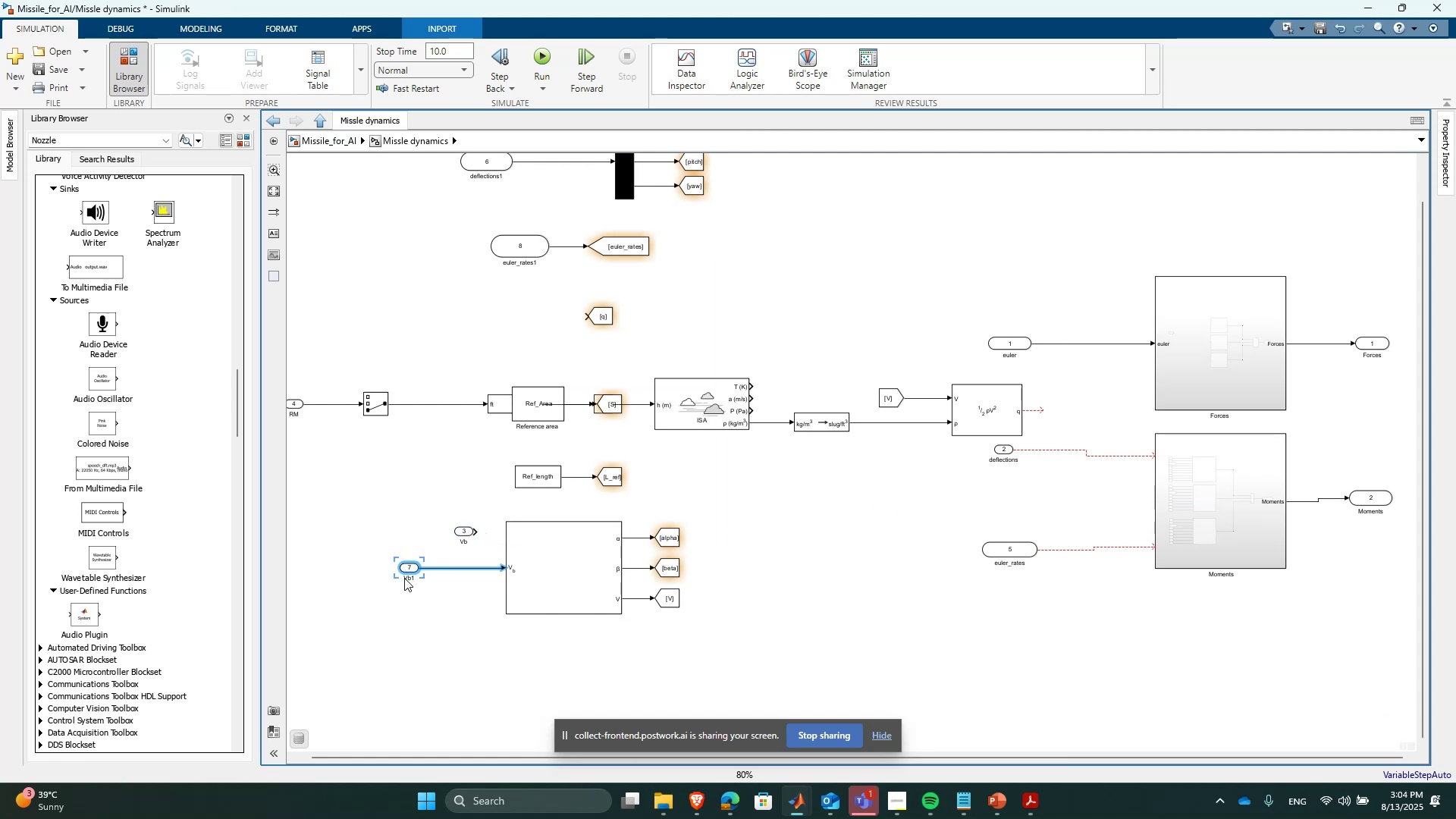 
key(Delete)
 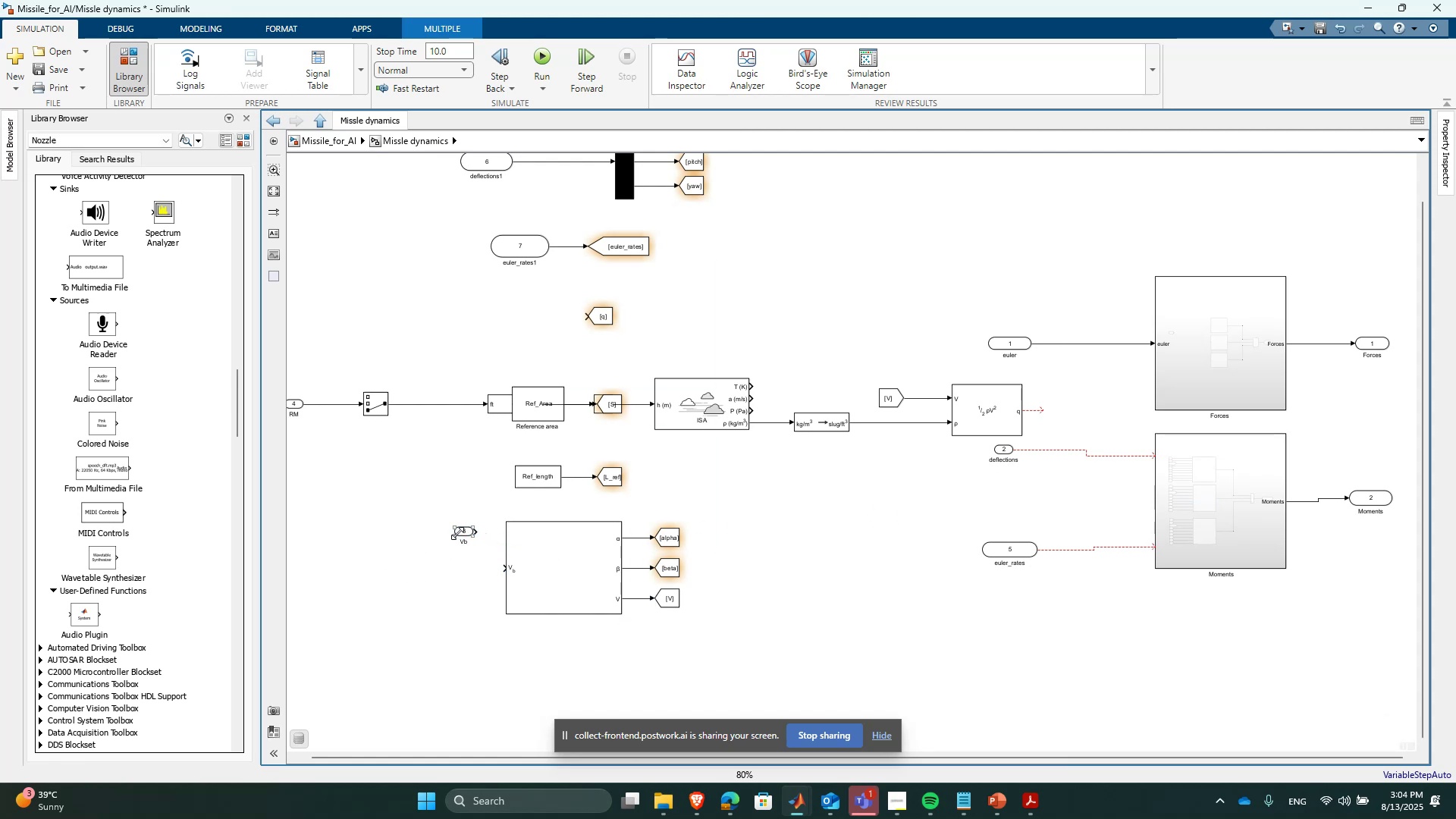 
left_click_drag(start_coordinate=[462, 530], to_coordinate=[447, 574])
 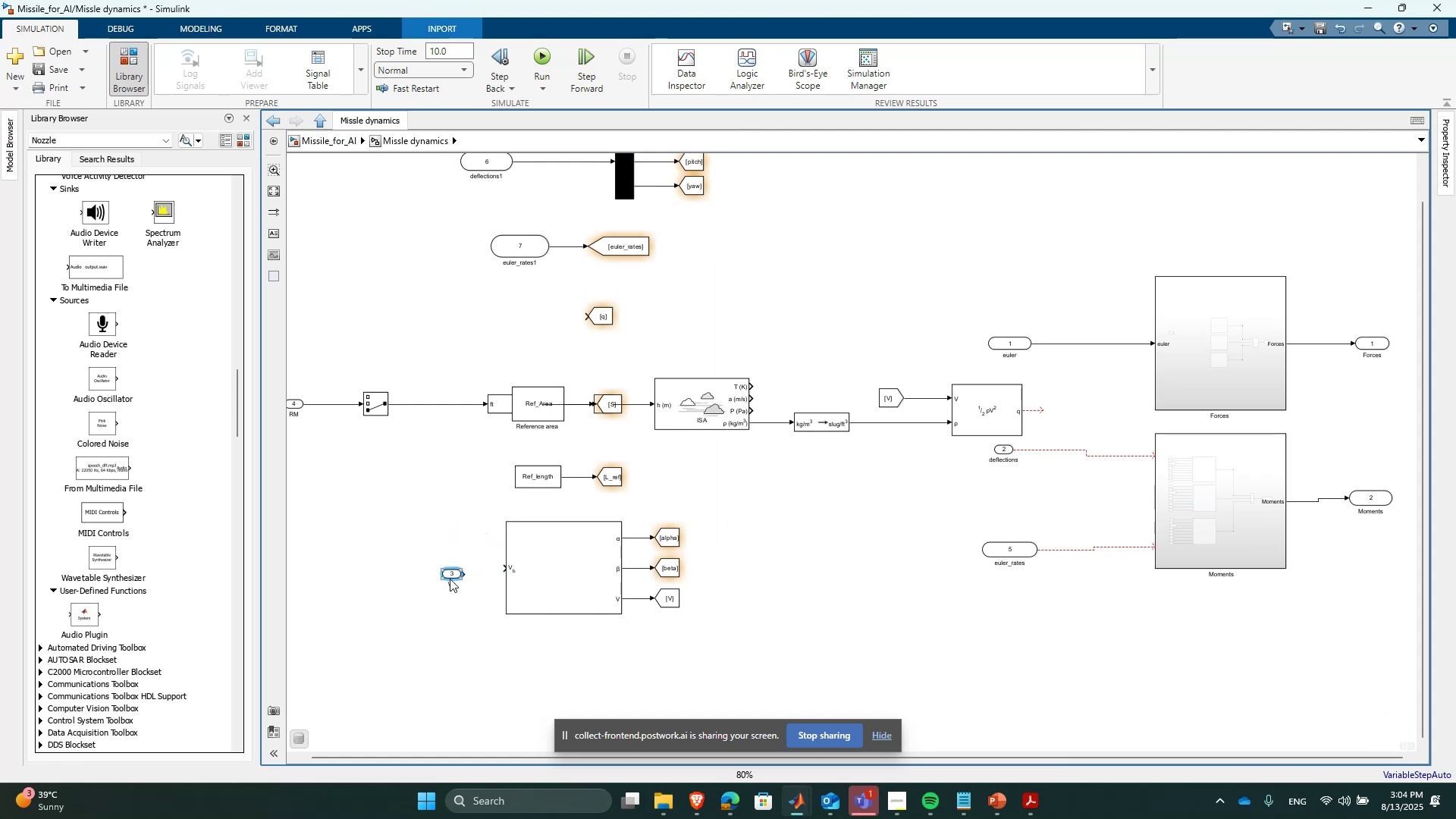 
left_click_drag(start_coordinate=[450, 579], to_coordinate=[436, 569])
 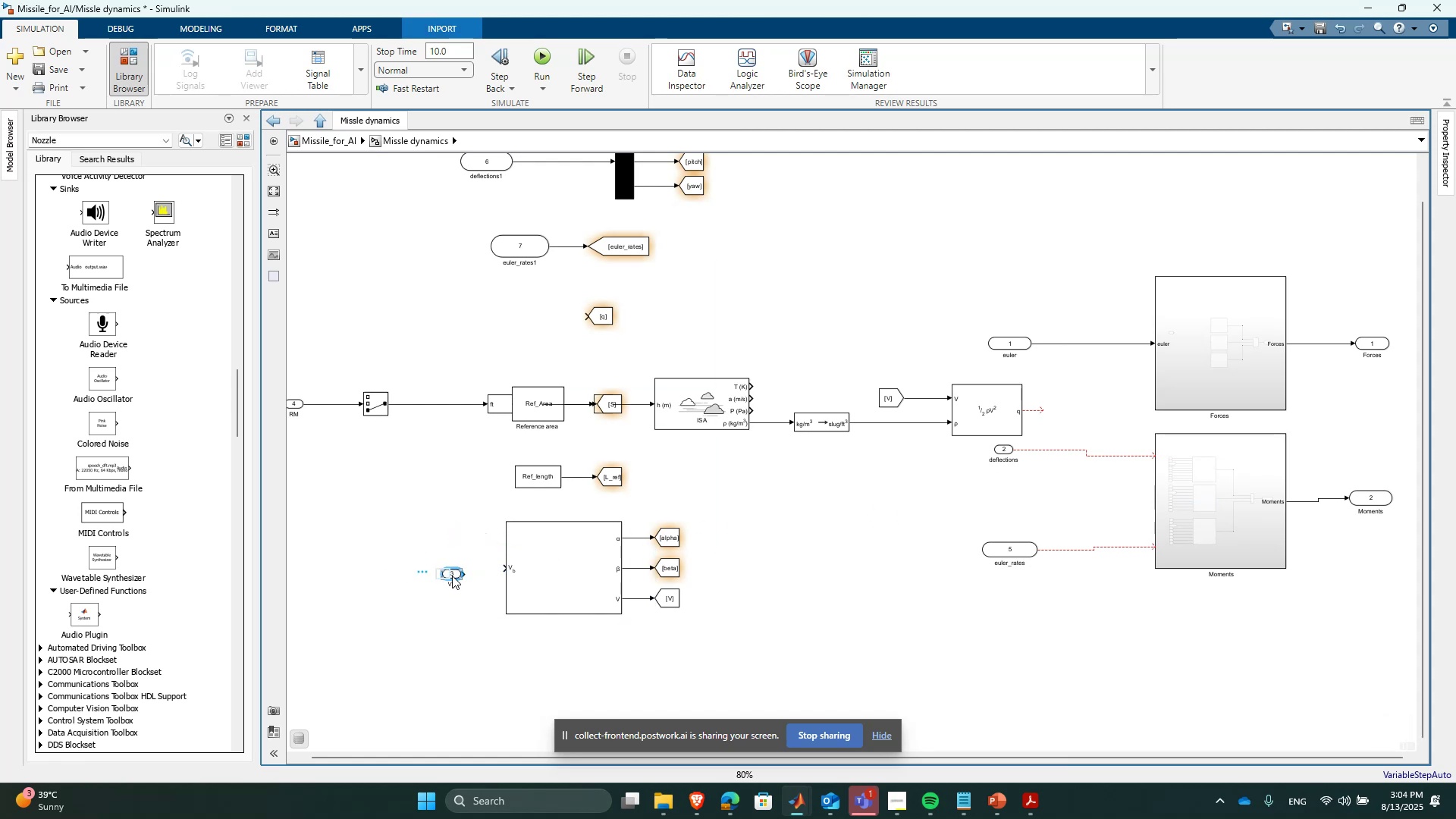 
left_click([466, 582])
 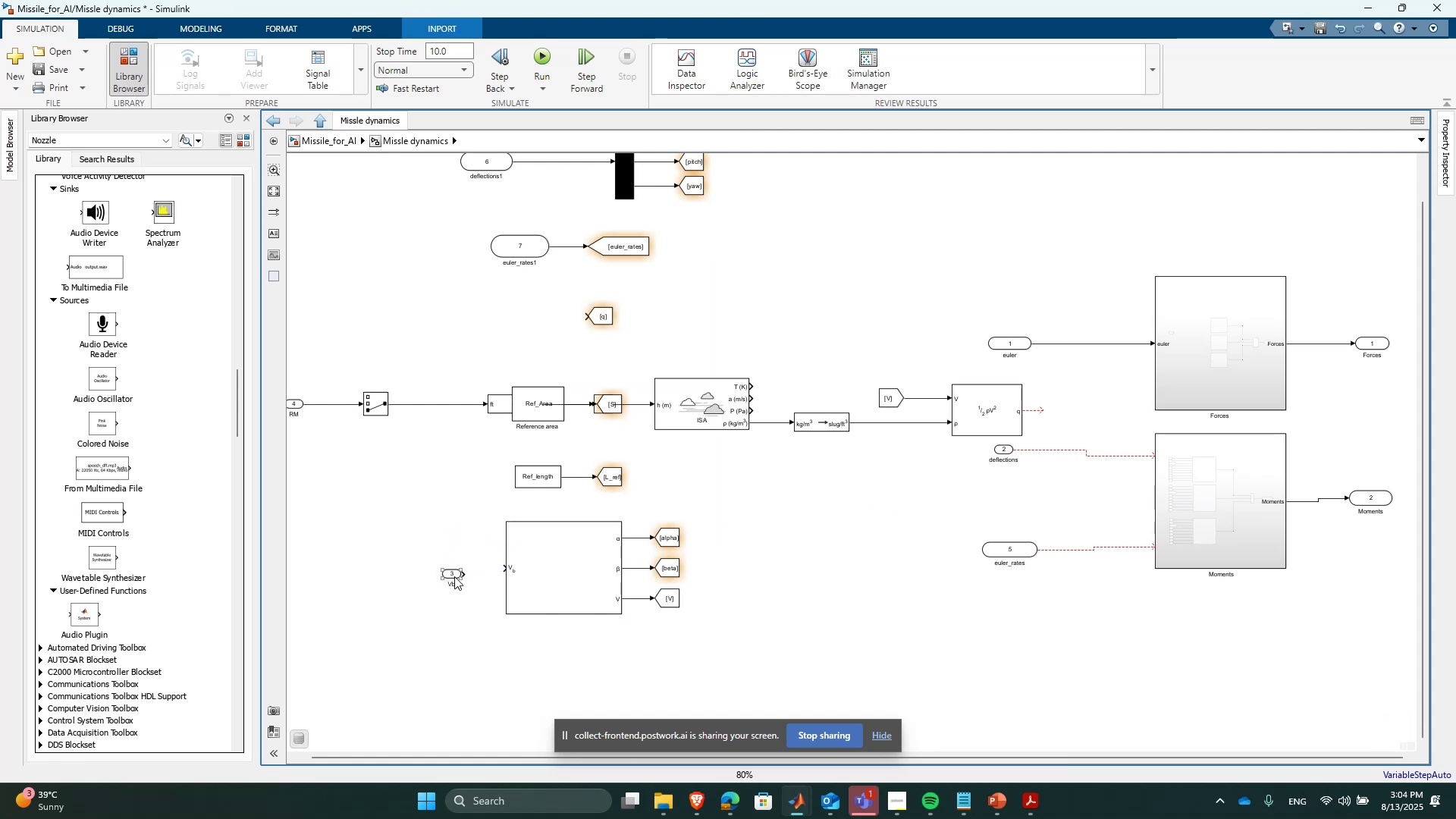 
left_click_drag(start_coordinate=[454, 576], to_coordinate=[441, 568])
 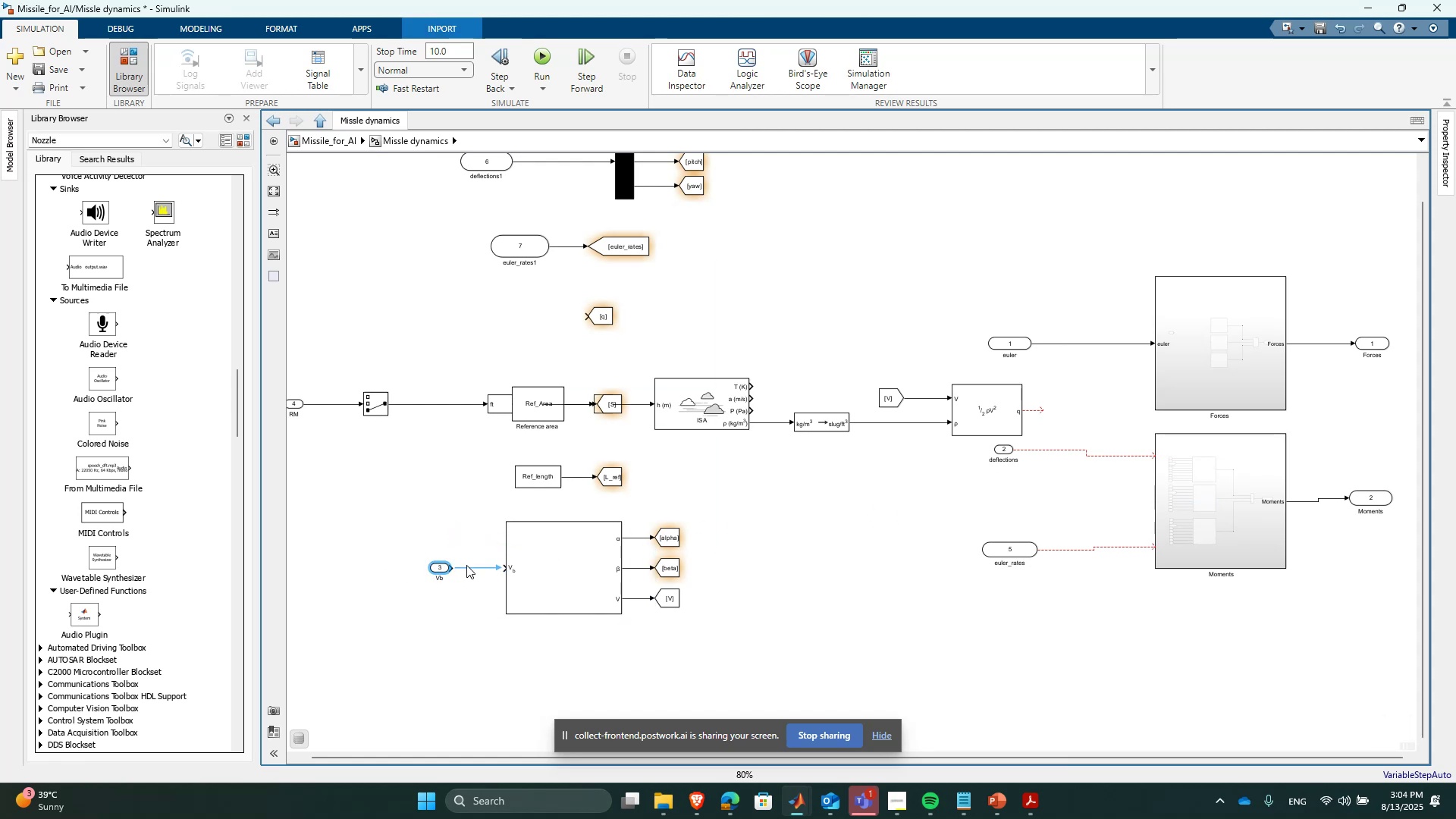 
left_click([466, 565])
 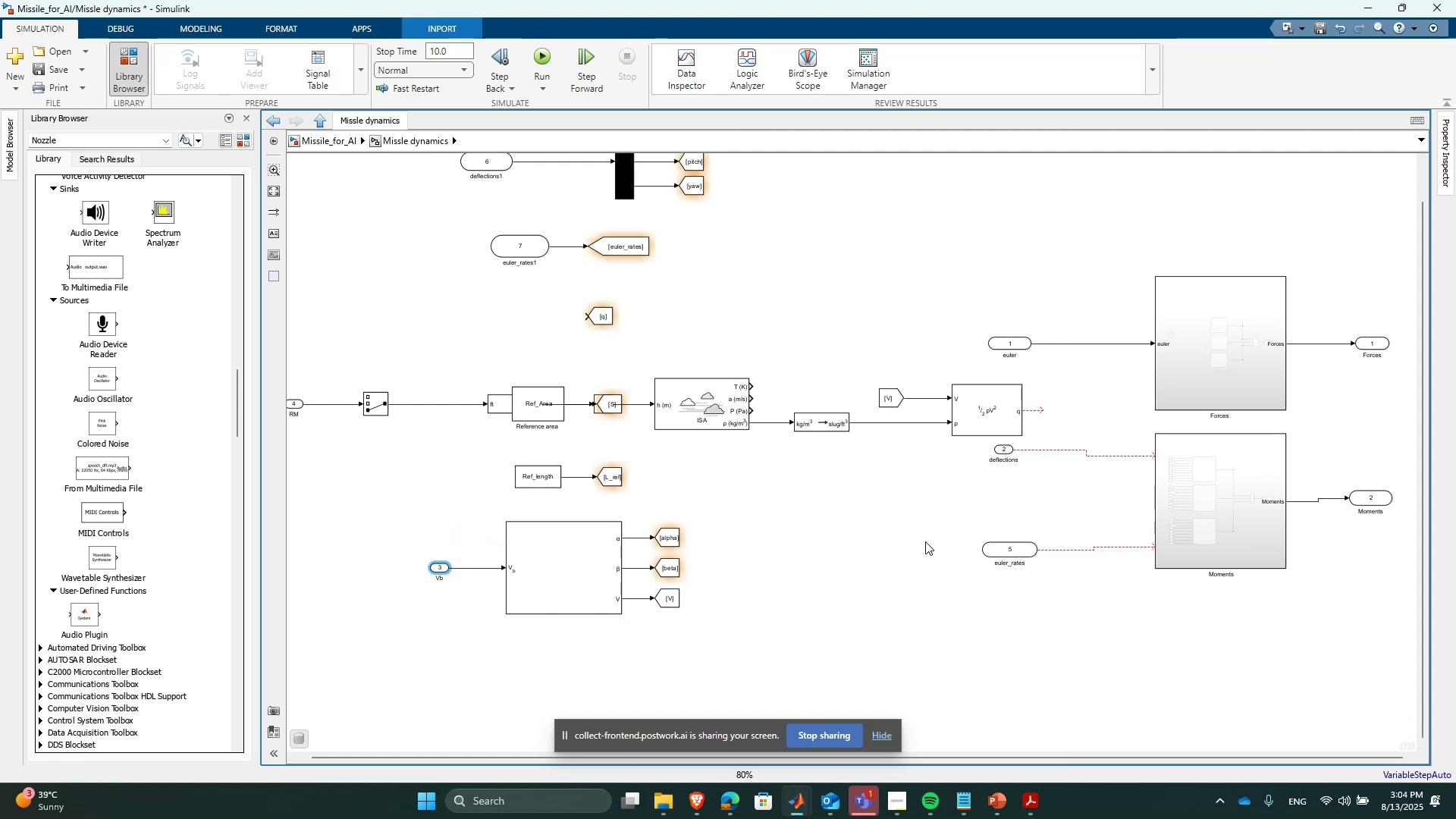 
scroll: coordinate [768, 417], scroll_direction: down, amount: 2.0
 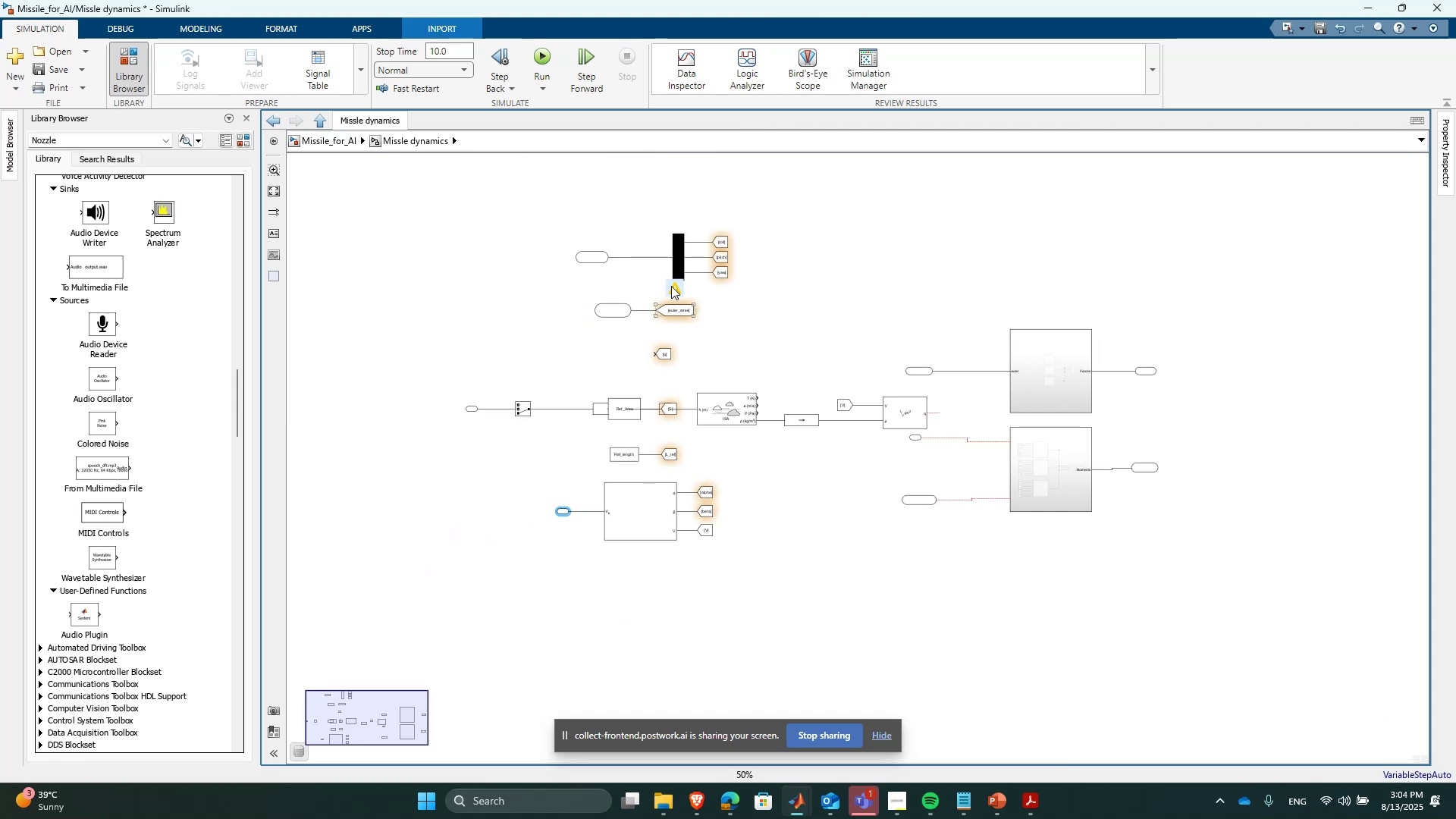 
left_click_drag(start_coordinate=[604, 206], to_coordinate=[532, 269])
 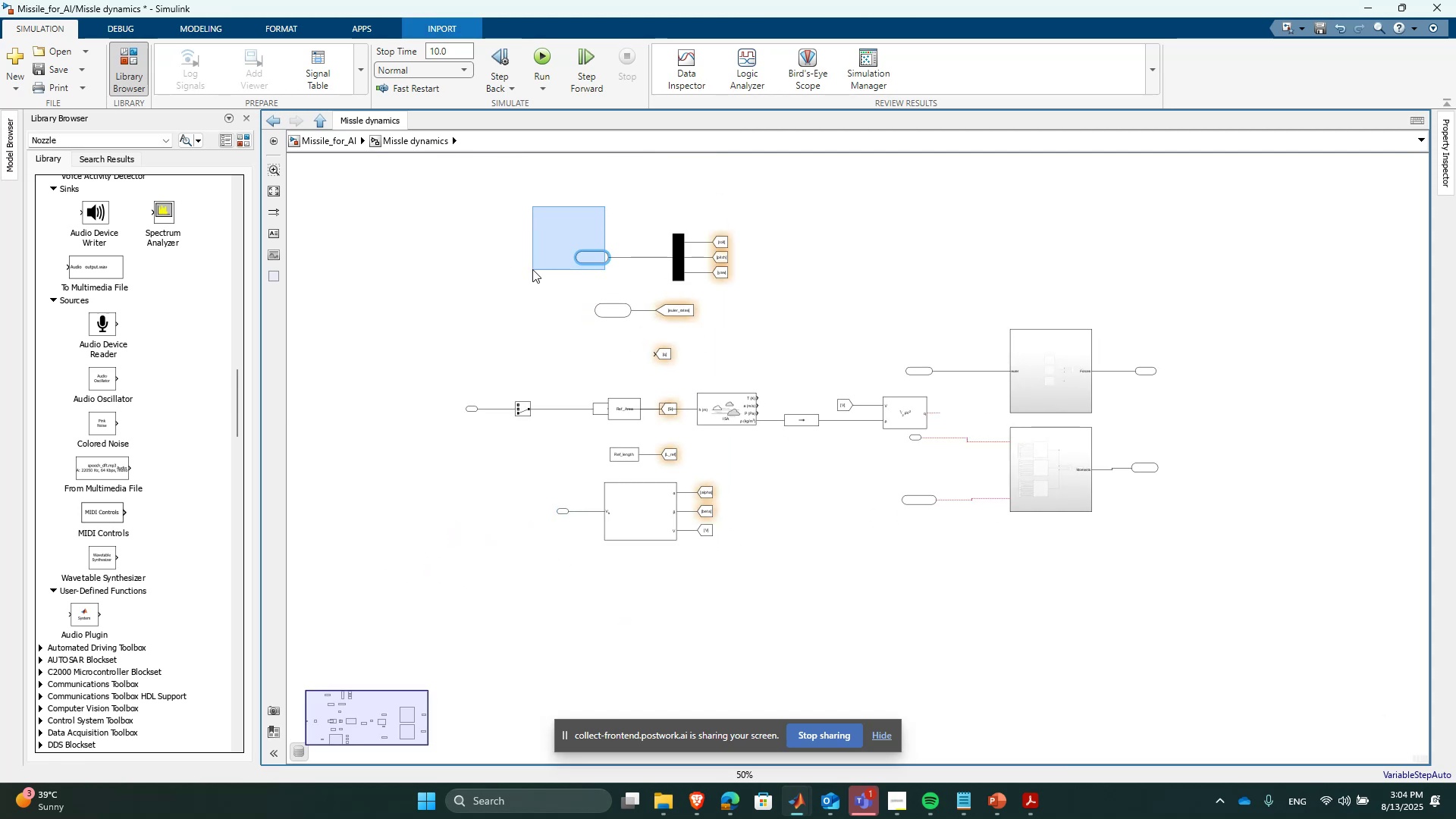 
key(Delete)
 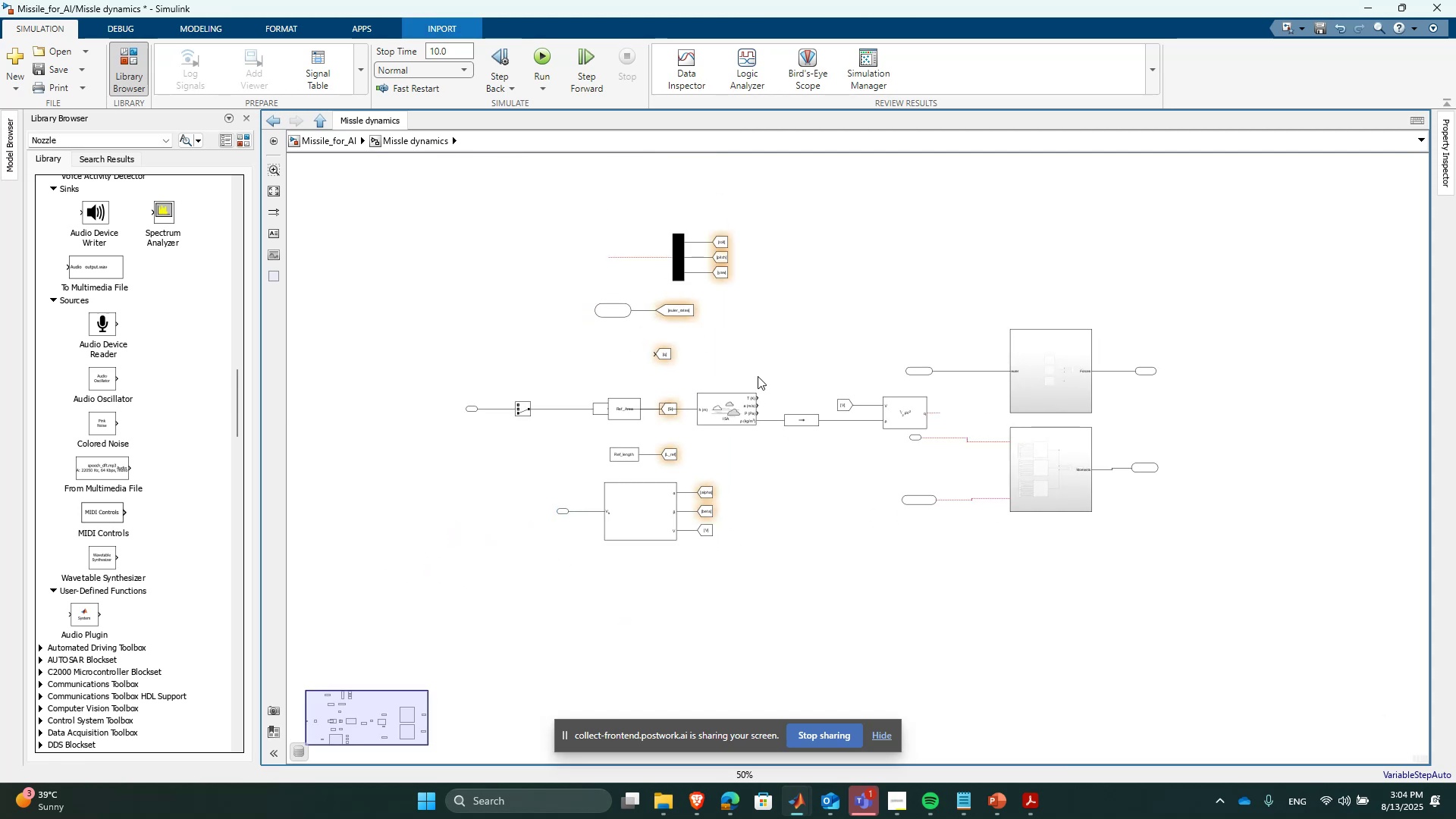 
scroll: coordinate [937, 431], scroll_direction: up, amount: 1.0
 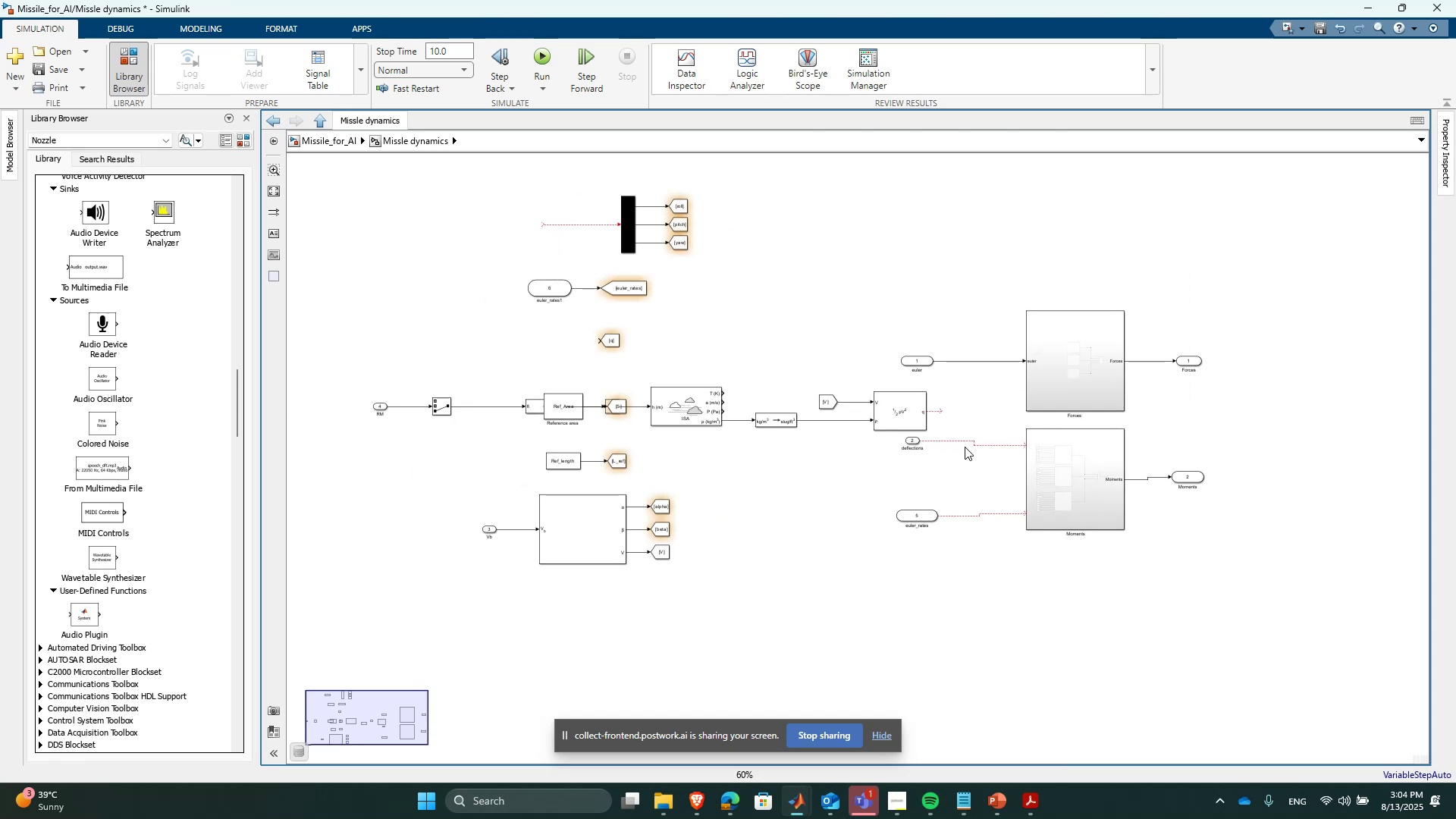 
left_click_drag(start_coordinate=[989, 419], to_coordinate=[972, 455])
 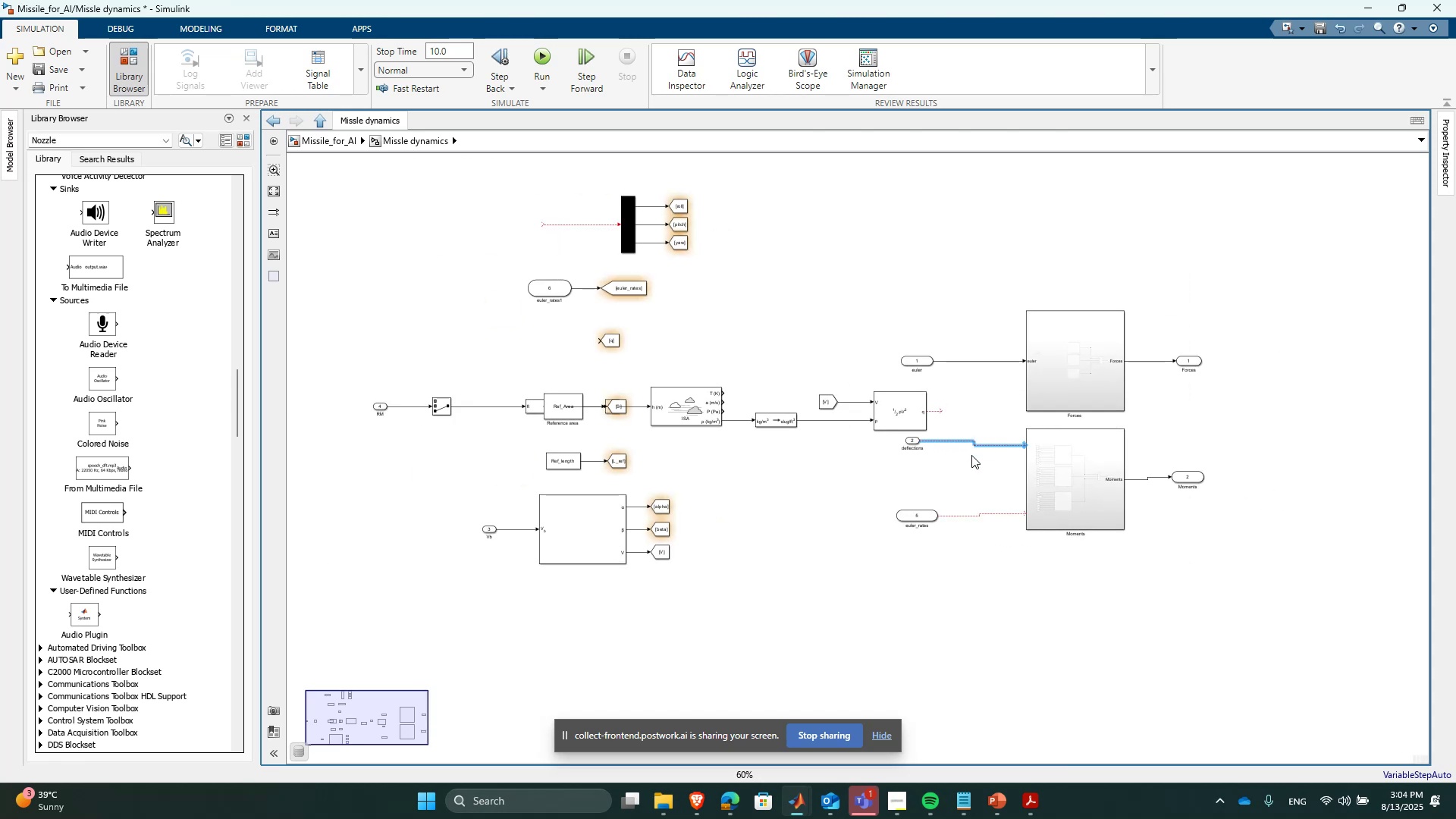 
key(Delete)
 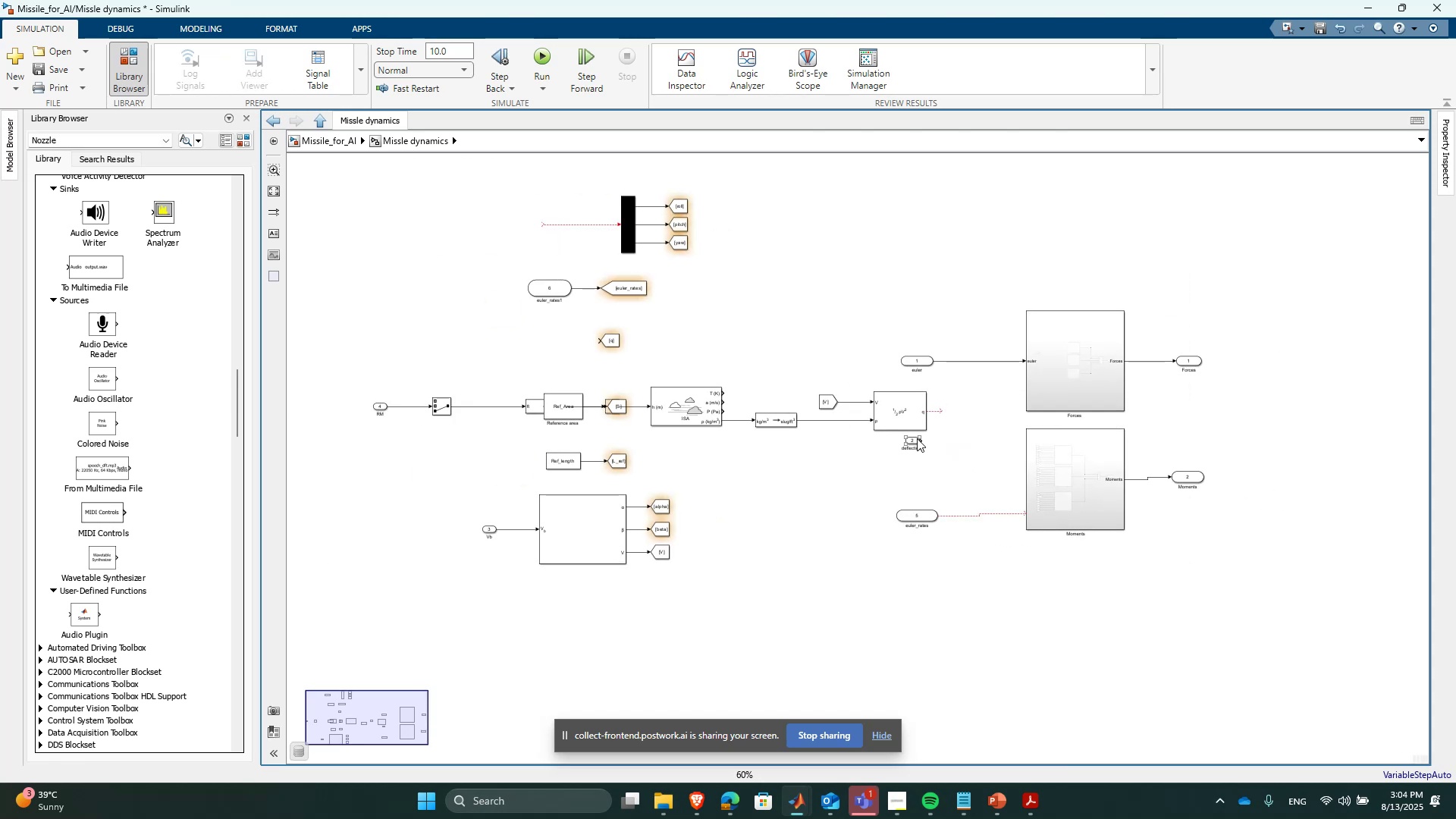 
left_click_drag(start_coordinate=[916, 441], to_coordinate=[540, 223])
 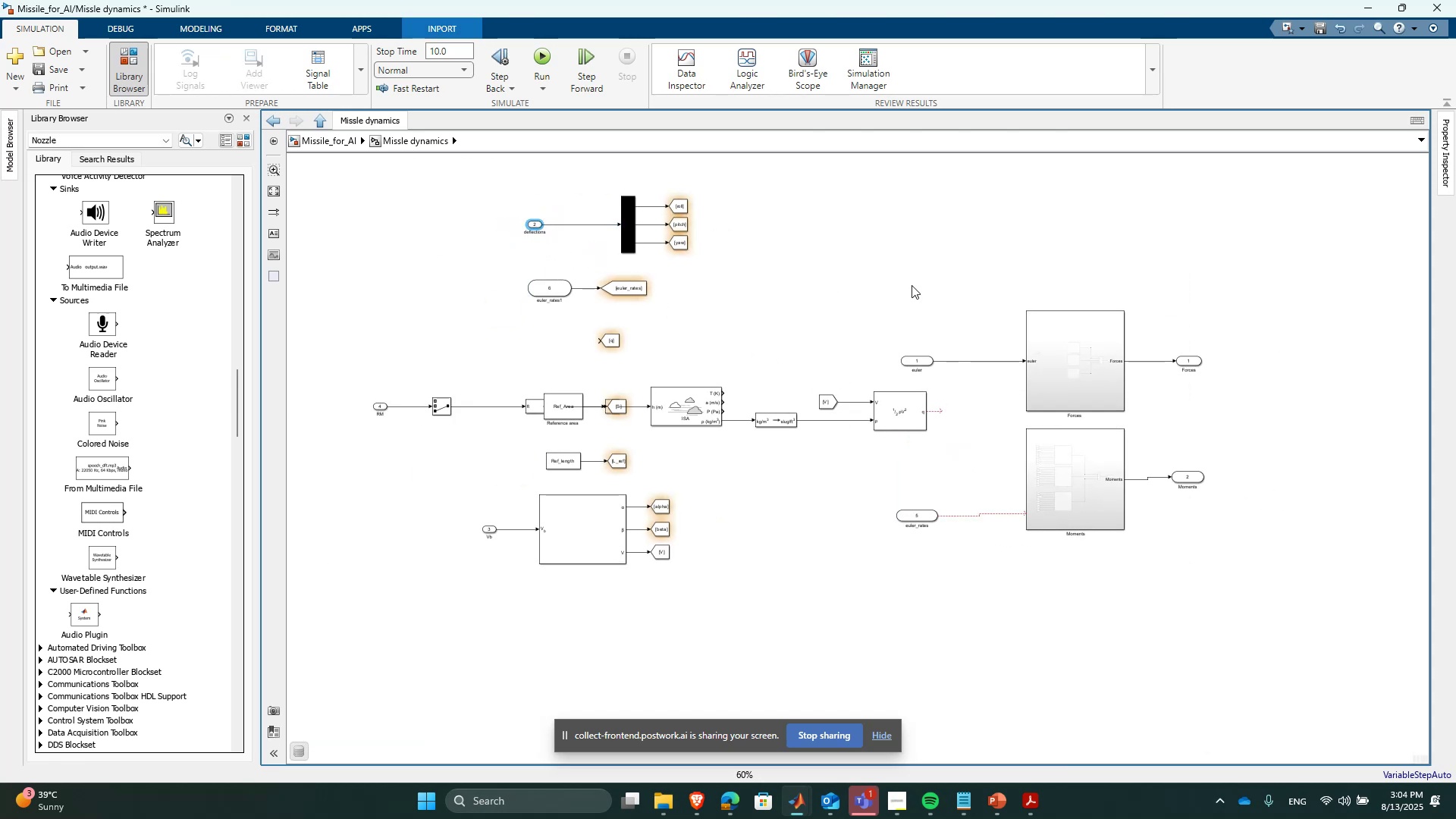 
left_click([913, 286])
 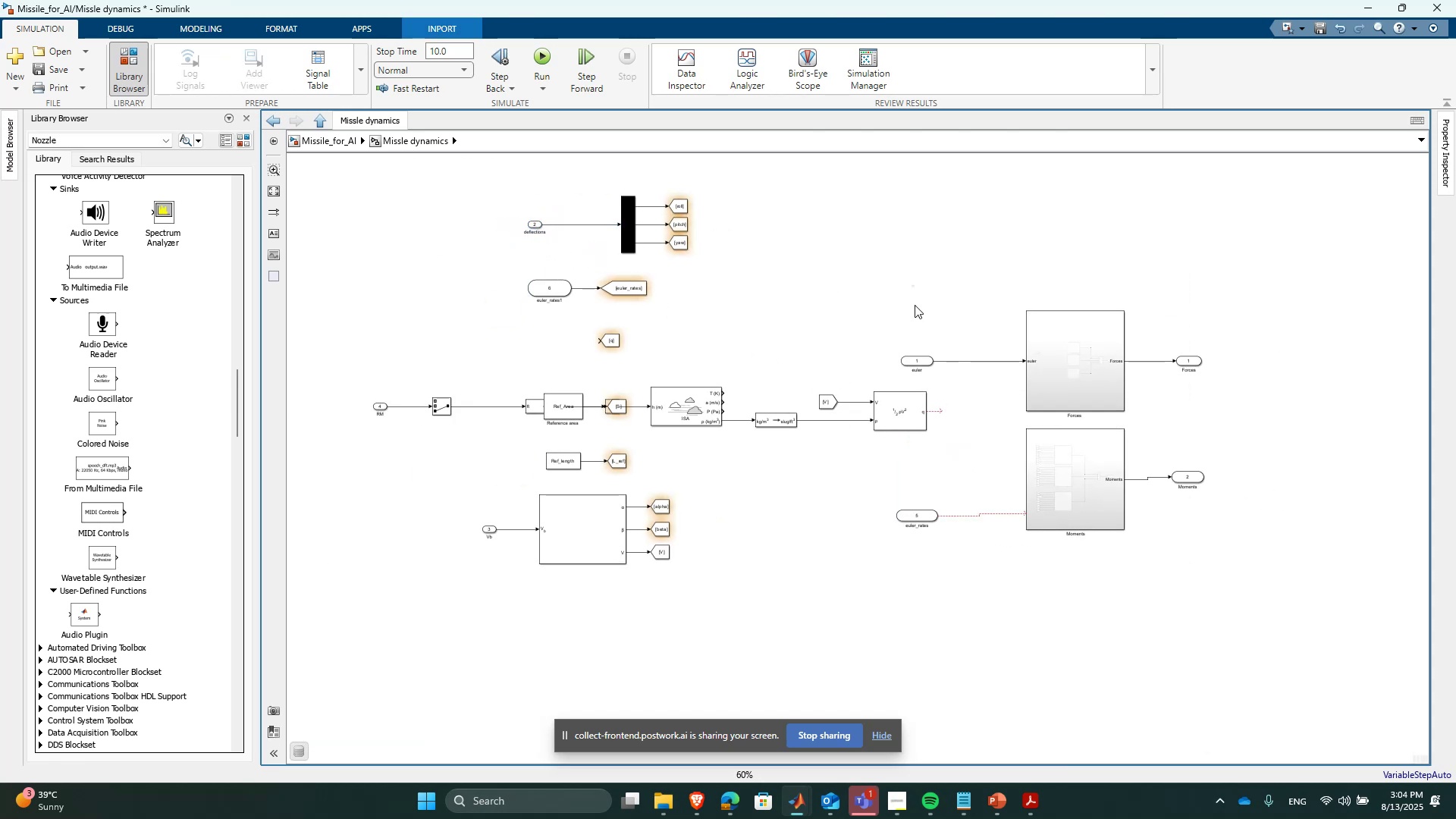 
scroll: coordinate [919, 321], scroll_direction: up, amount: 1.0
 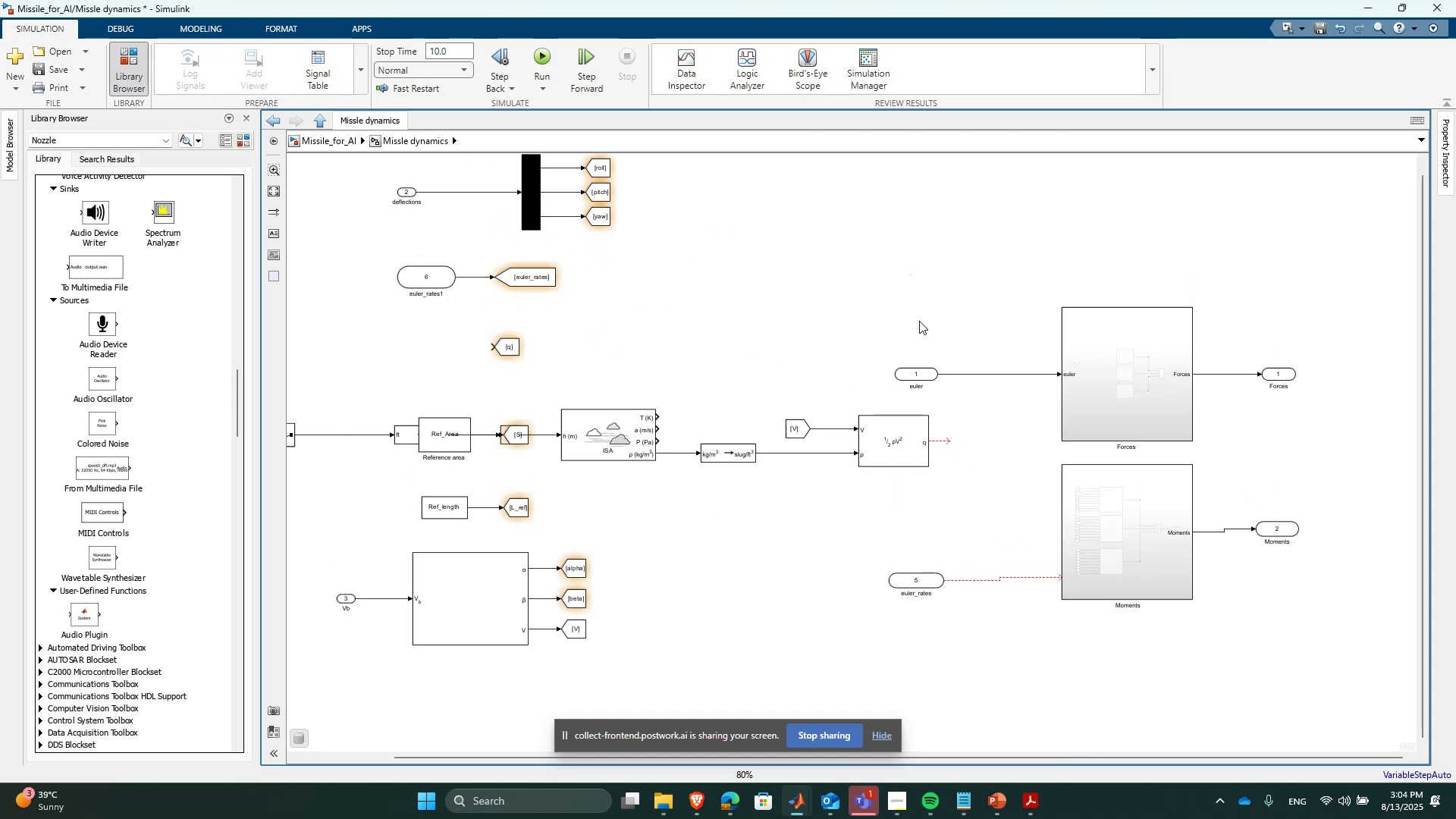 
left_click([919, 321])
 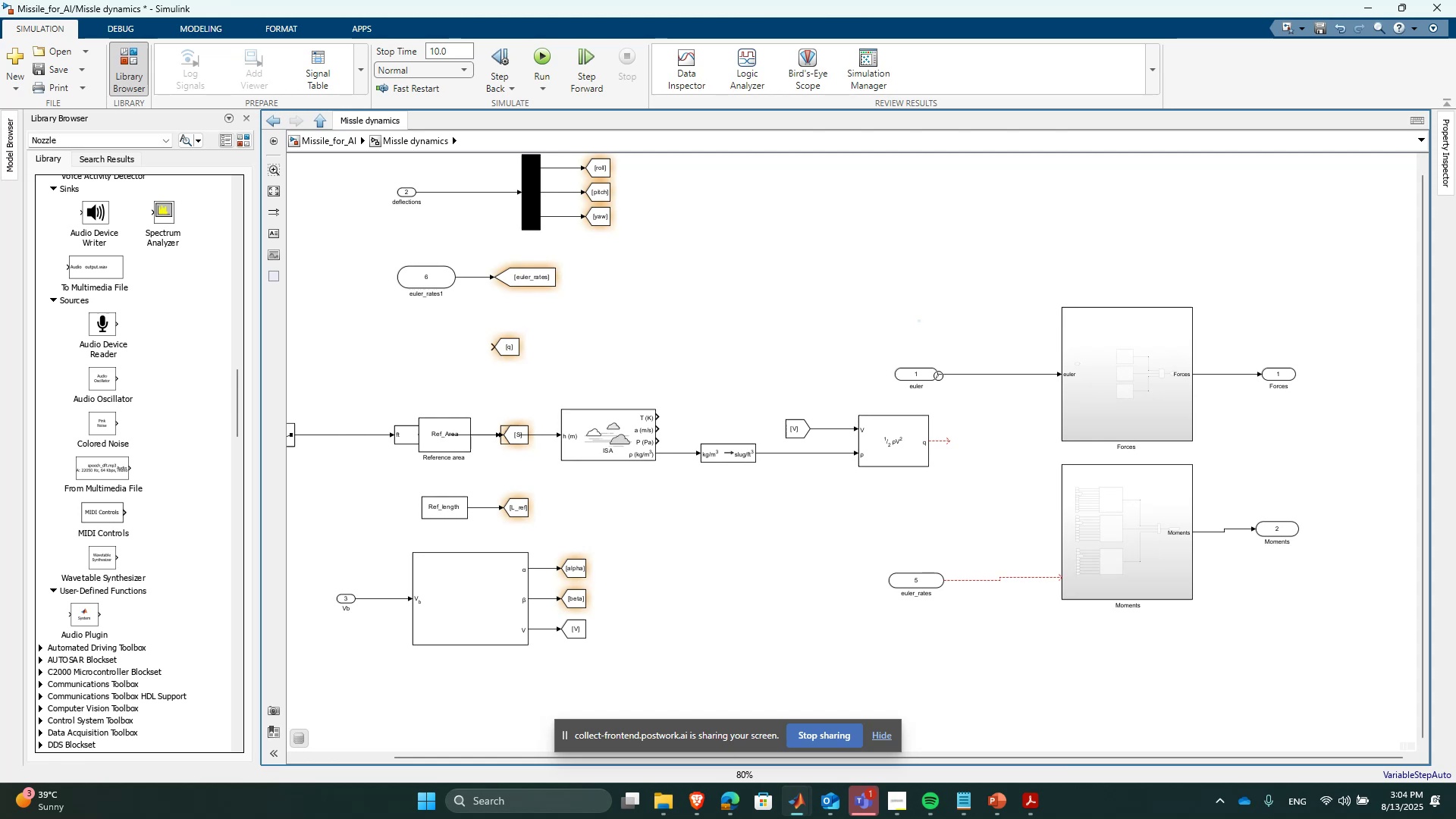 
left_click_drag(start_coordinate=[981, 324], to_coordinate=[979, 391])
 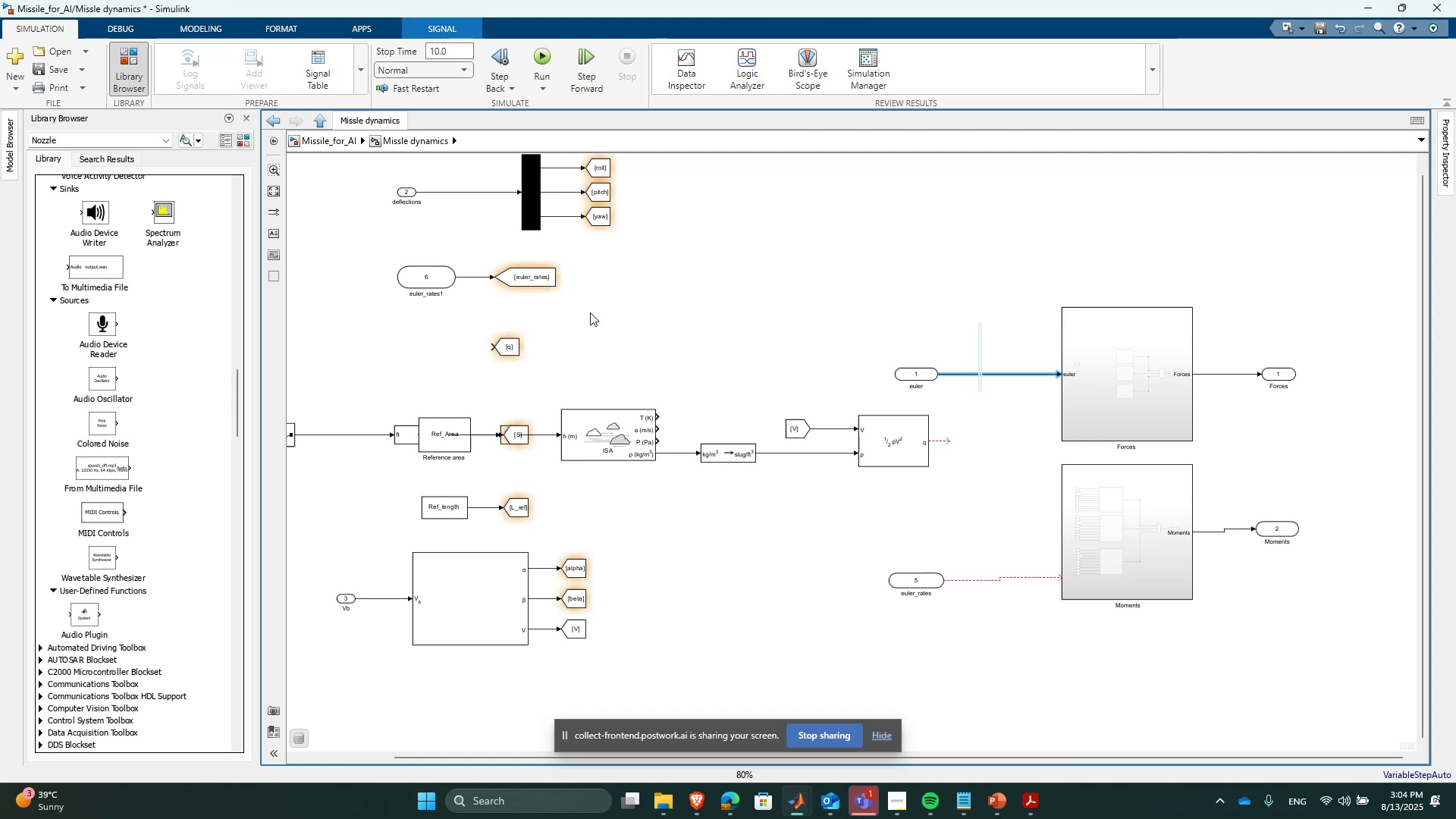 
key(Delete)
 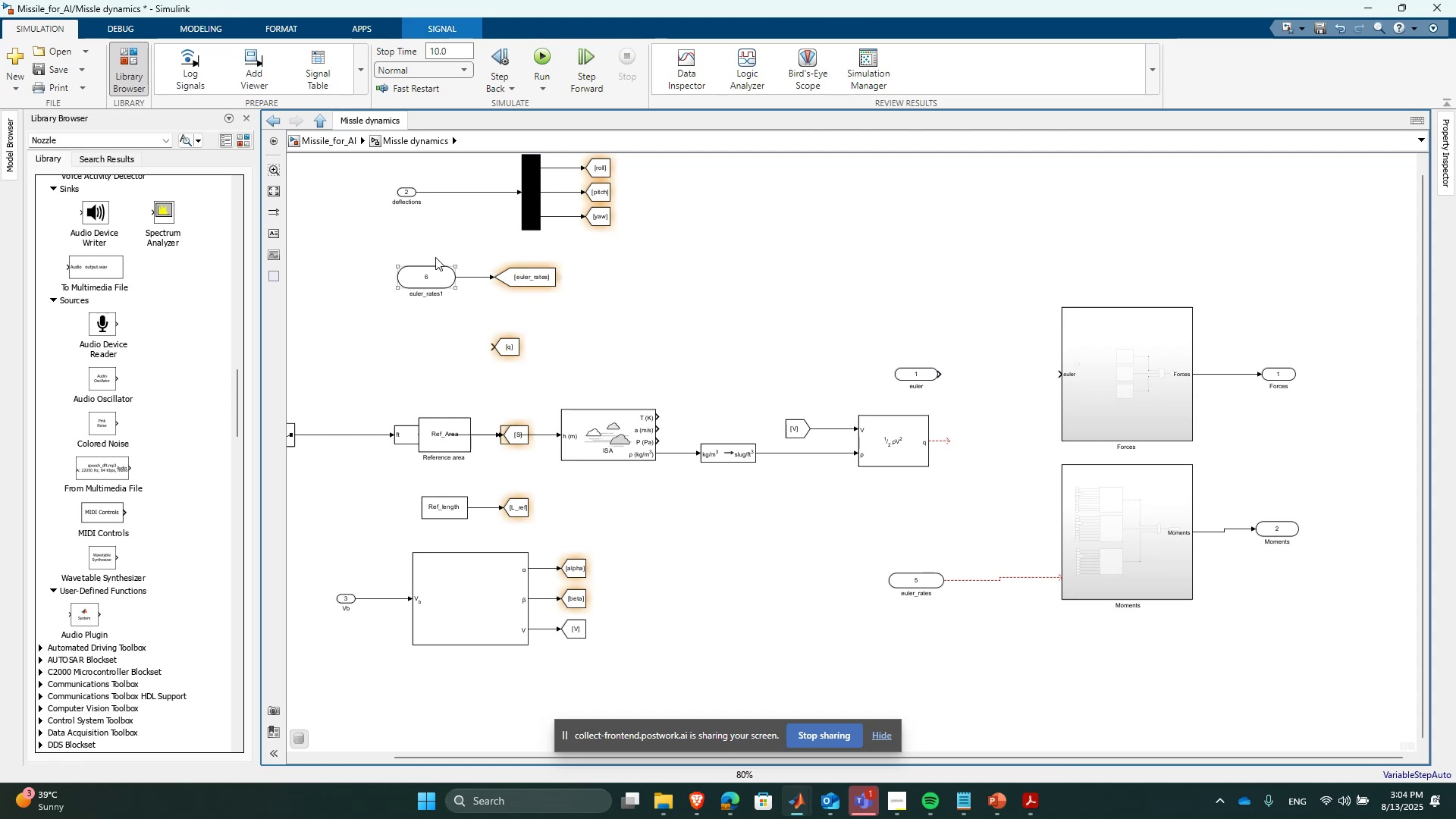 
left_click_drag(start_coordinate=[422, 238], to_coordinate=[395, 296])
 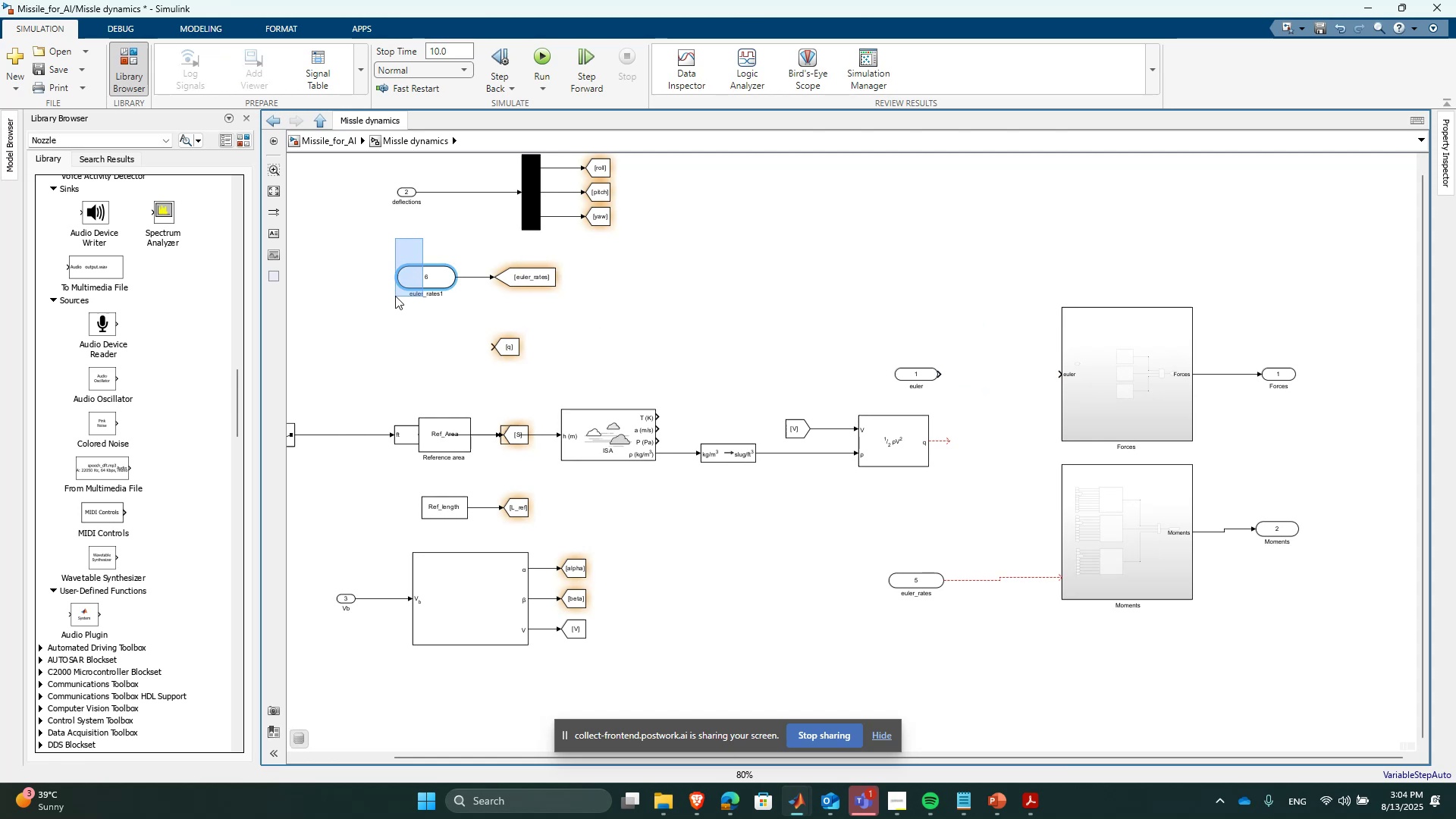 
key(Delete)
 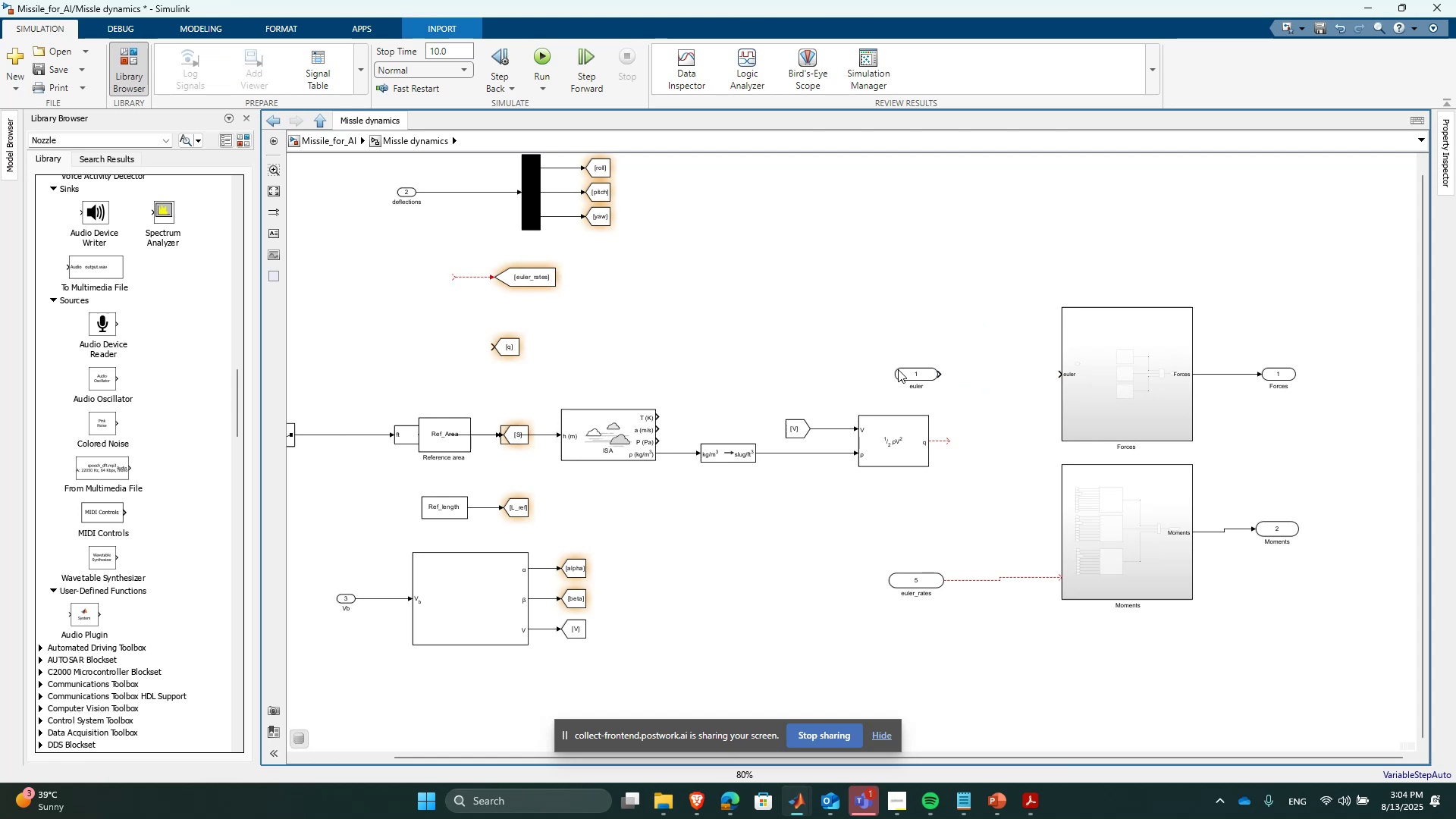 
left_click_drag(start_coordinate=[911, 379], to_coordinate=[425, 283])
 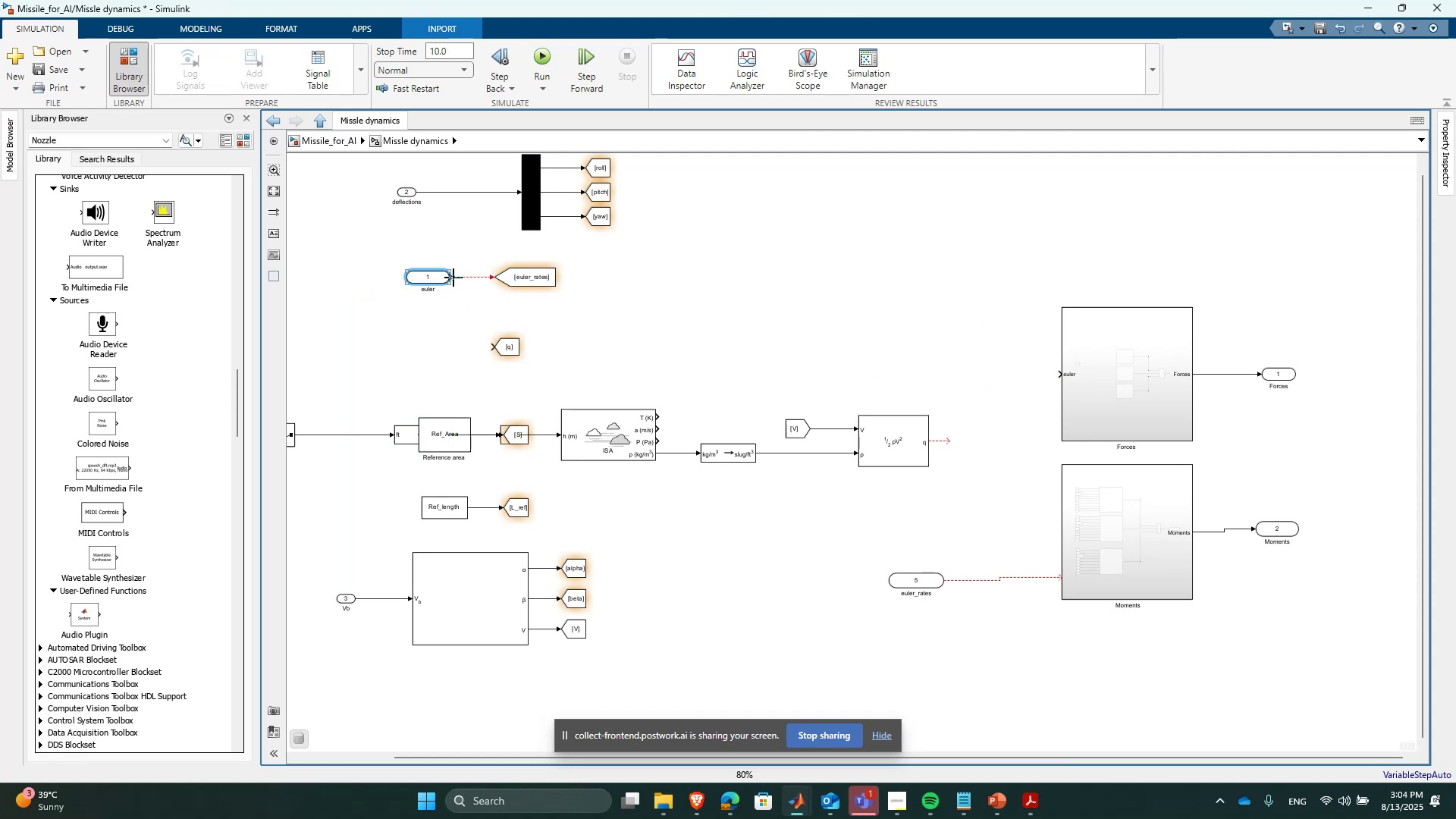 
left_click_drag(start_coordinate=[435, 278], to_coordinate=[441, 279])
 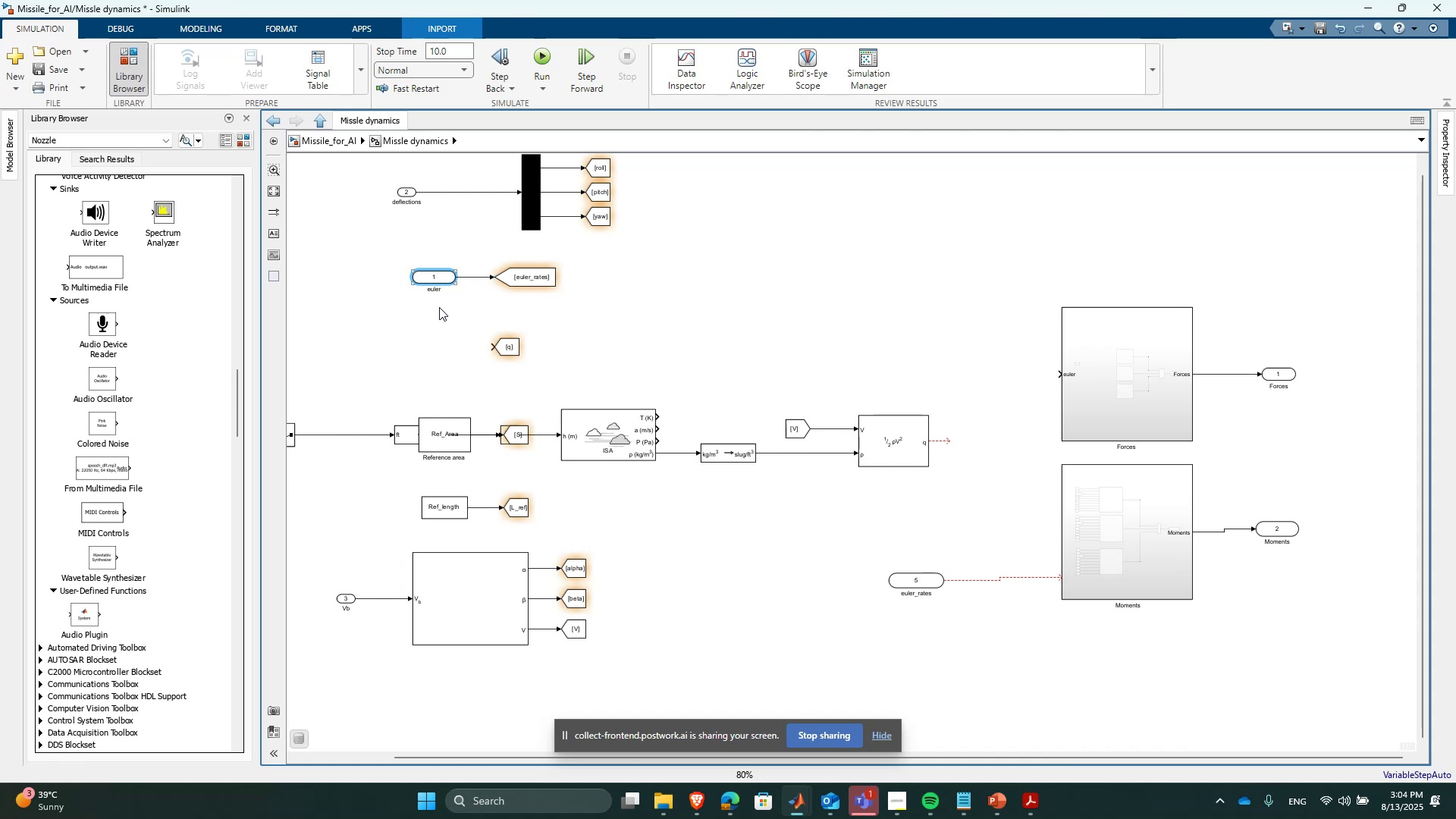 
left_click([439, 308])
 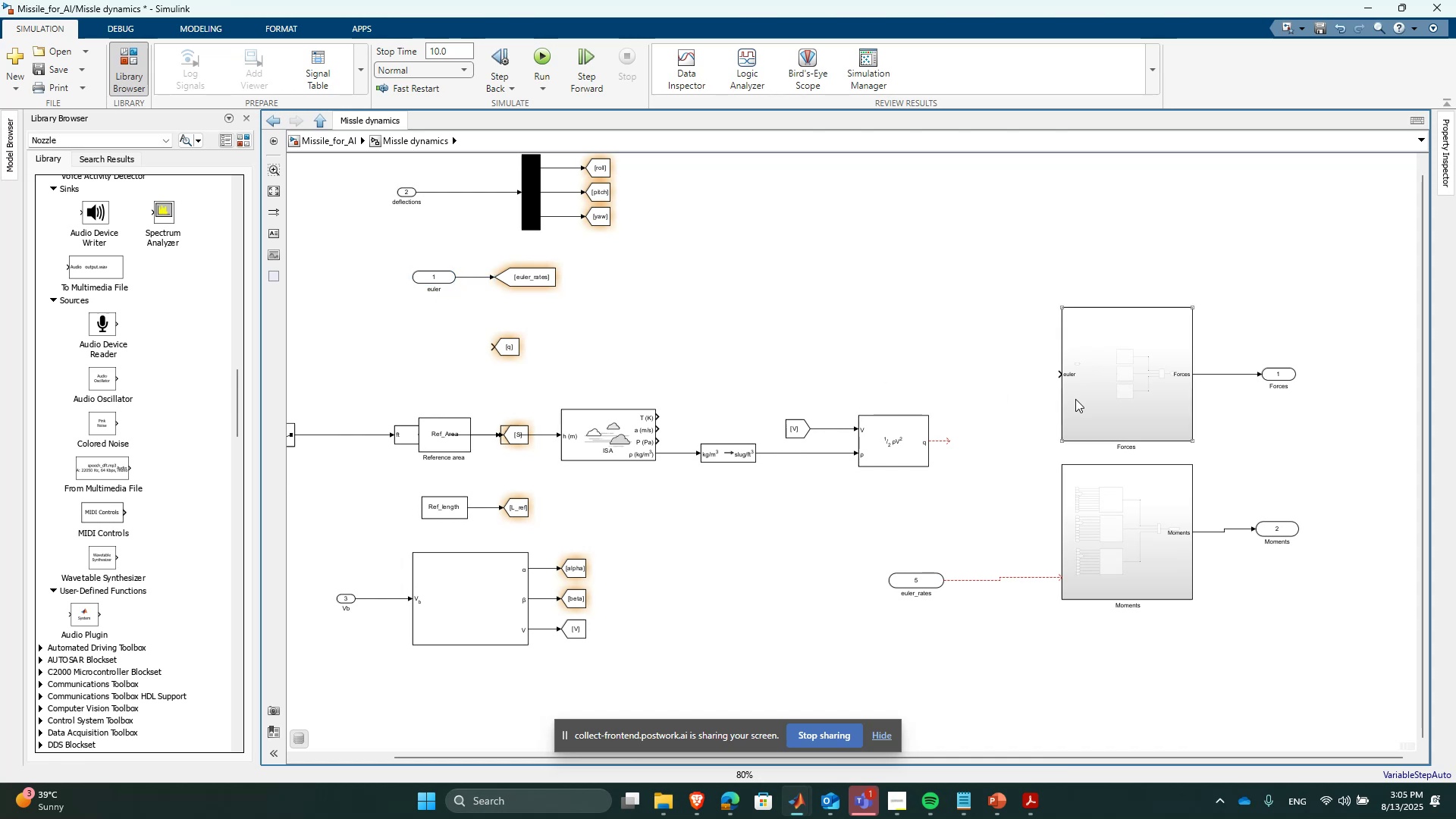 
double_click([1075, 399])
 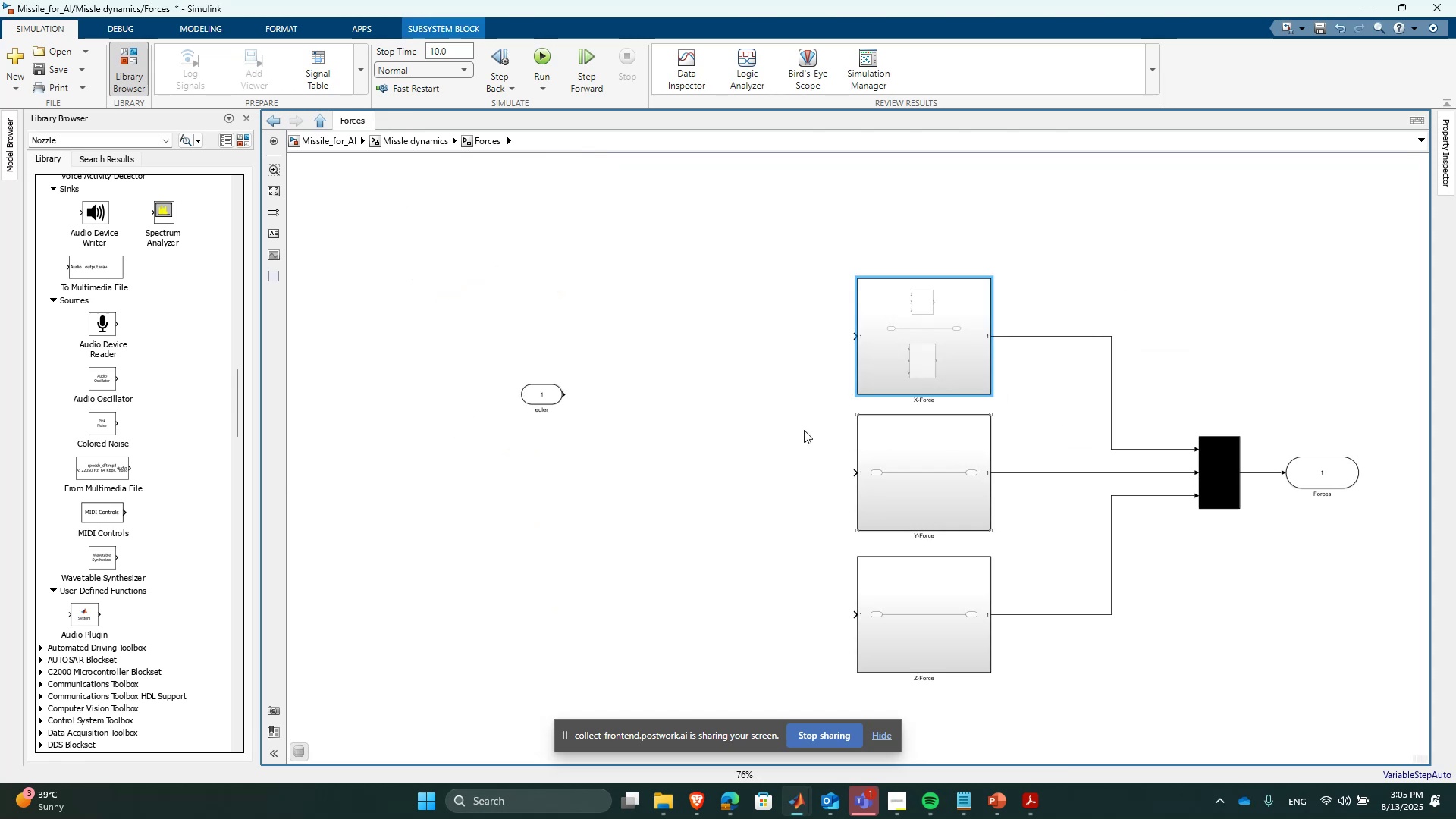 
left_click_drag(start_coordinate=[563, 318], to_coordinate=[491, 430])
 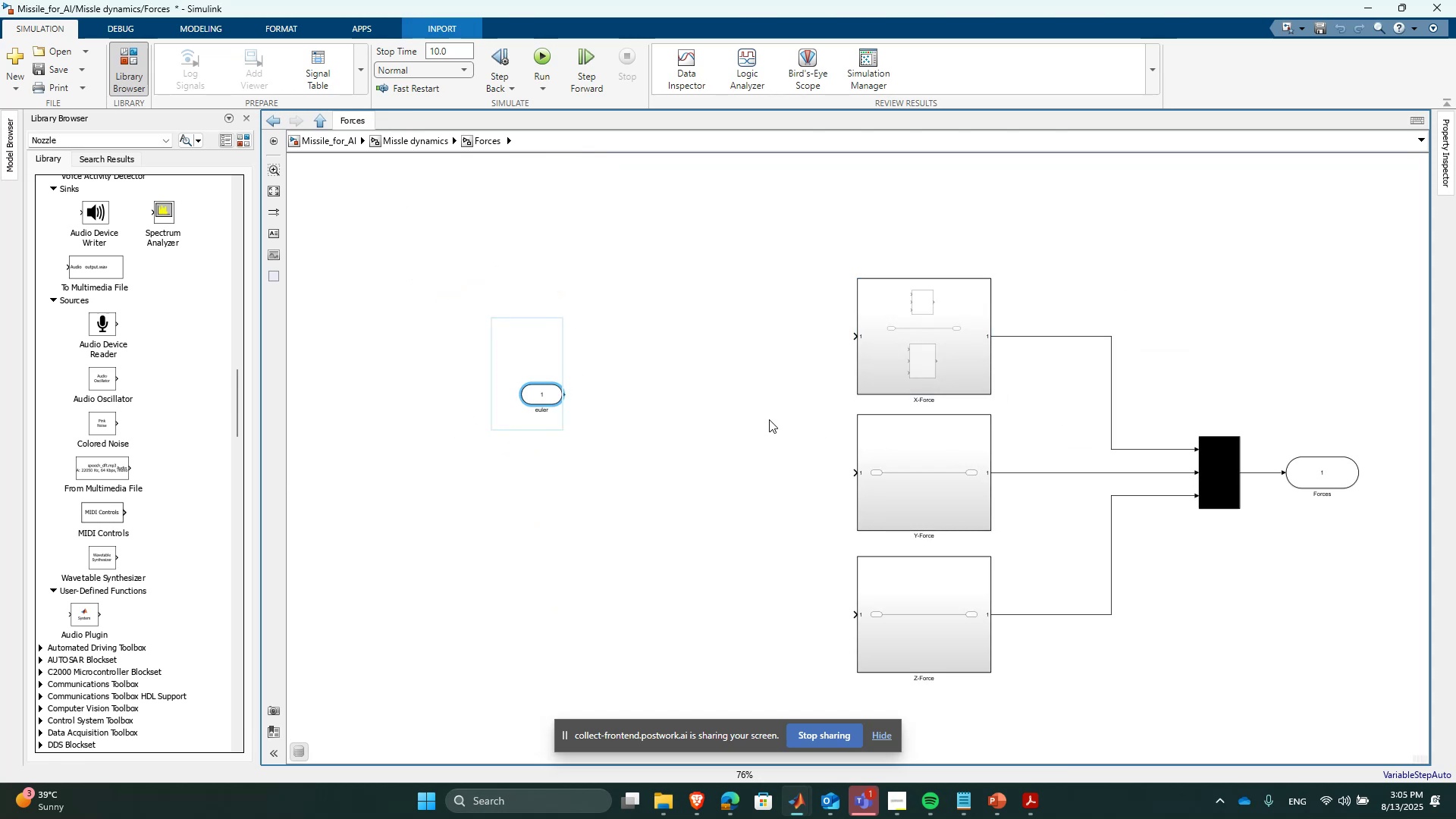 
key(Delete)
 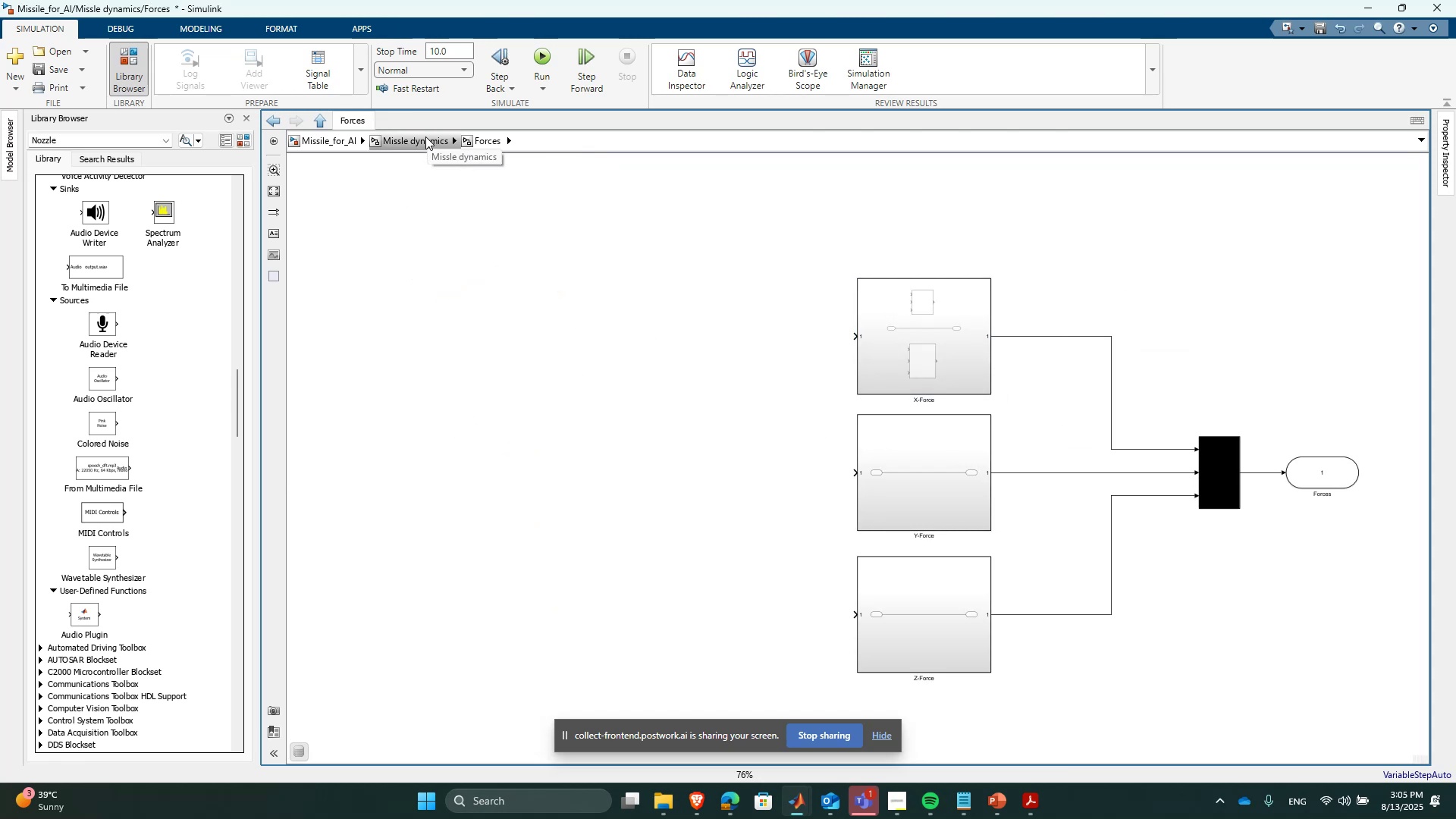 
left_click([425, 136])
 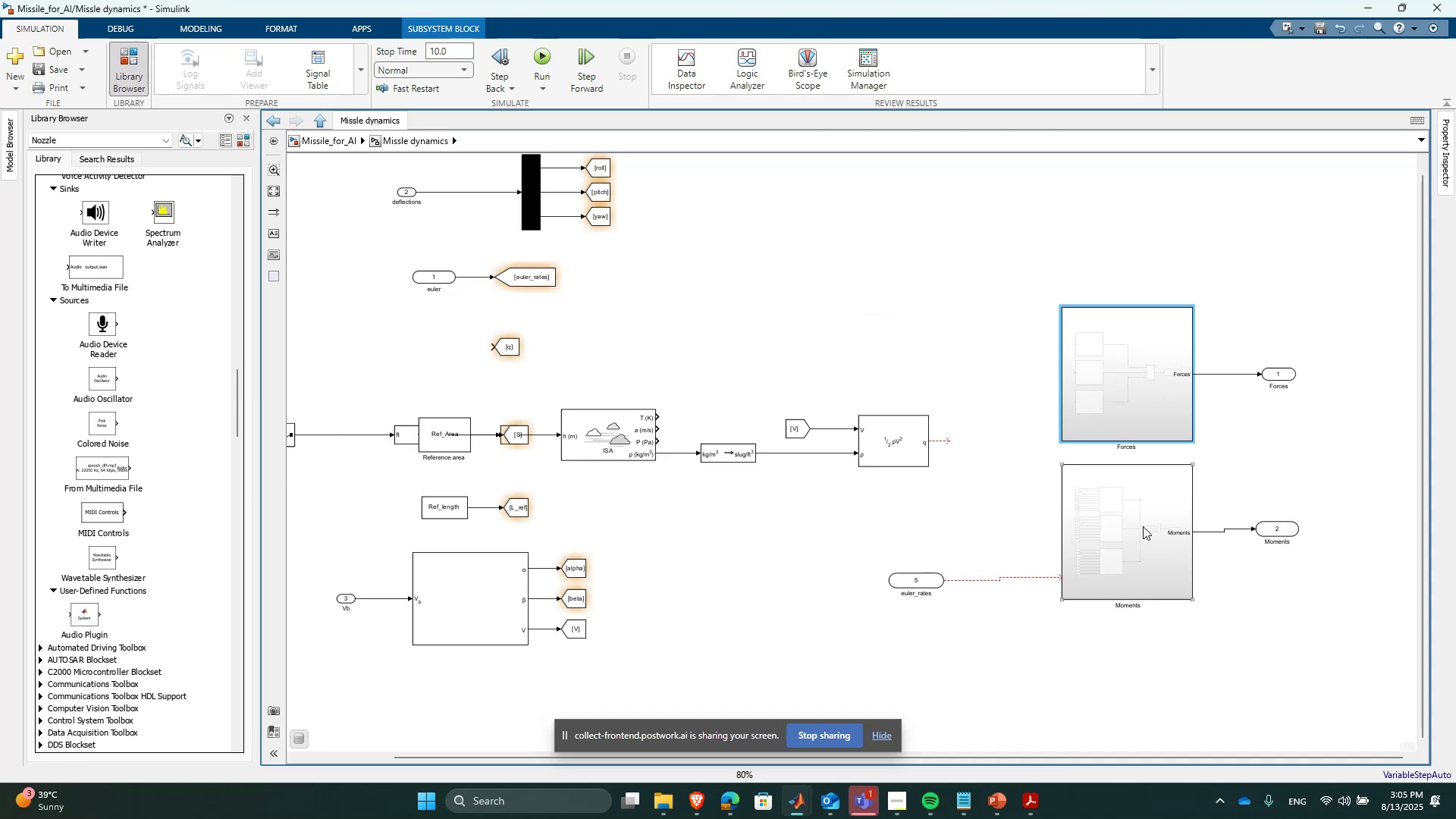 
left_click([1144, 528])
 